 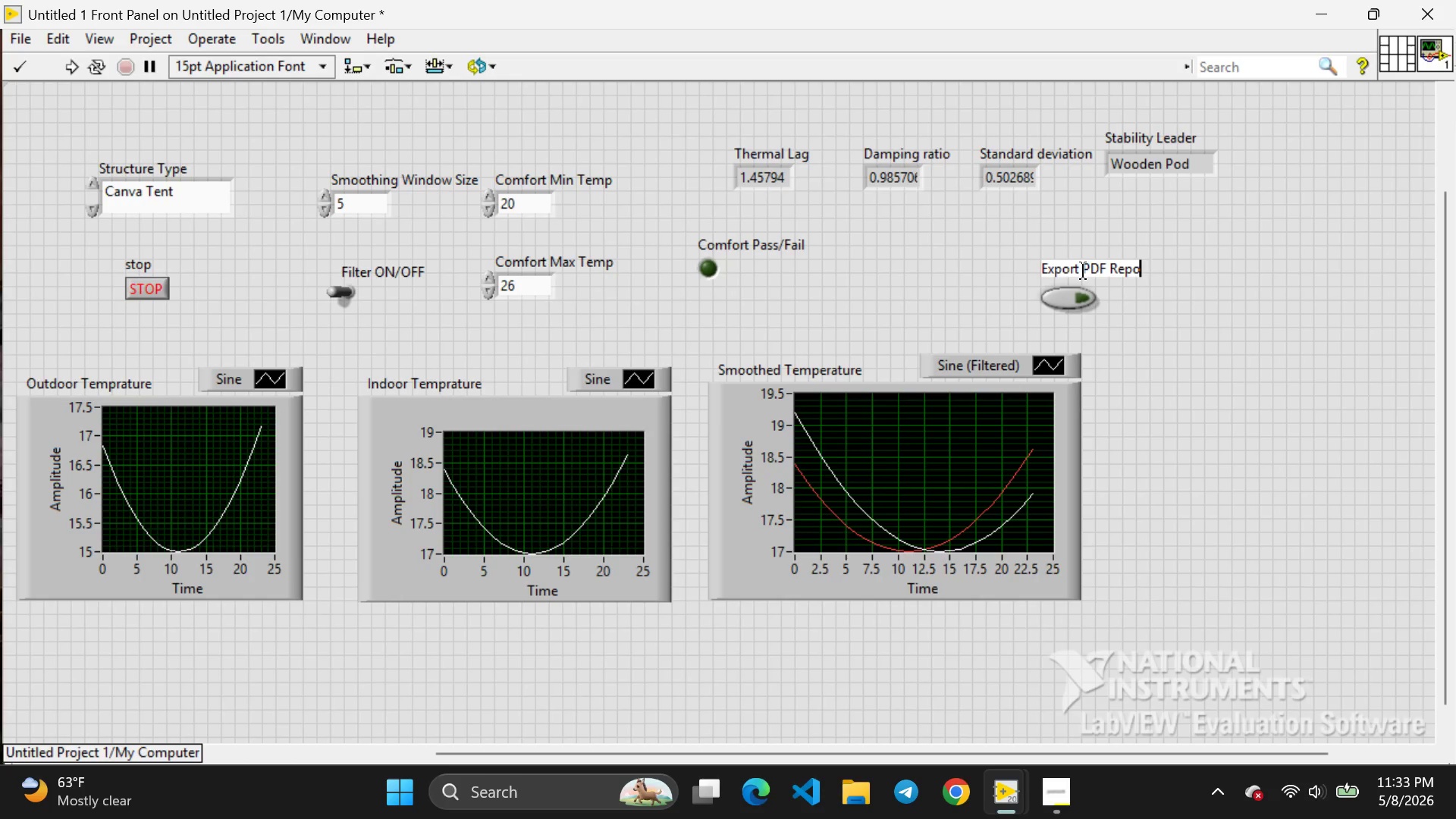 
left_click([1229, 292])
 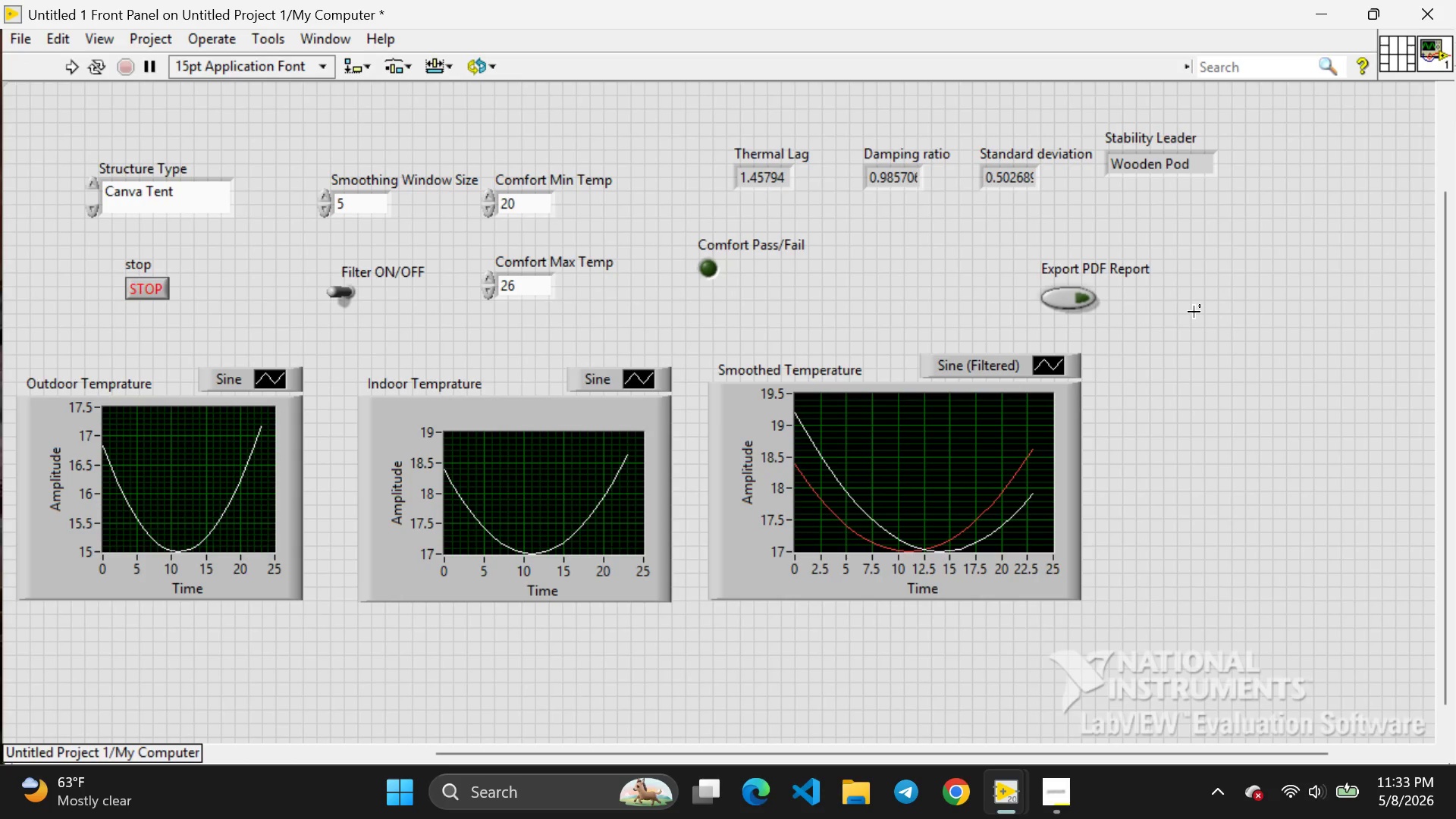 
wait(9.98)
 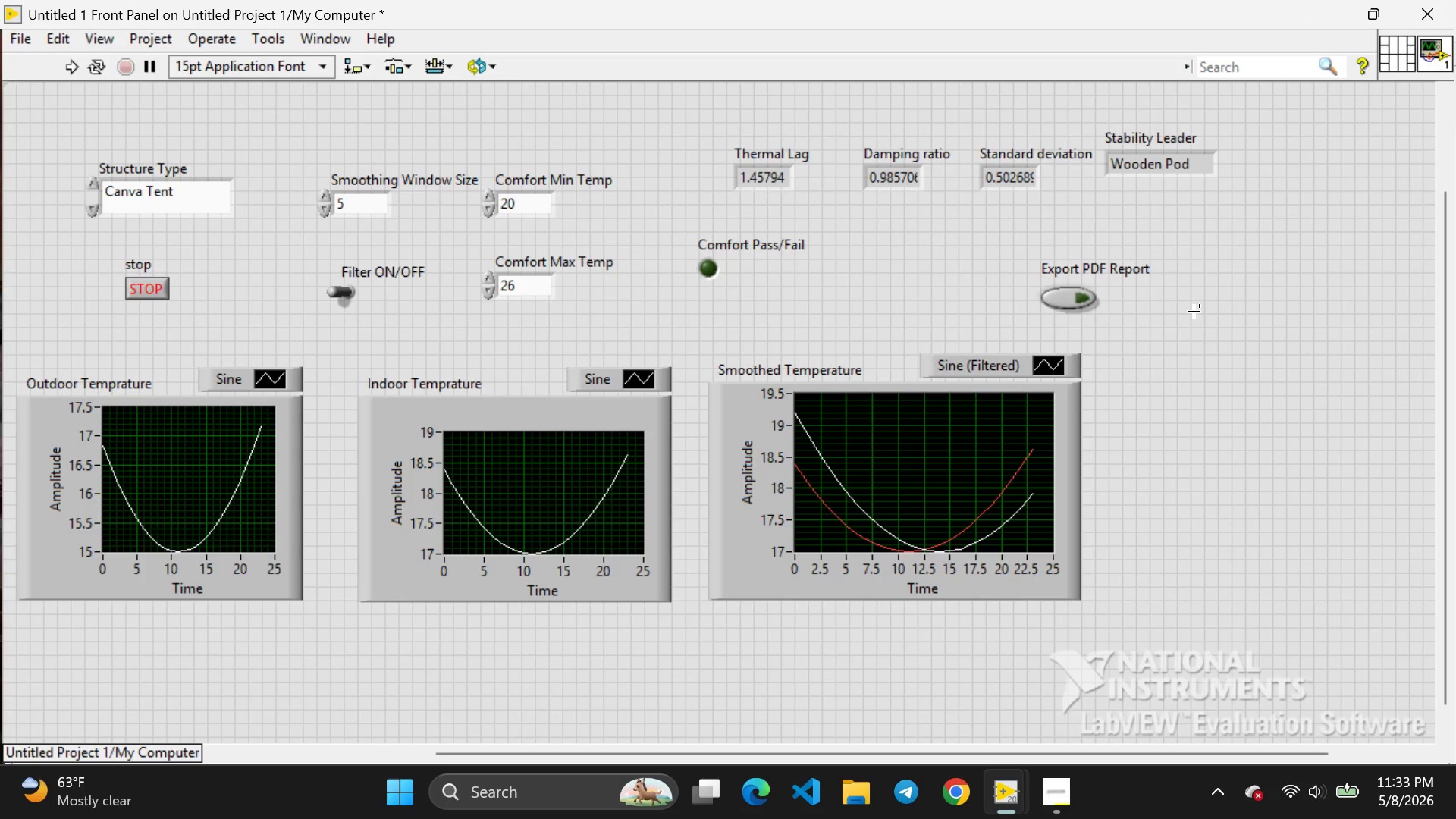 
right_click([1200, 281])
 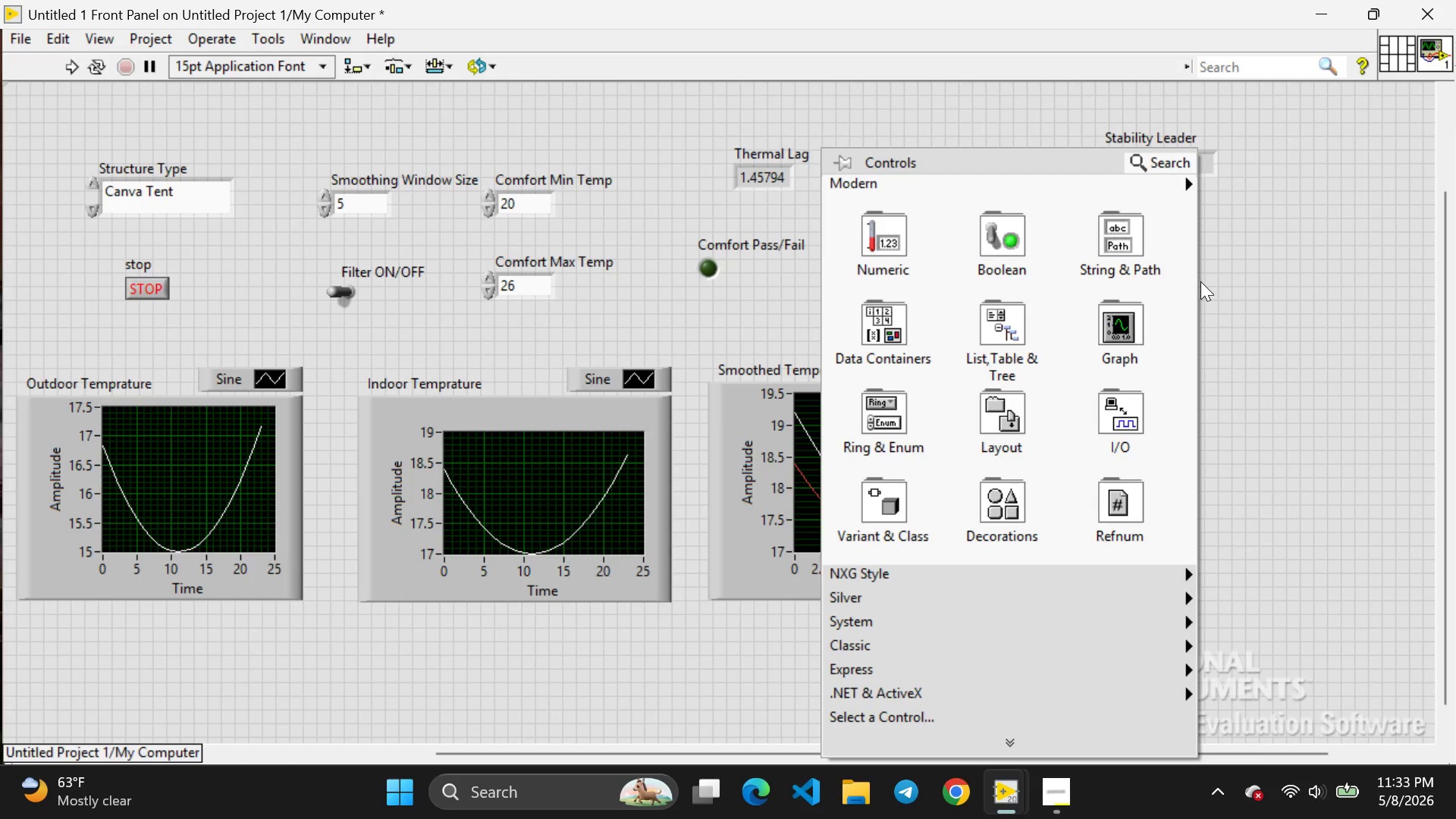 
wait(7.52)
 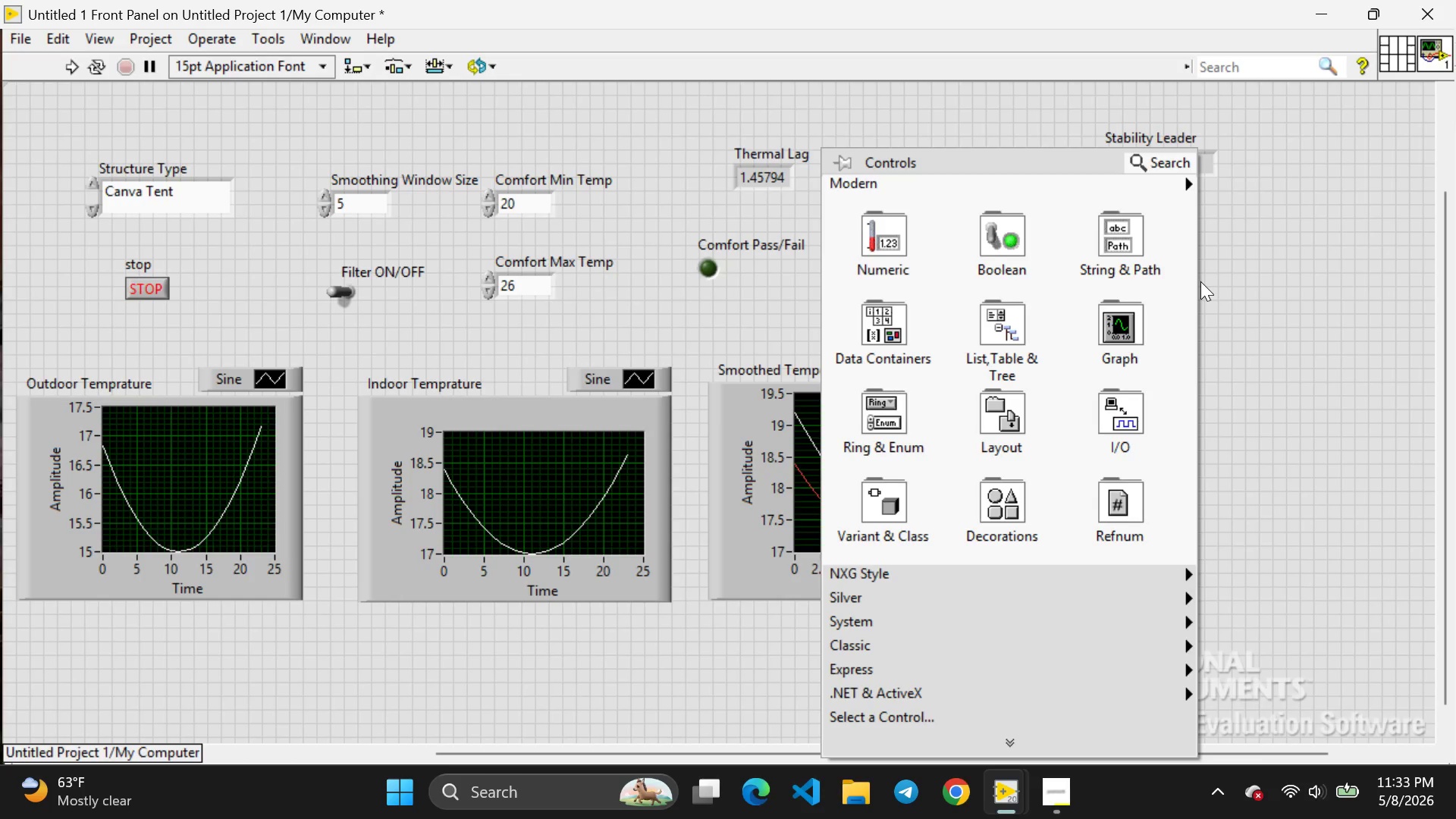 
left_click([1333, 281])
 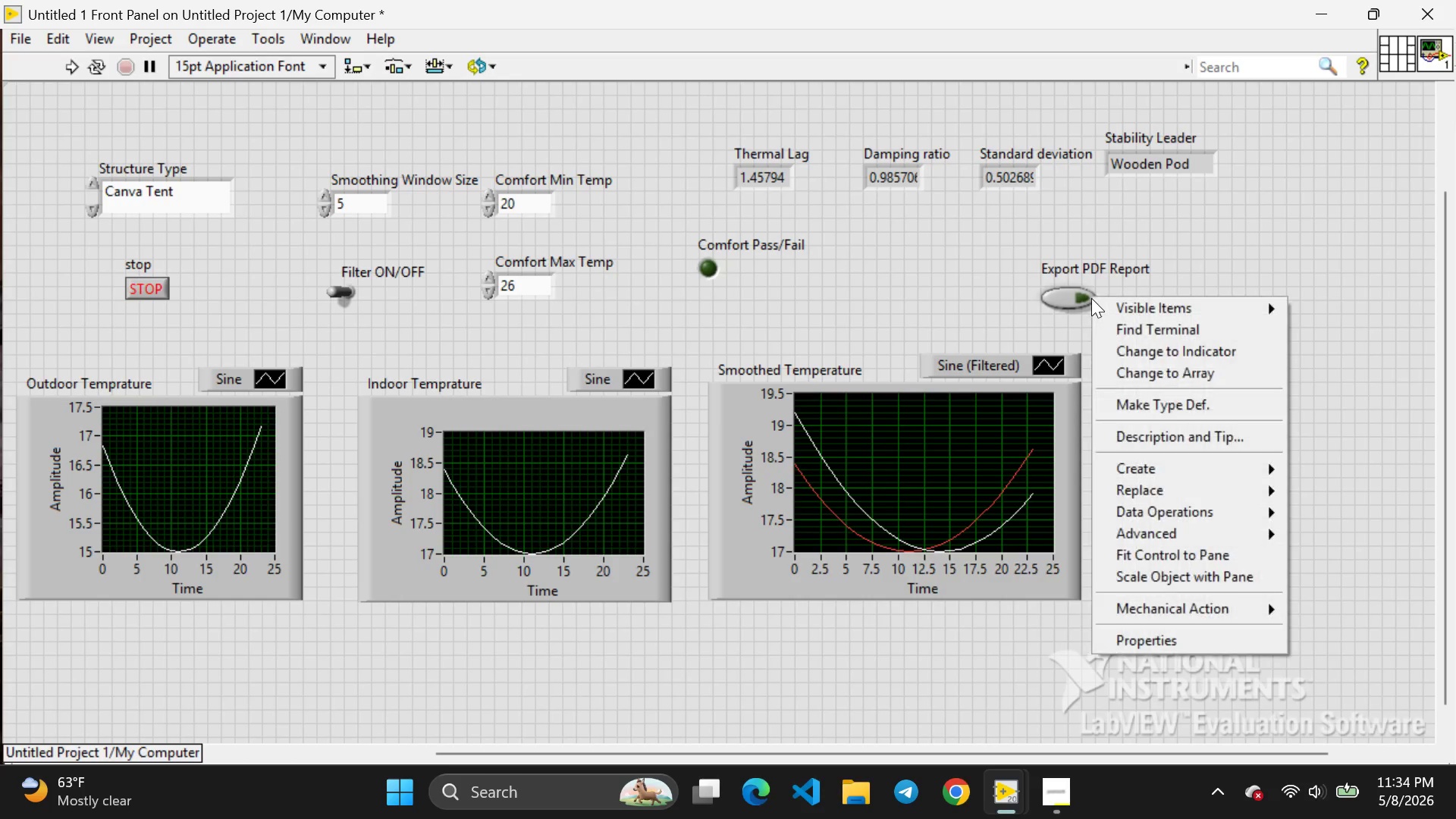 
right_click([1091, 298])
 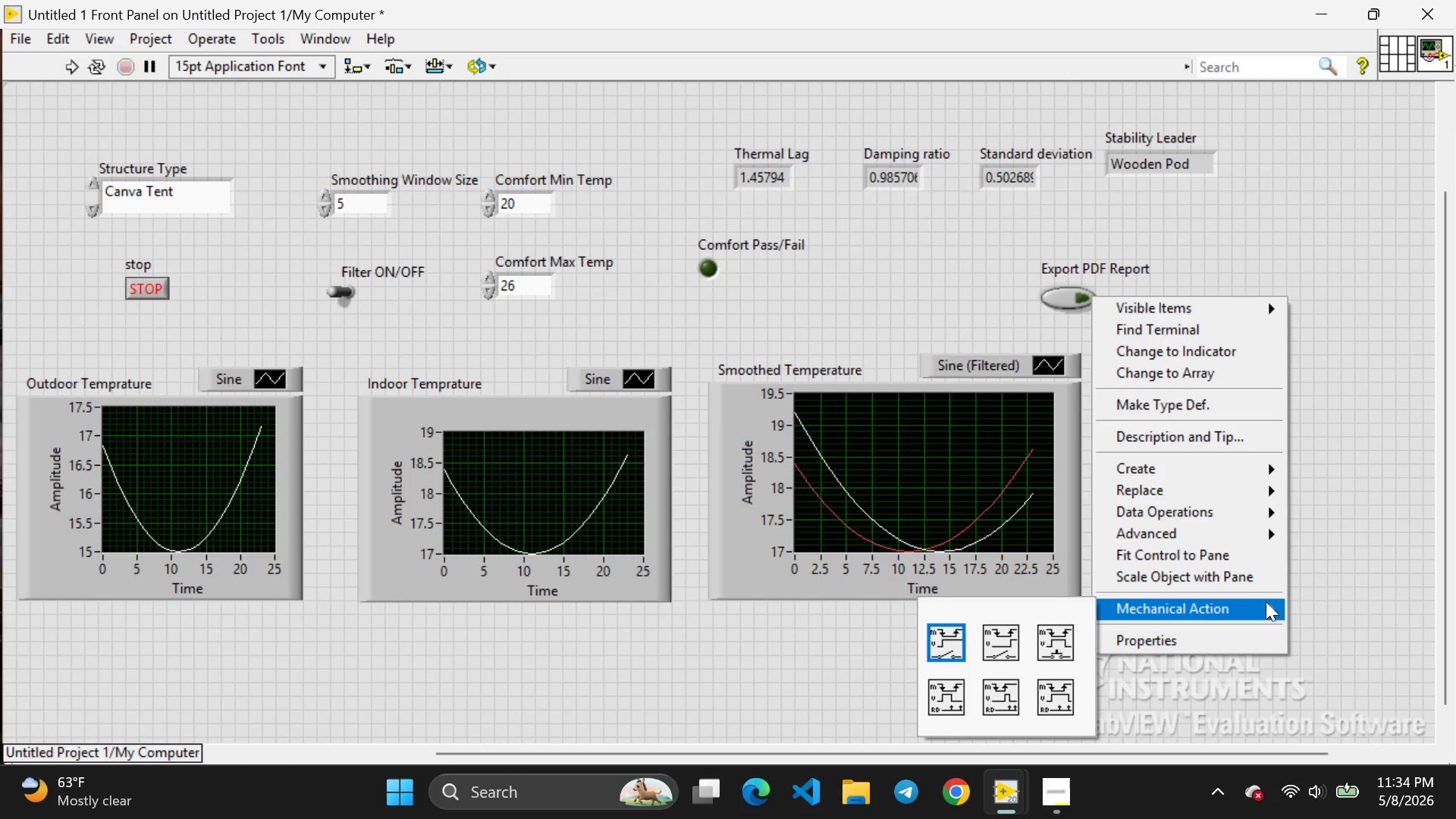 
wait(17.8)
 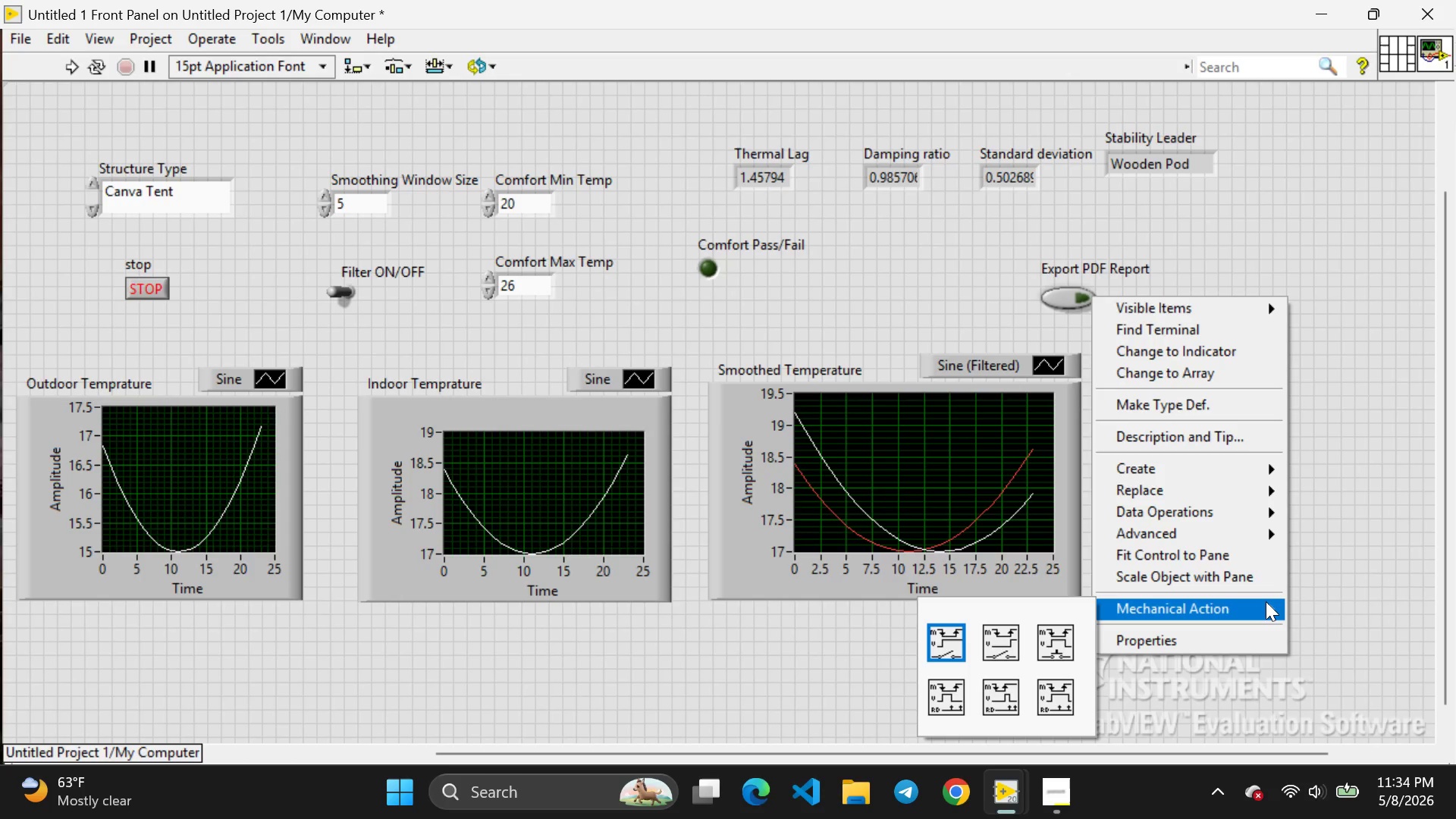 
left_click([1168, 602])
 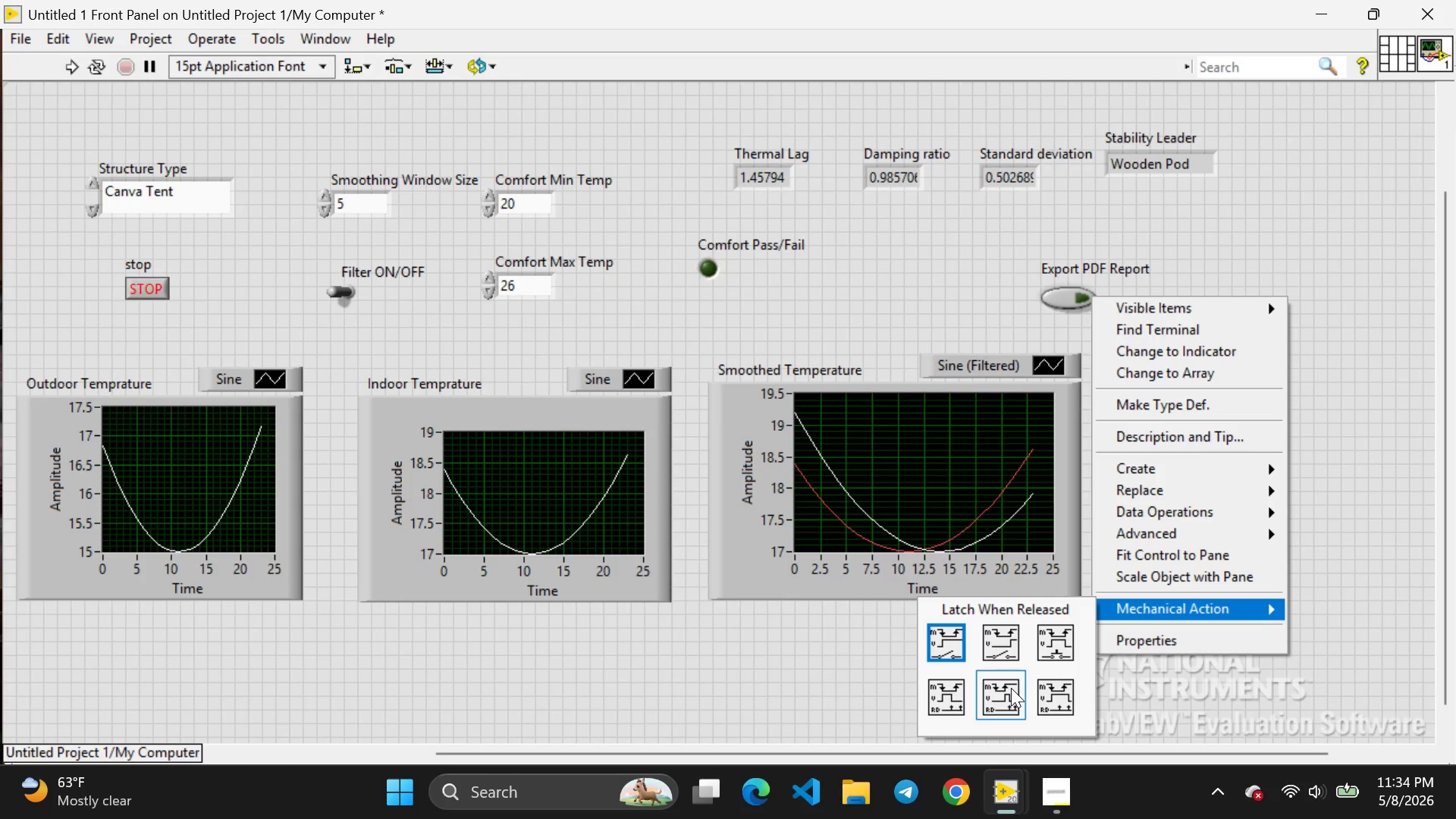 
wait(7.11)
 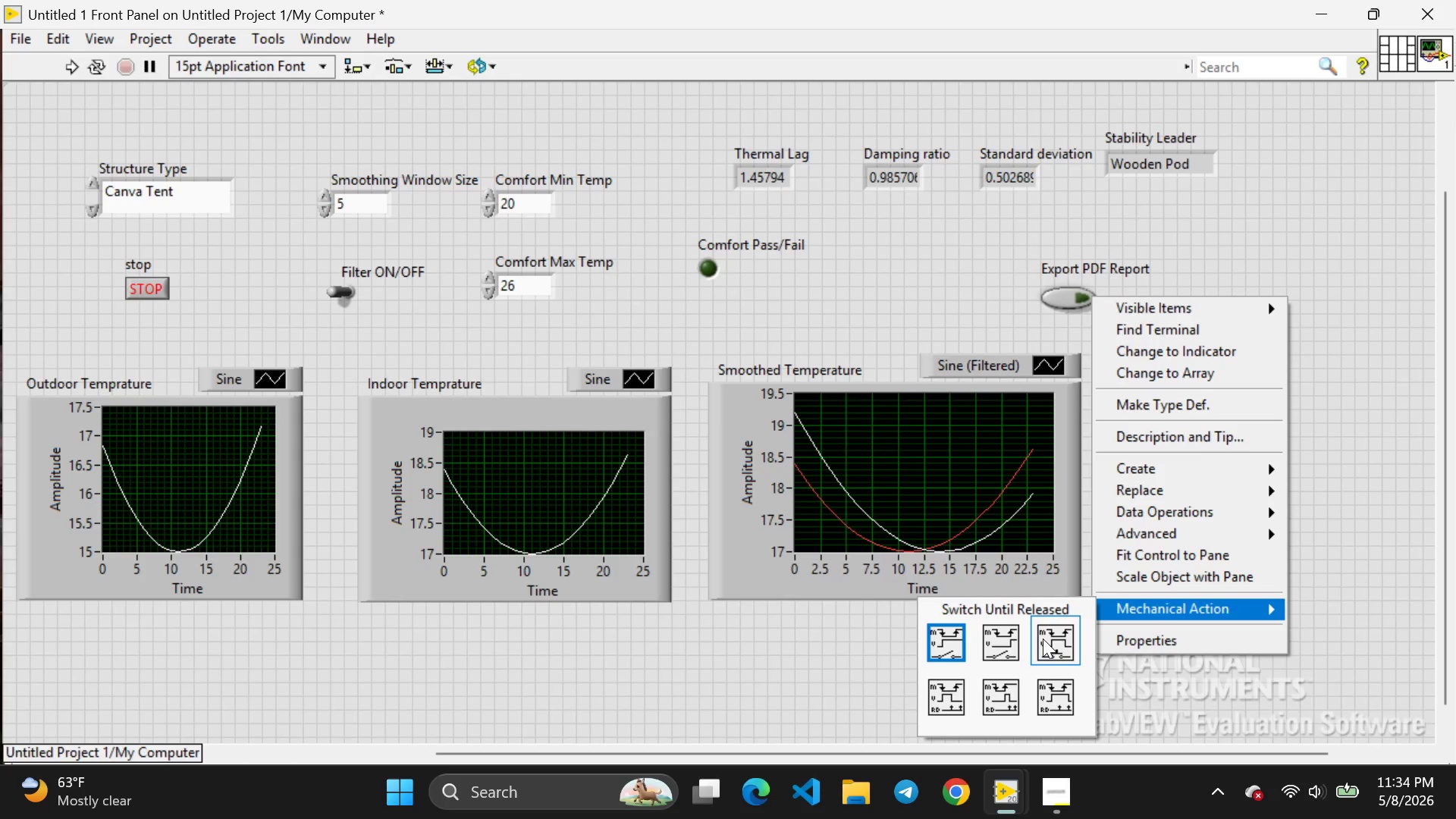 
left_click([1011, 688])
 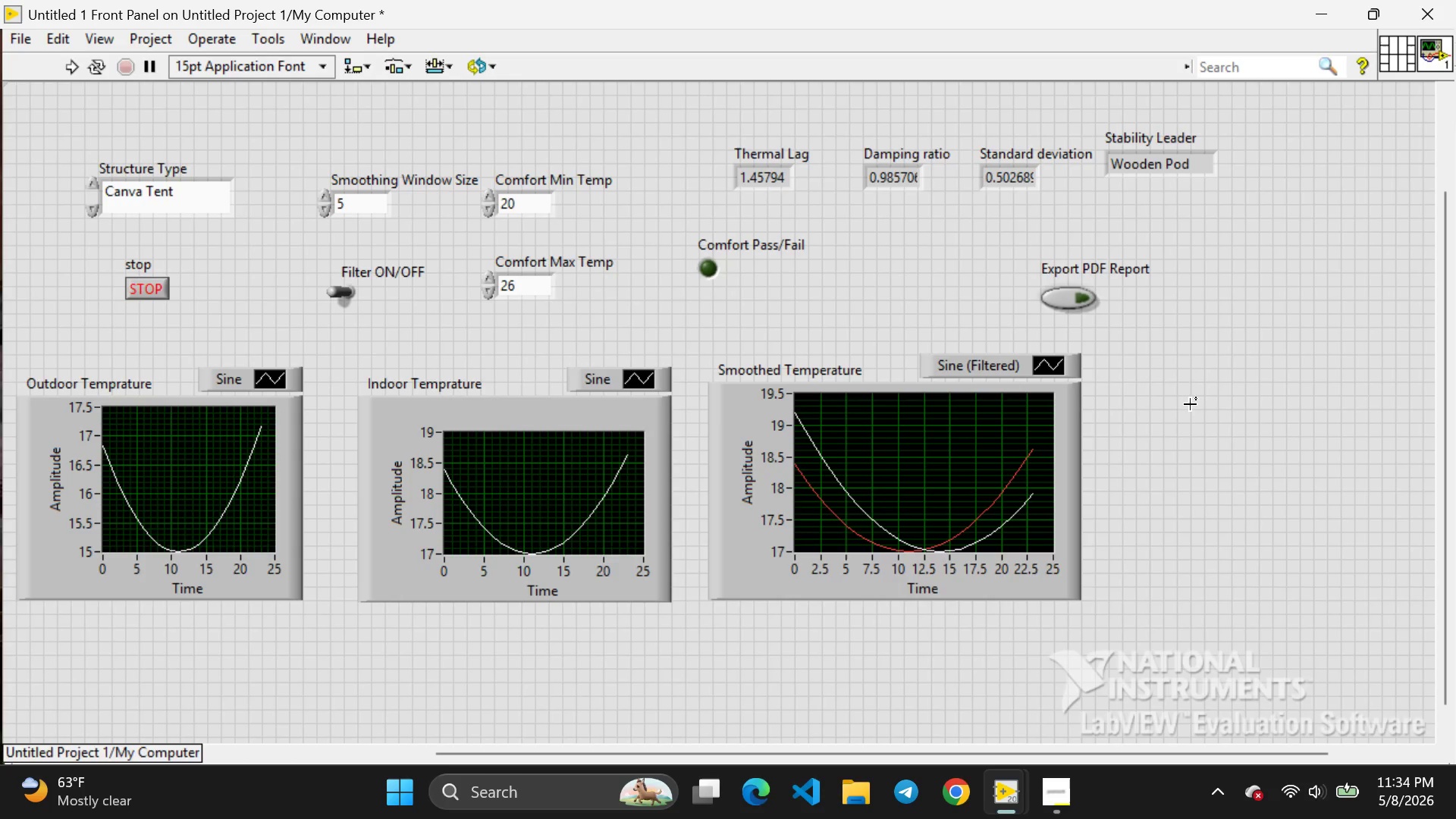 
wait(9.23)
 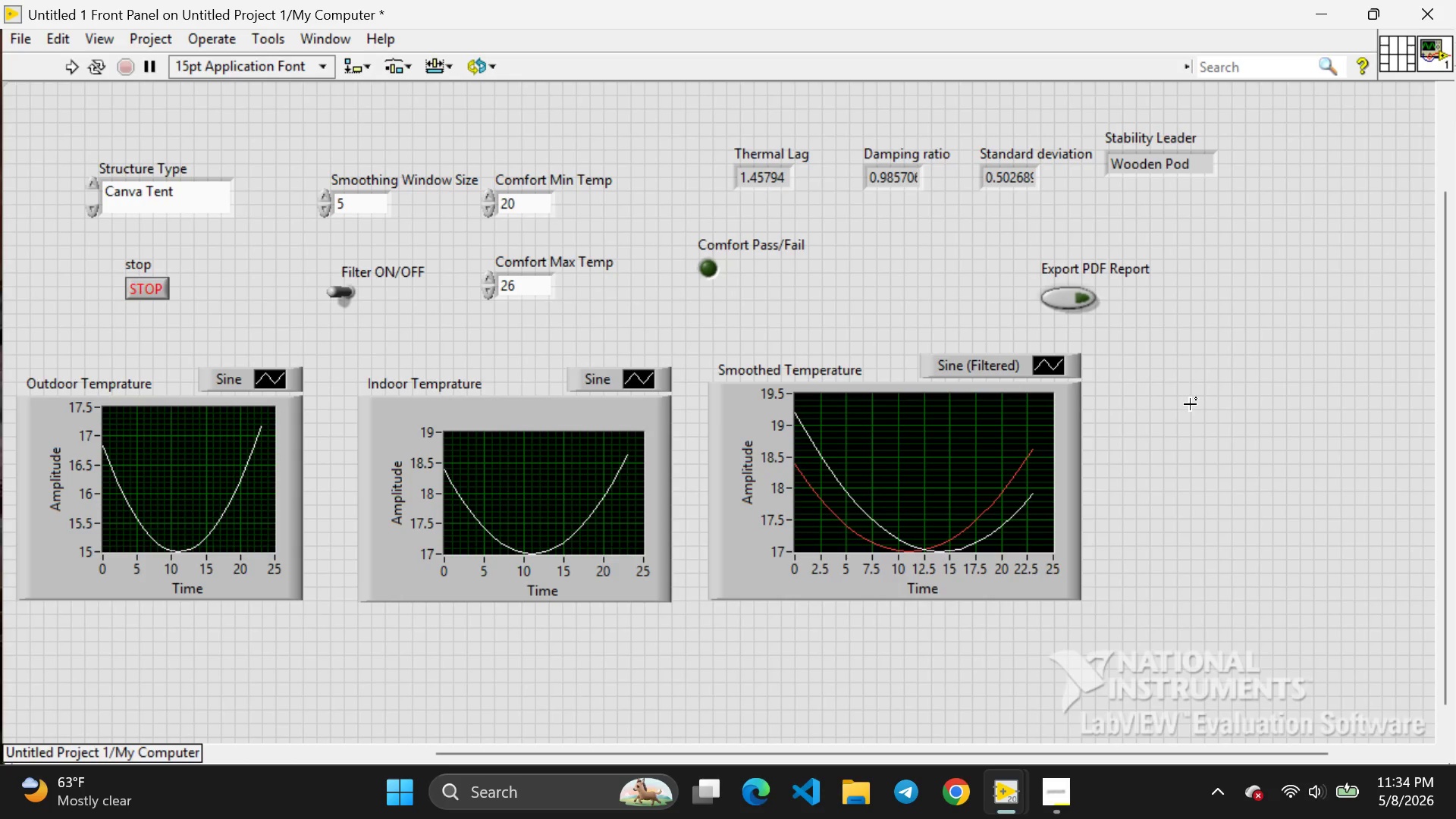 
key(Control+E)
 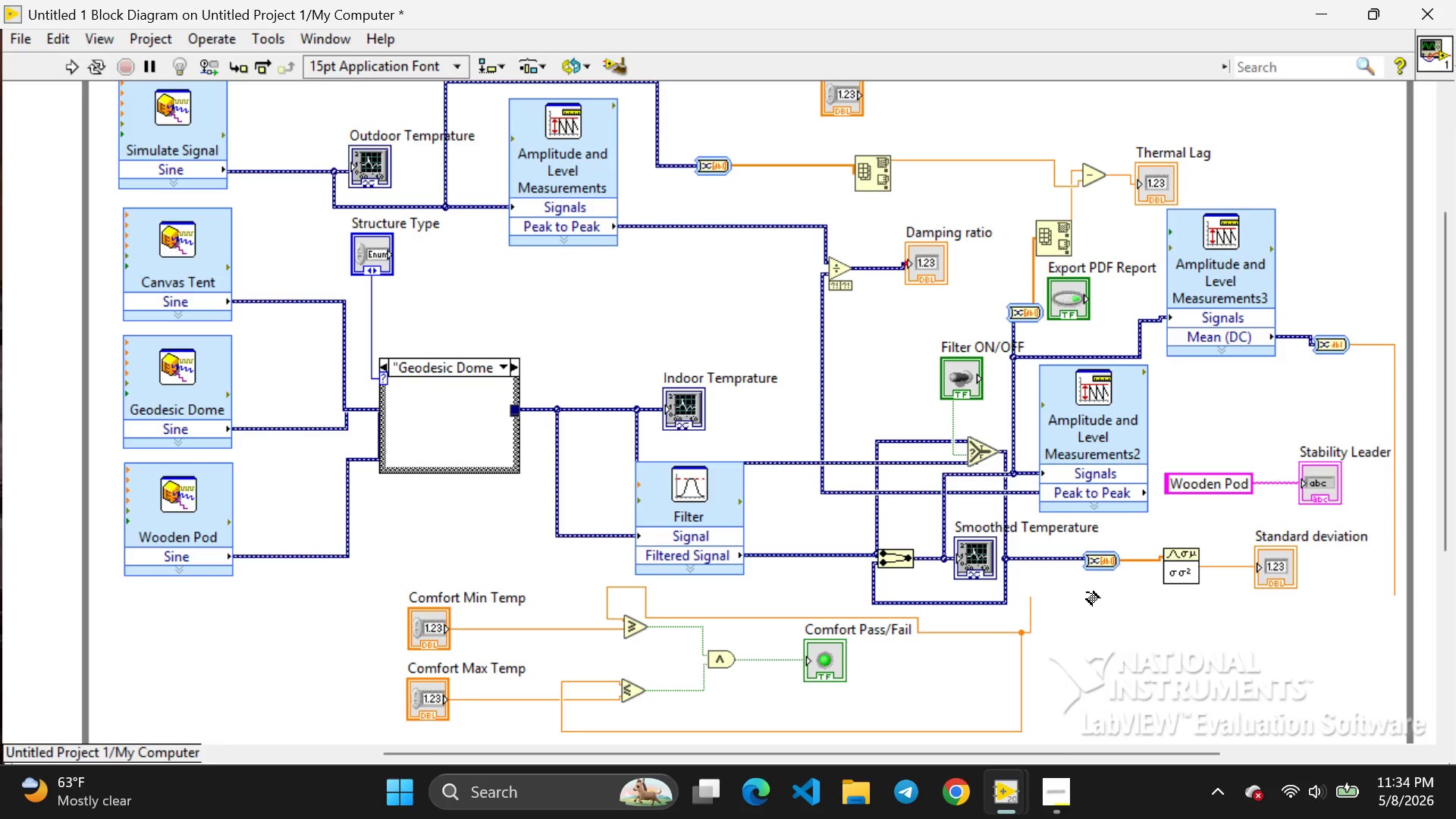 
wait(6.61)
 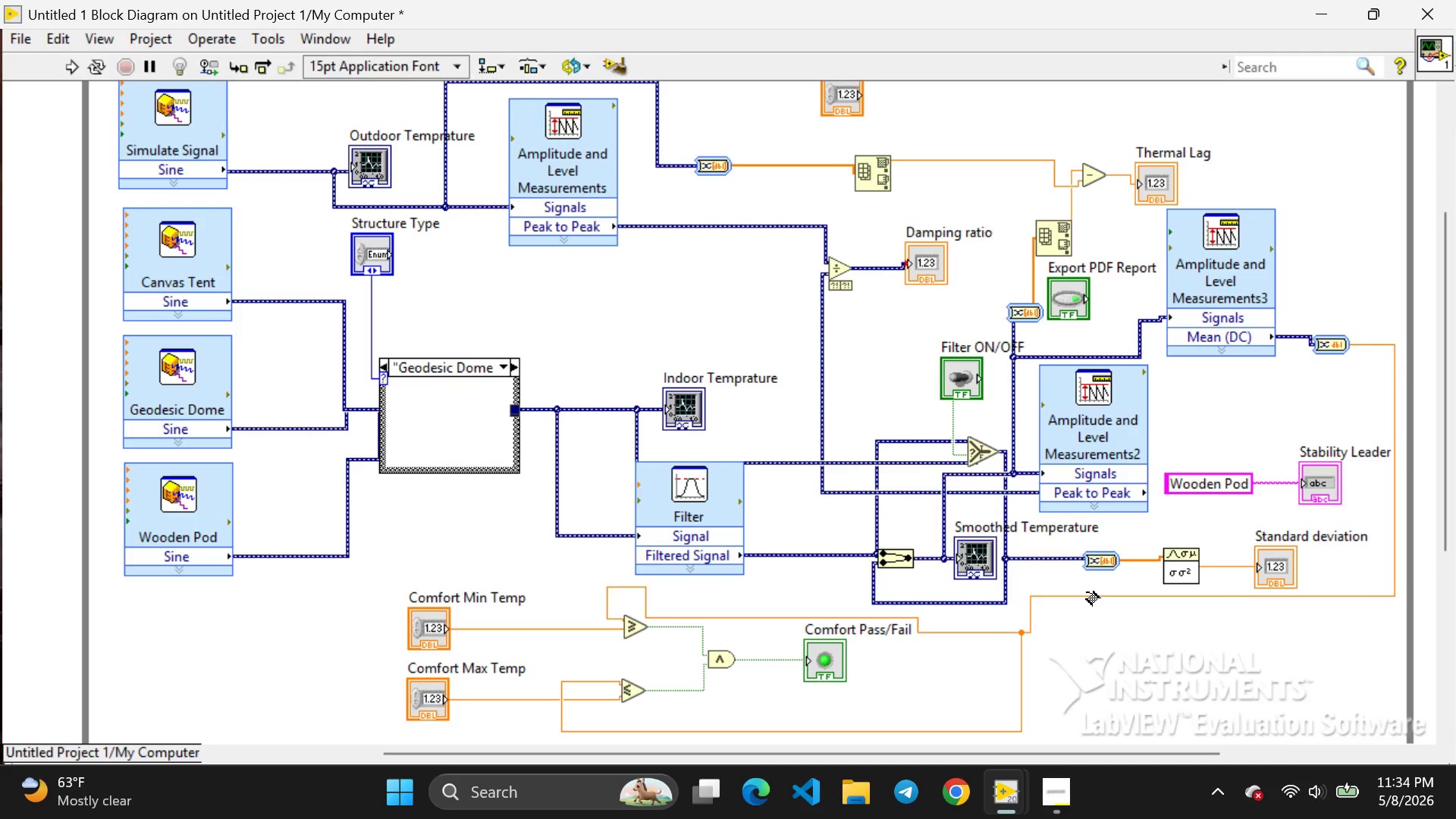 
scroll: coordinate [1206, 410], scroll_direction: down, amount: 14.0
 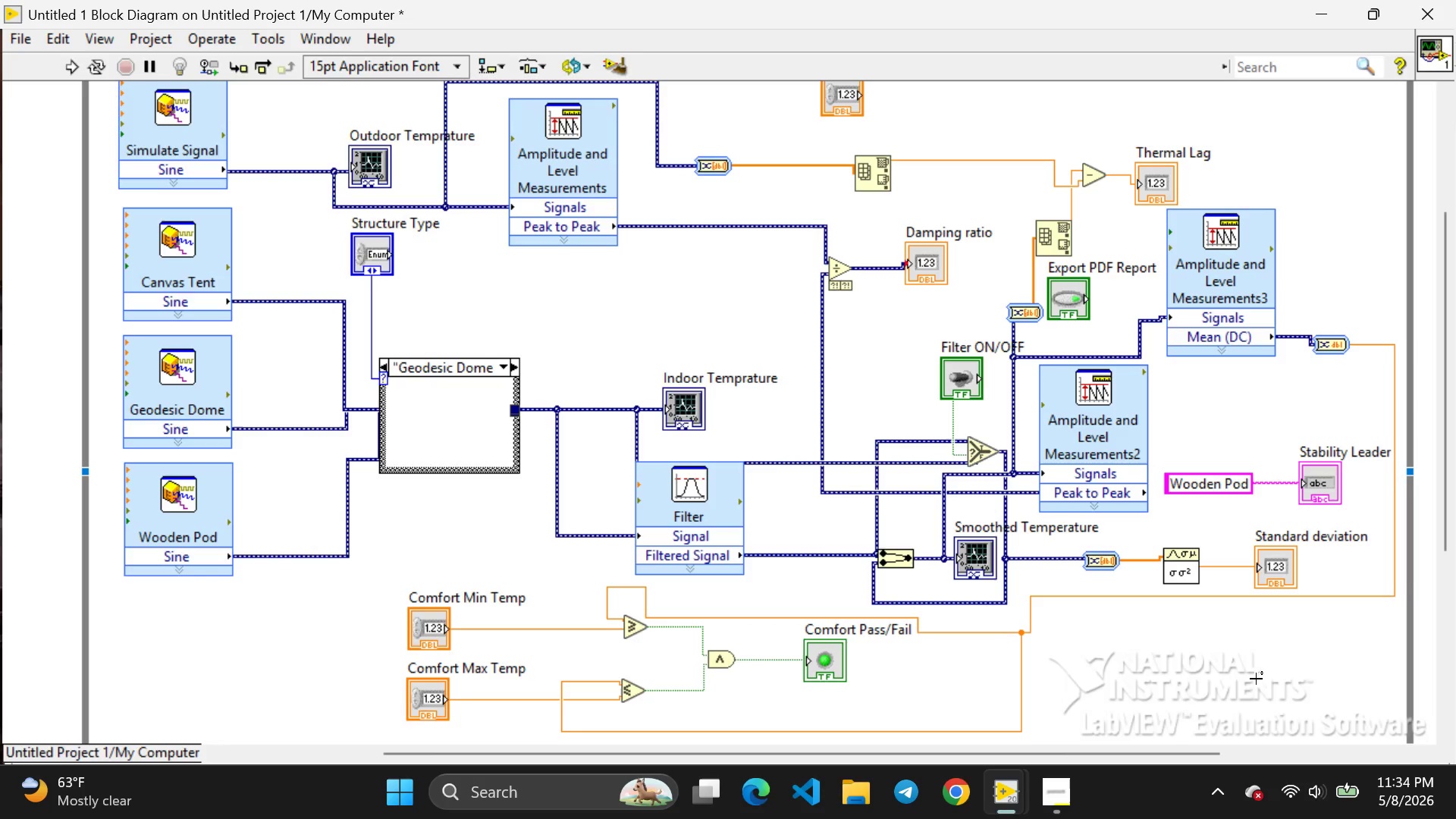 
left_click([1286, 664])
 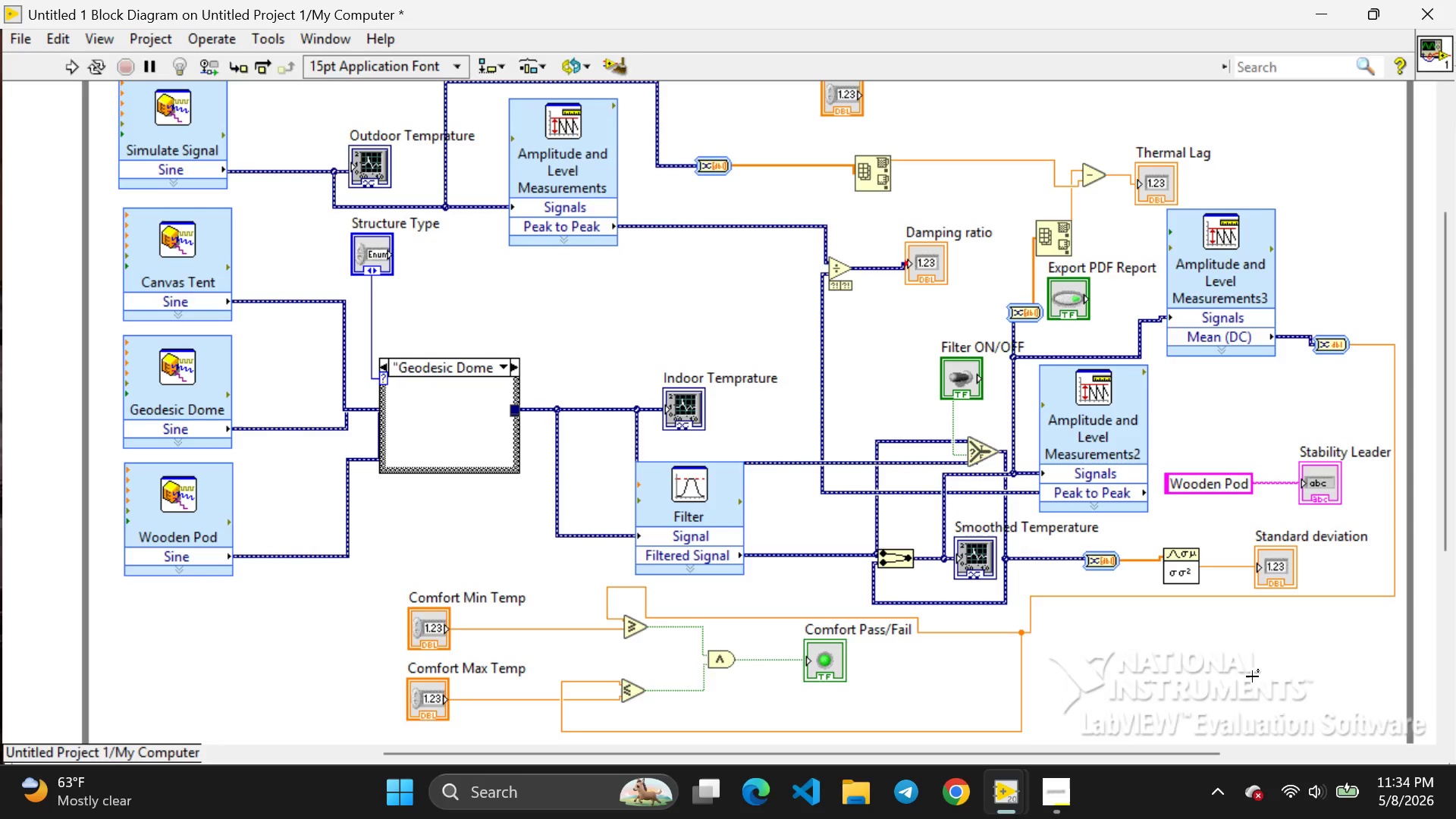 
wait(6.72)
 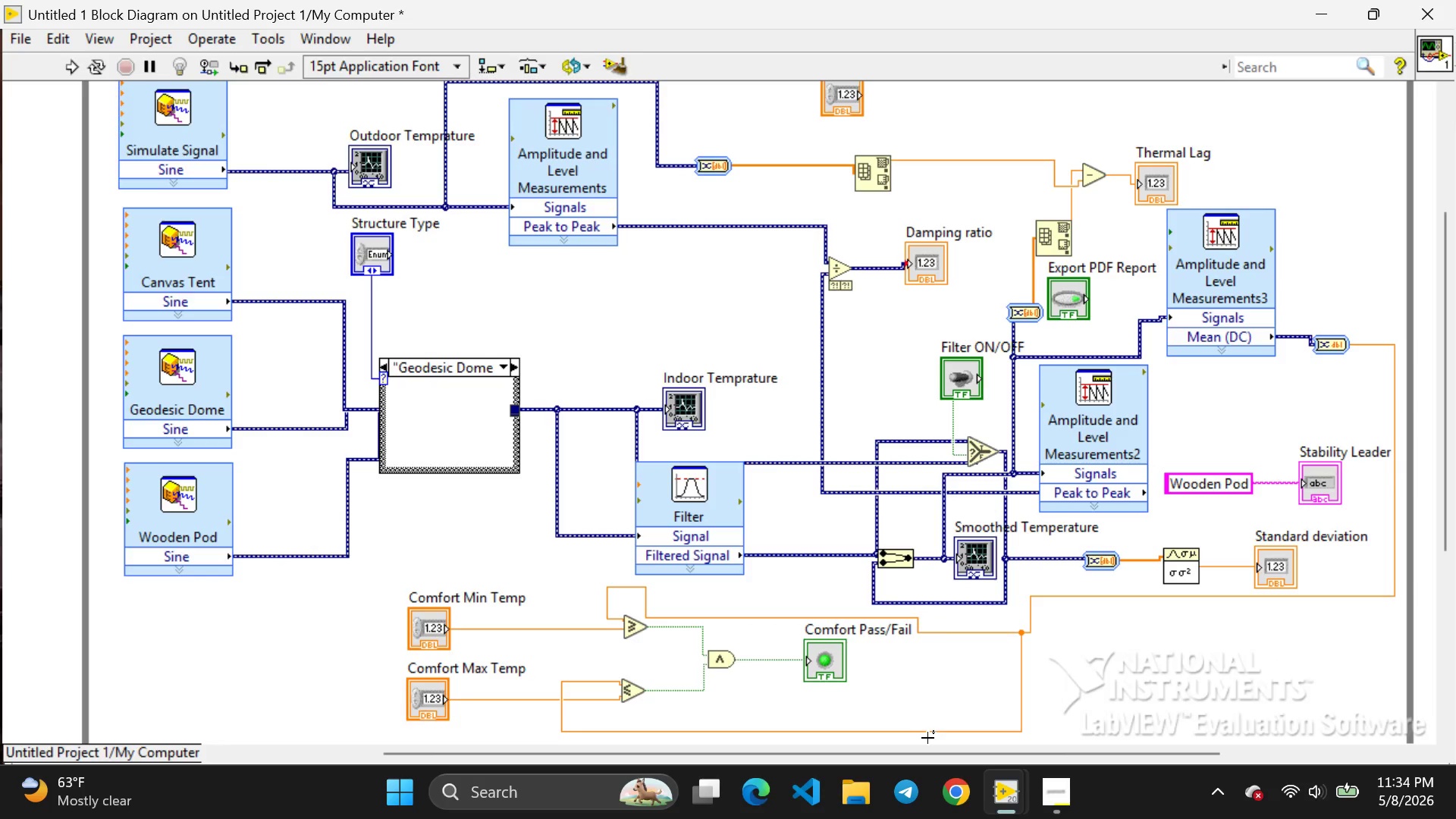 
scroll: coordinate [1250, 673], scroll_direction: down, amount: 1.0
 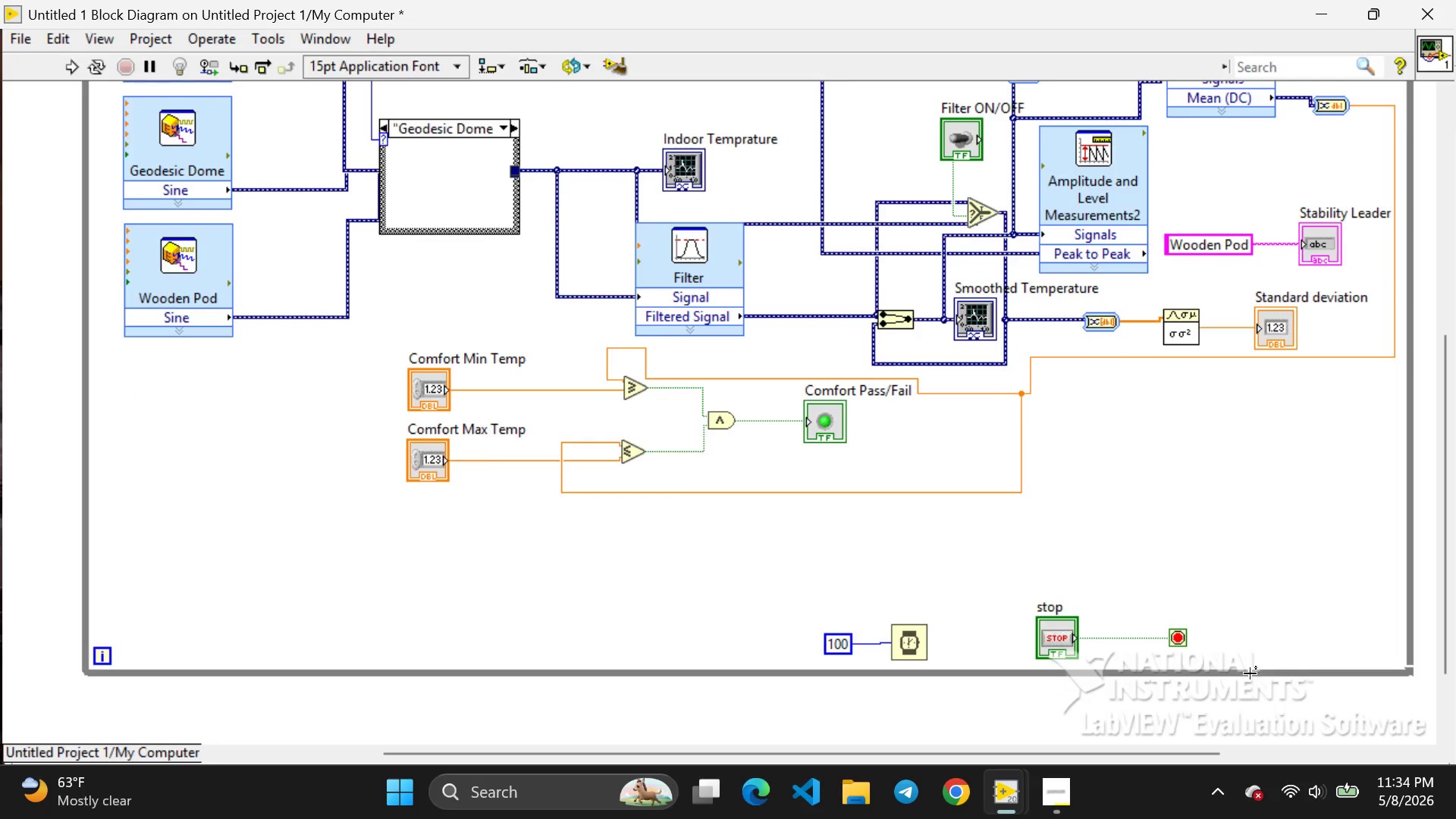 
scroll: coordinate [1250, 673], scroll_direction: up, amount: 1.0
 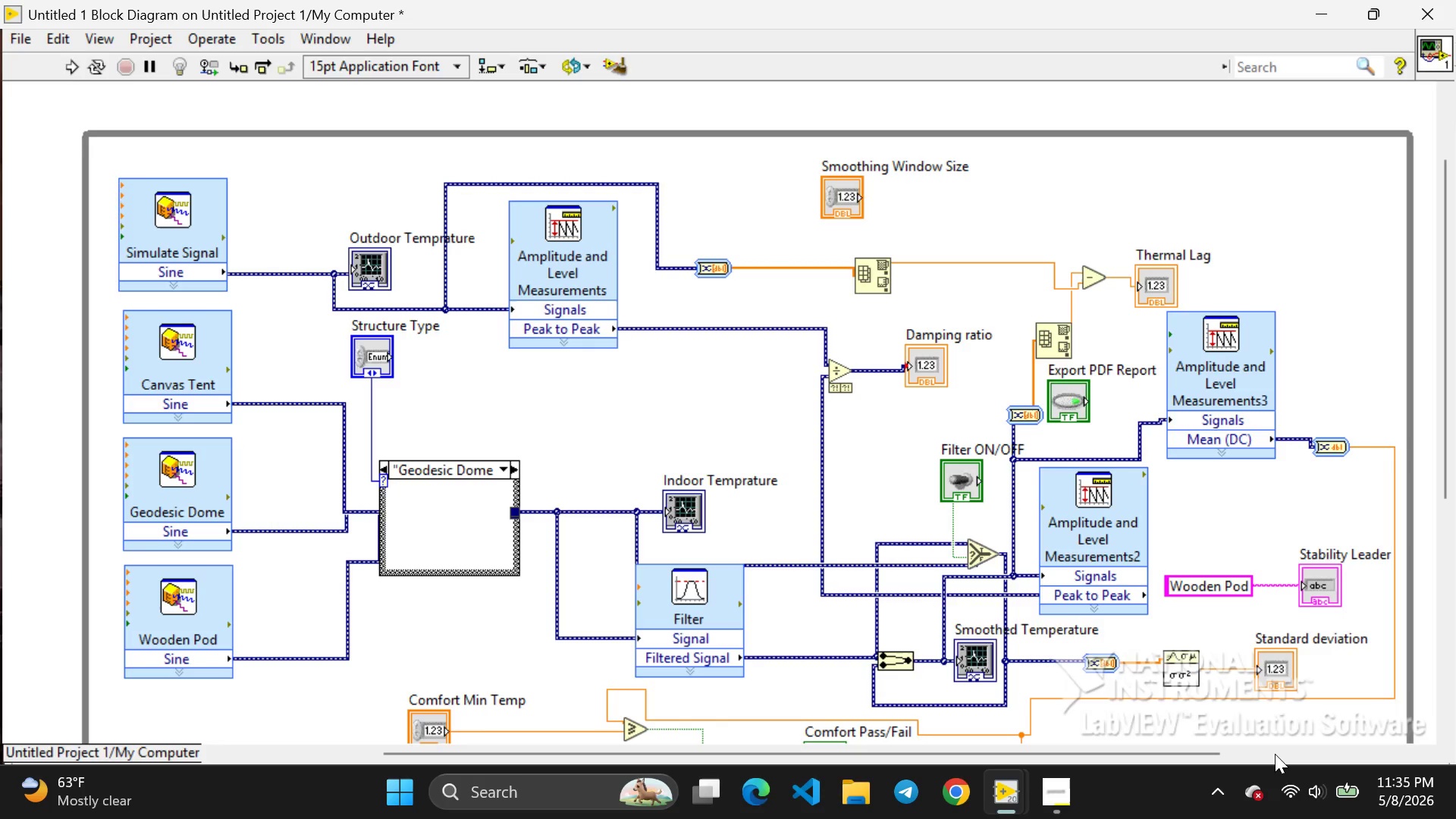 
wait(6.25)
 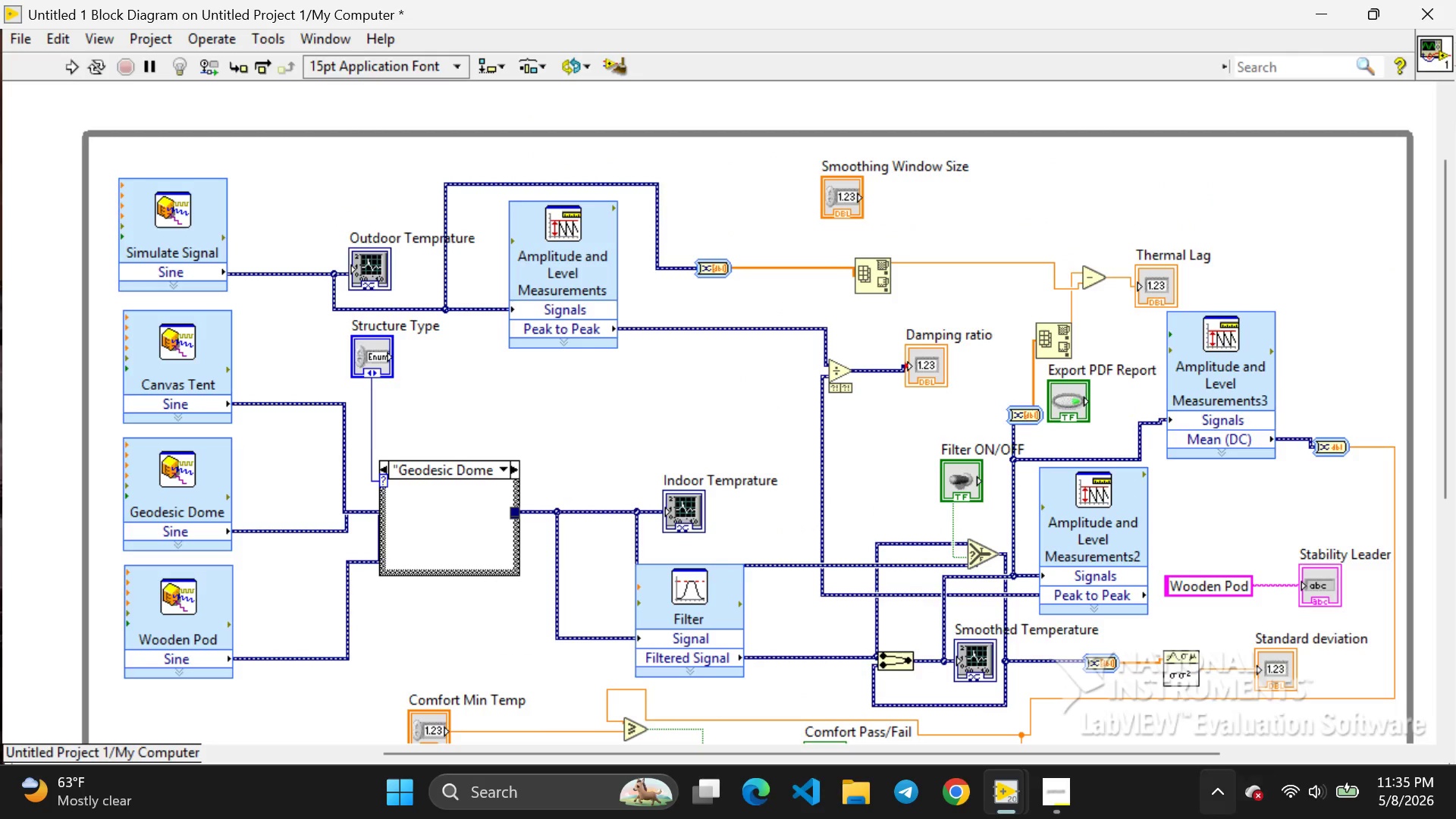 
left_click_drag(start_coordinate=[1207, 749], to_coordinate=[1407, 728])
 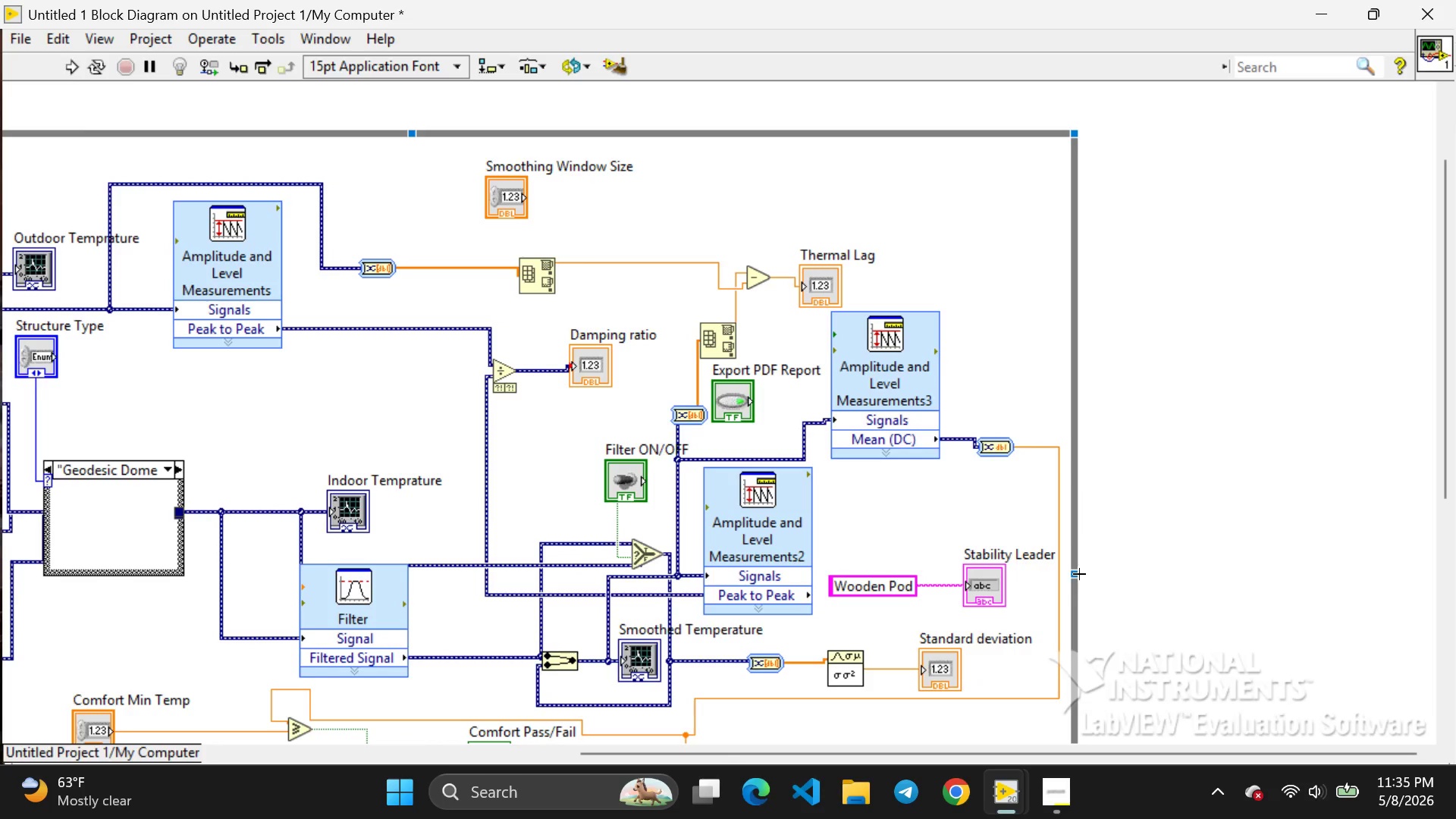 
left_click_drag(start_coordinate=[1079, 574], to_coordinate=[1217, 528])
 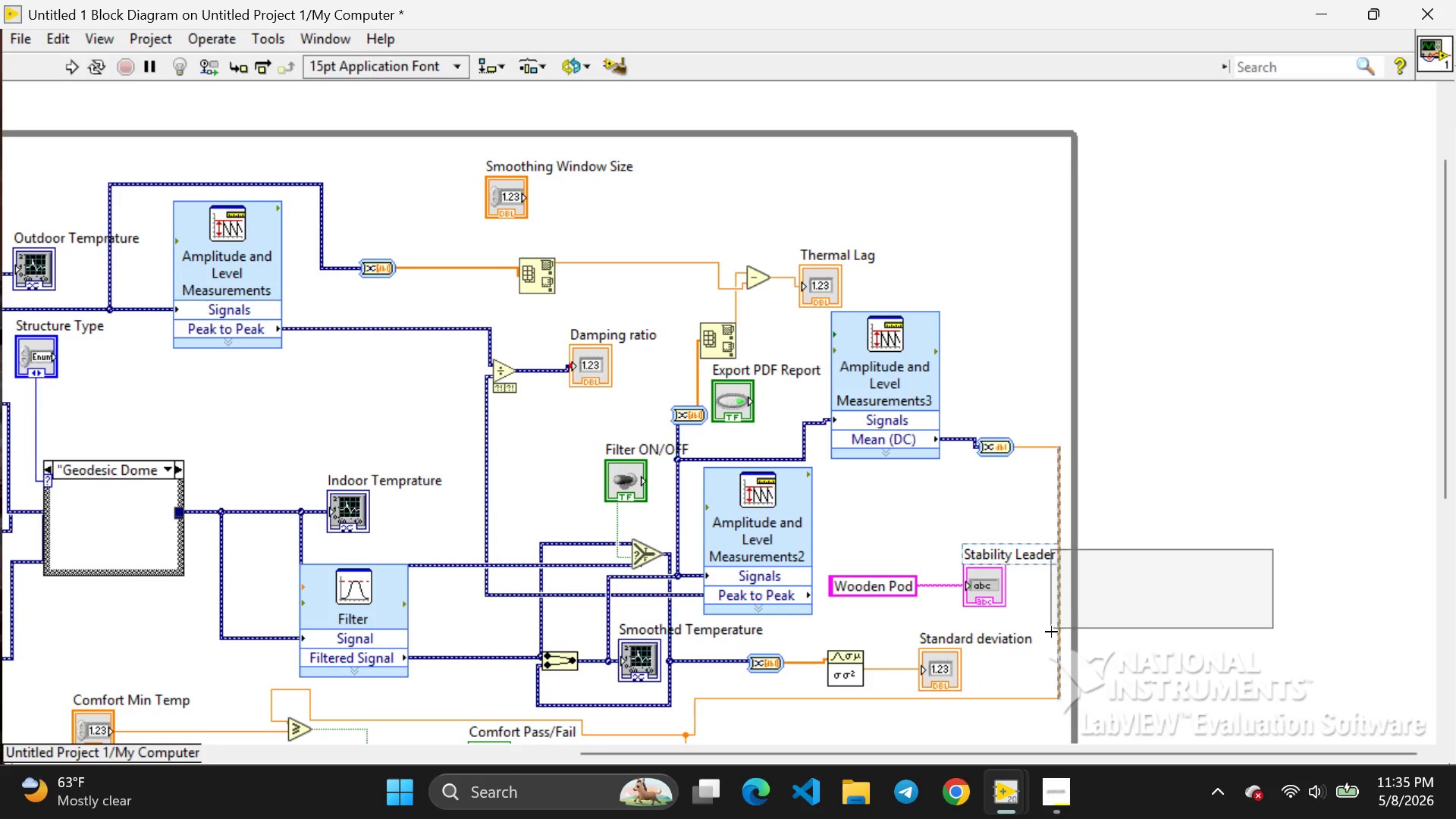 
left_click_drag(start_coordinate=[1273, 548], to_coordinate=[1218, 595])
 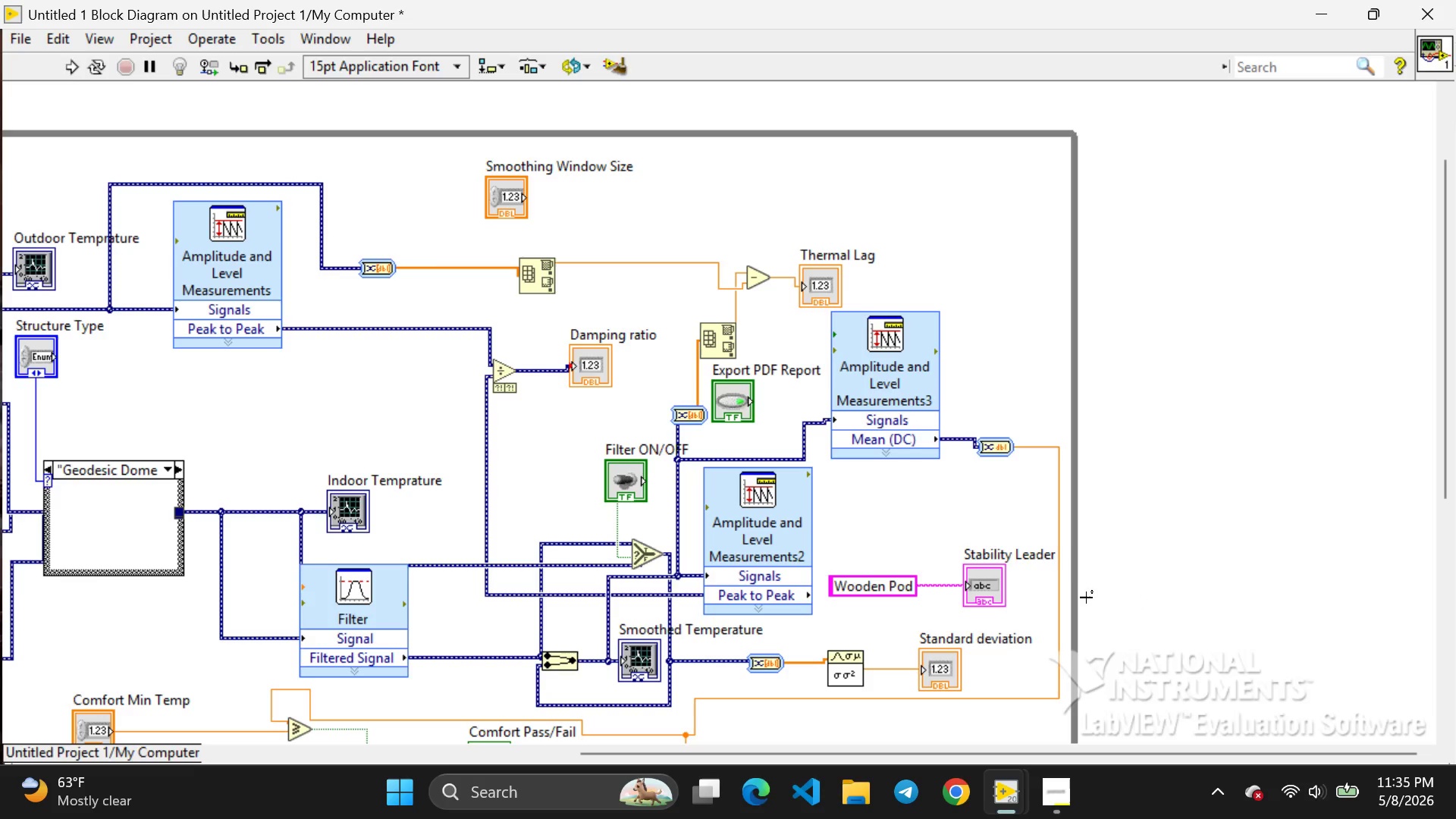 
left_click([1218, 595])
 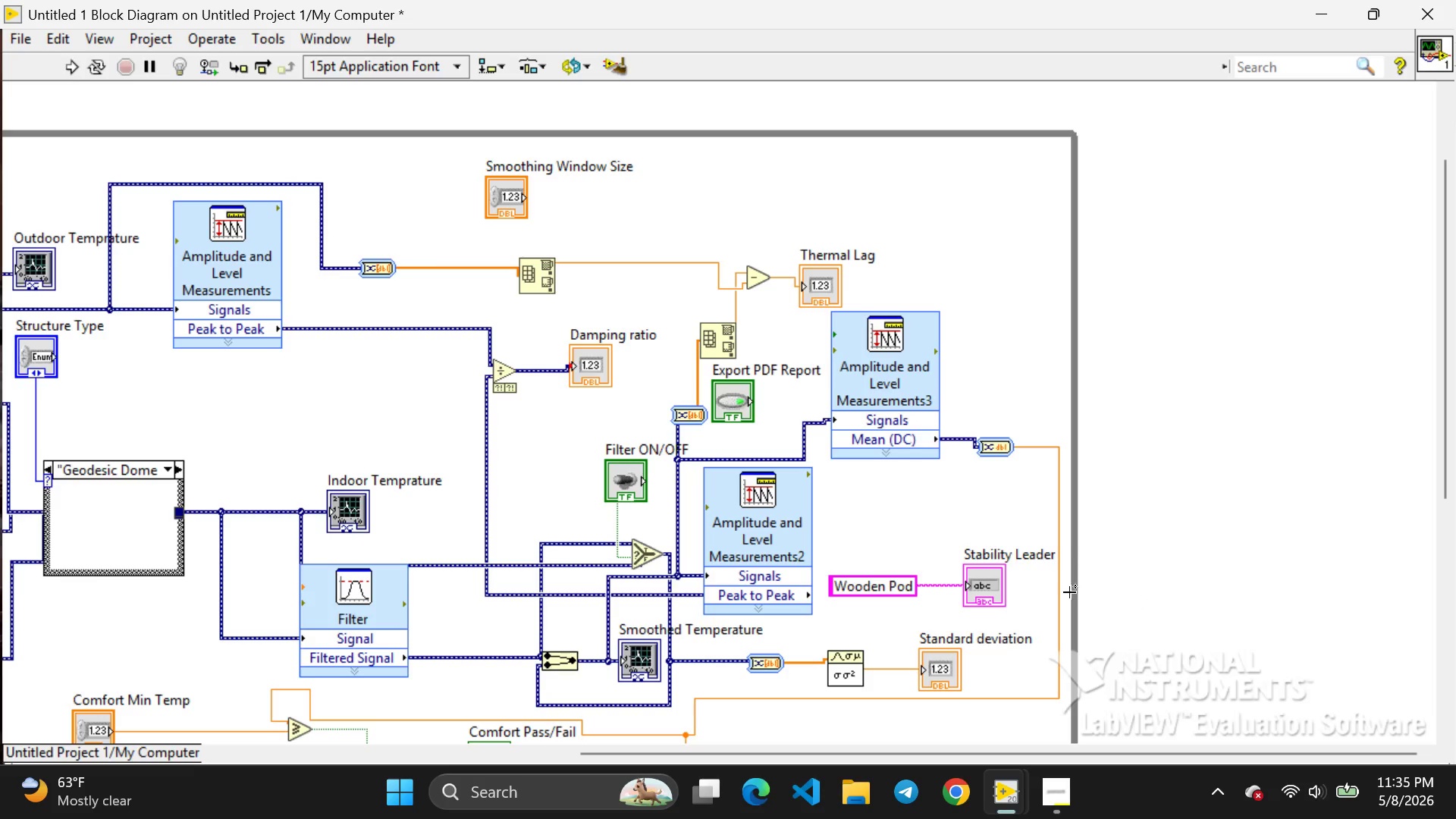 
left_click([1069, 592])
 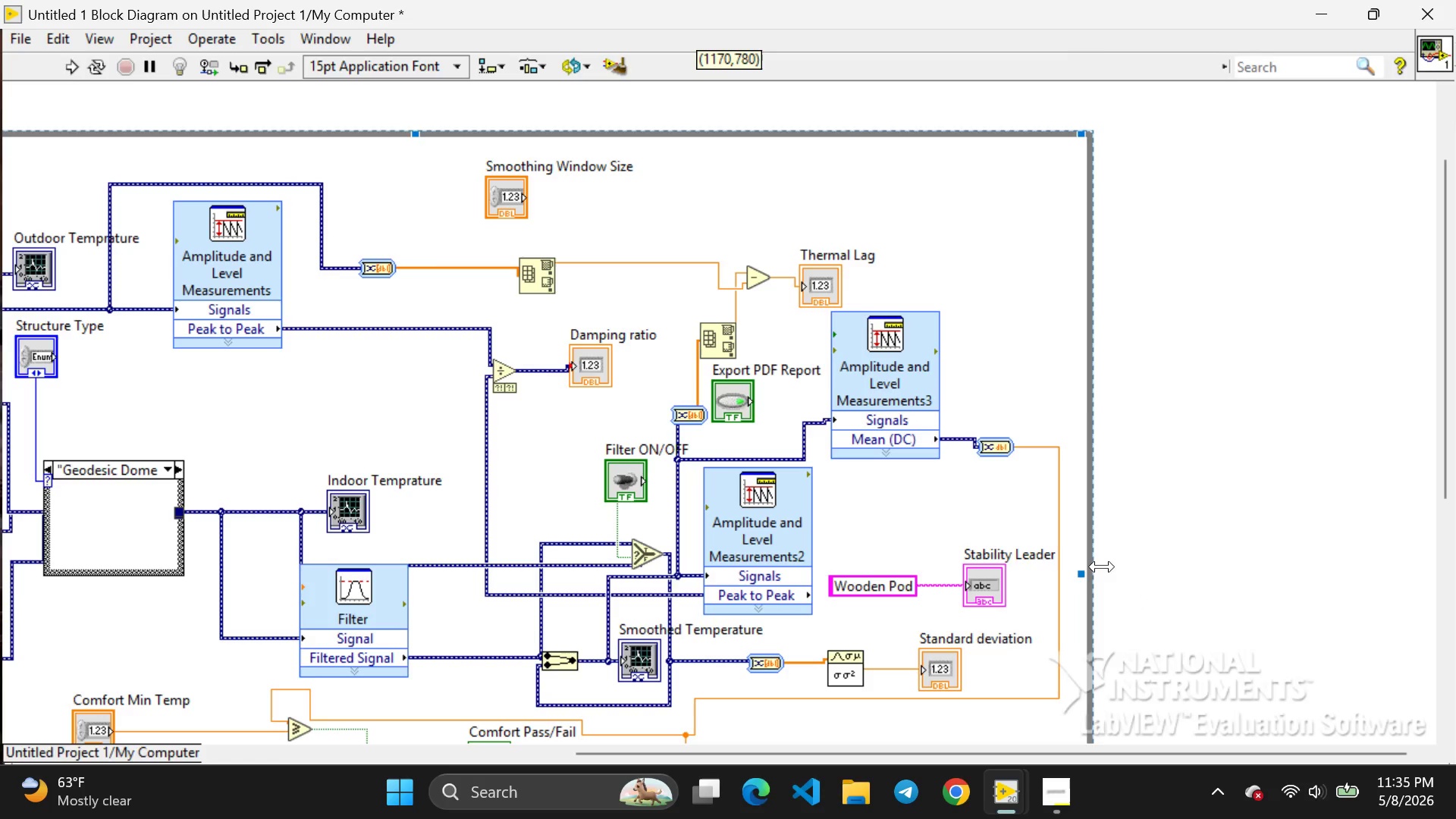 
left_click_drag(start_coordinate=[1073, 574], to_coordinate=[1429, 446])
 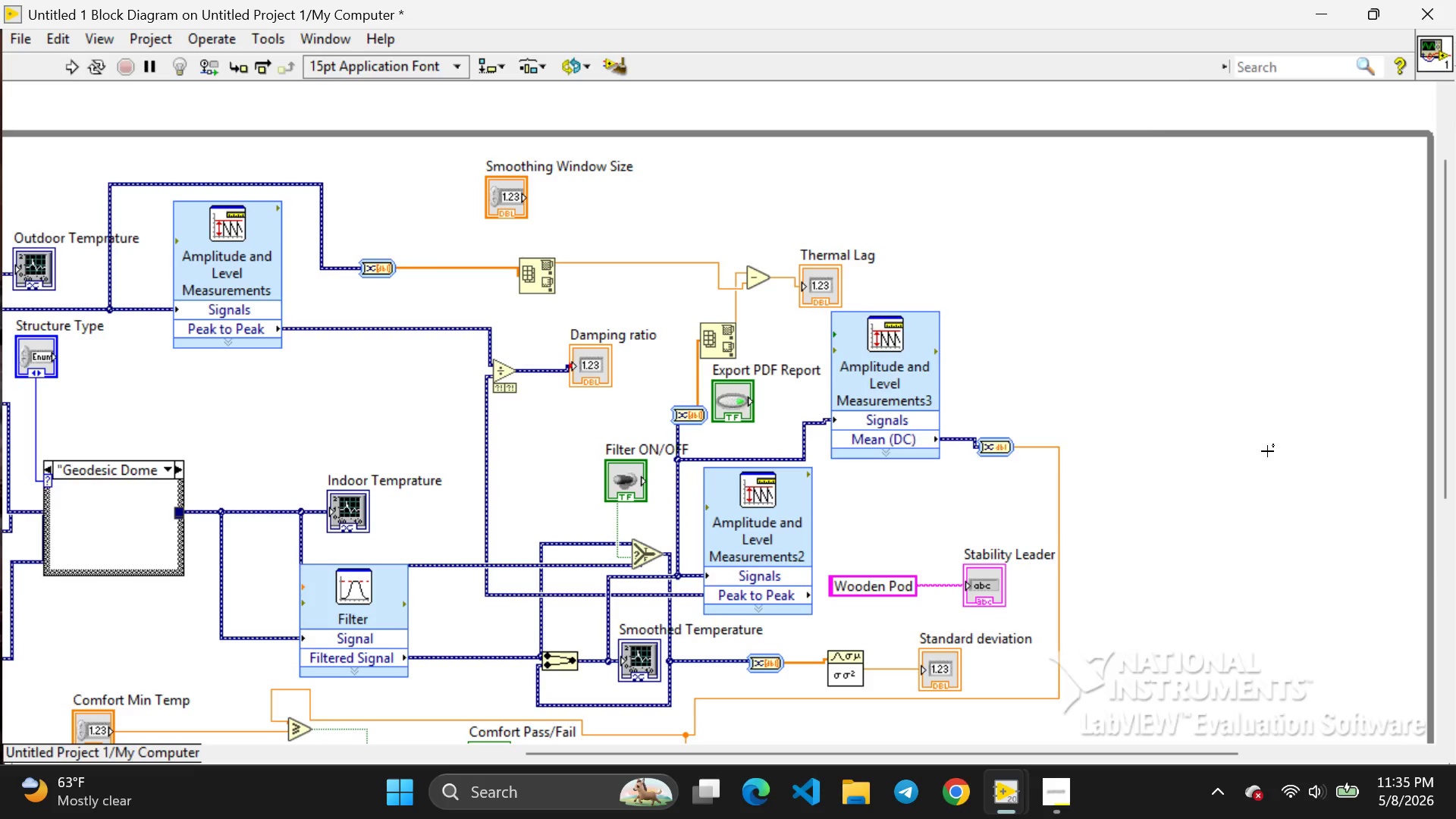 
right_click([1267, 451])
 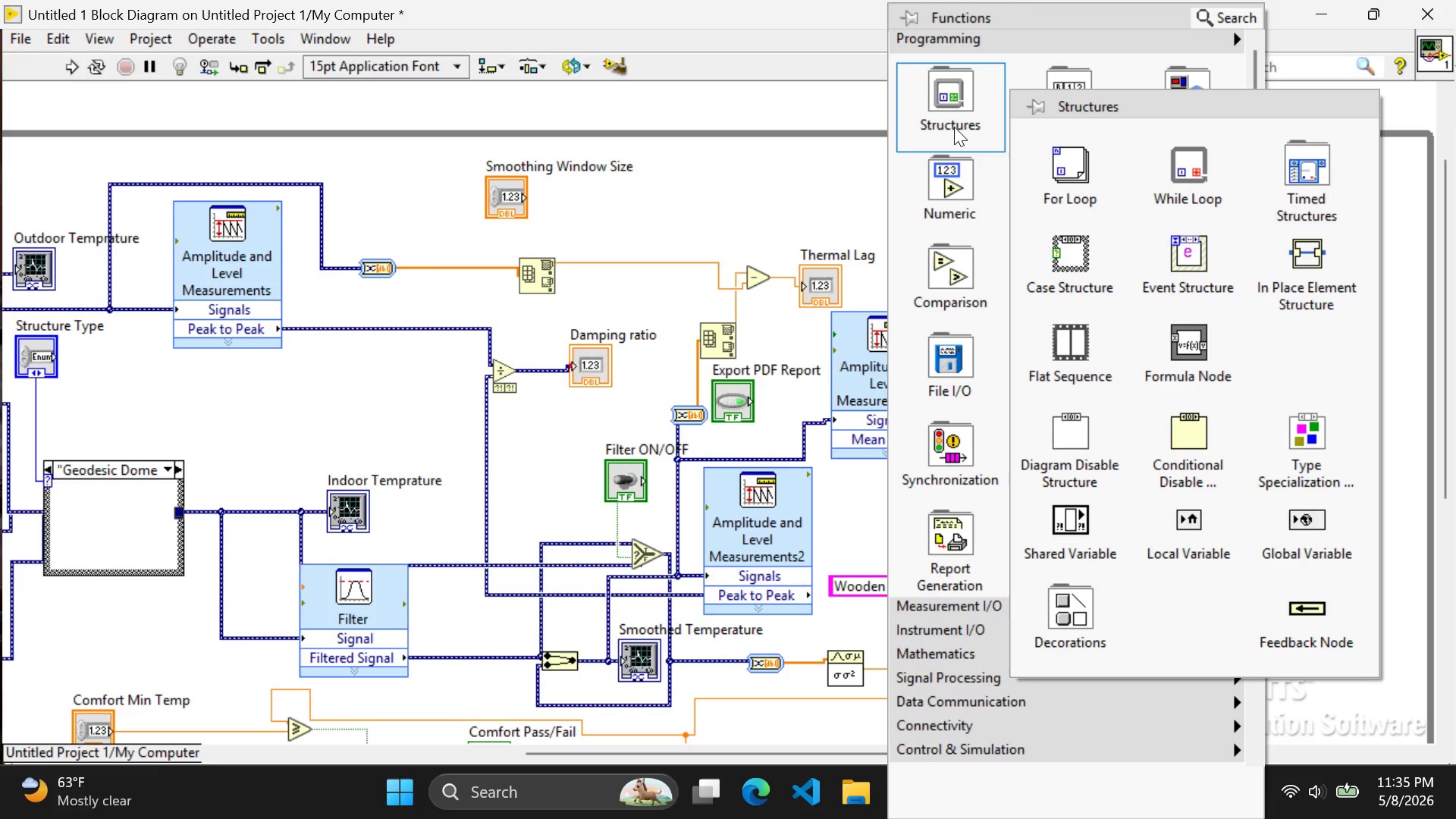 
left_click([954, 127])
 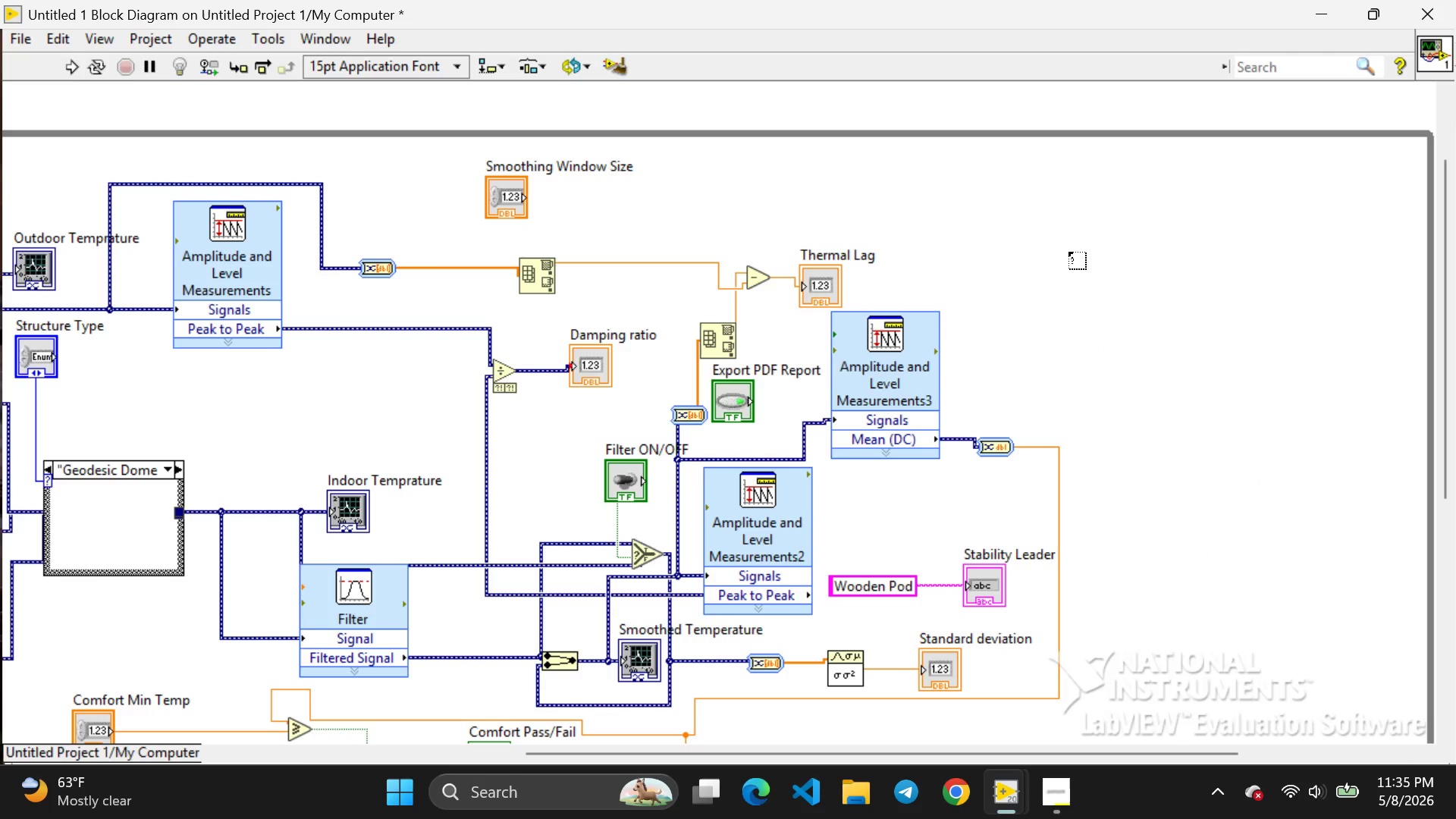 
left_click([1068, 252])
 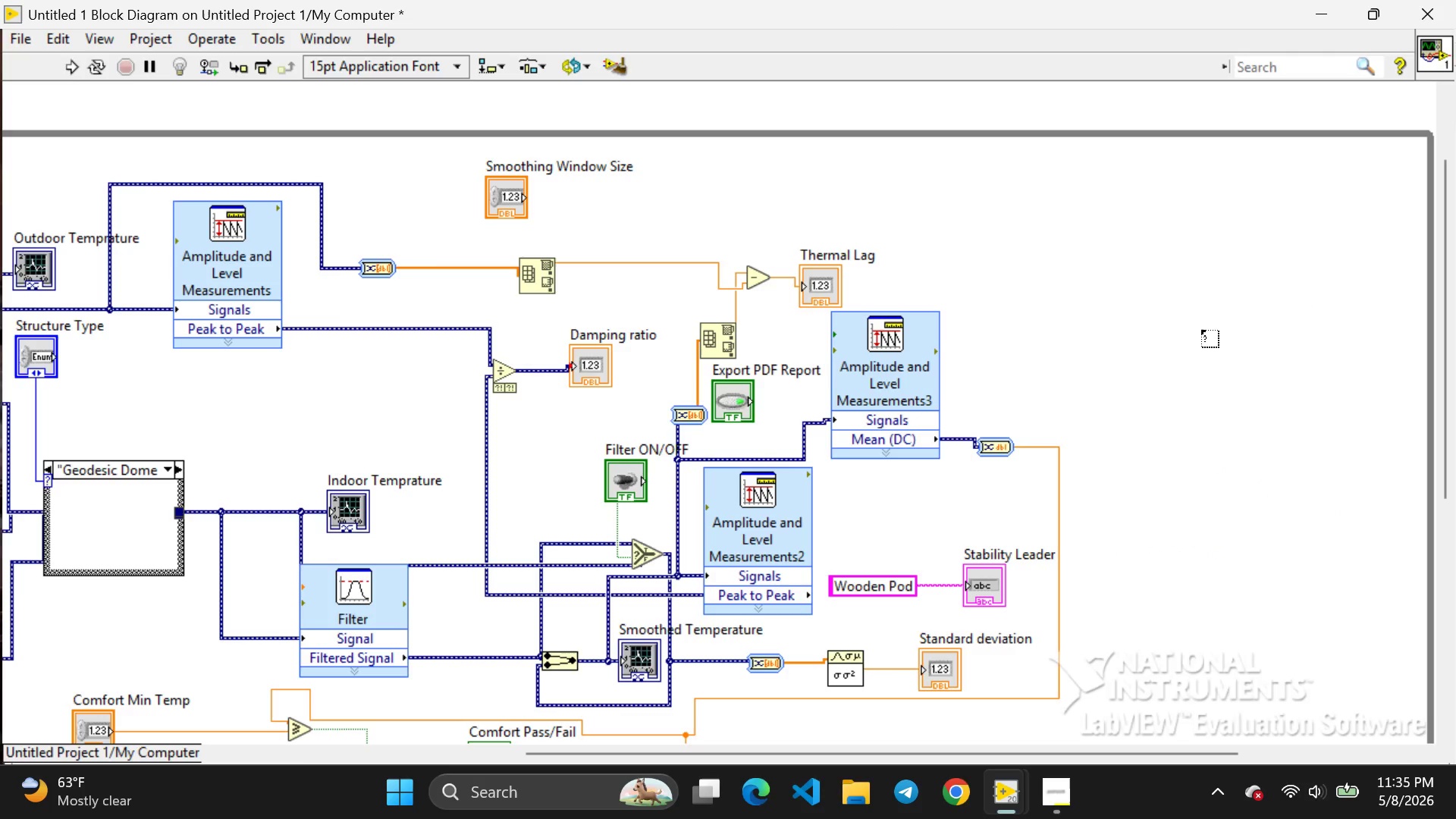 
left_click([1201, 330])
 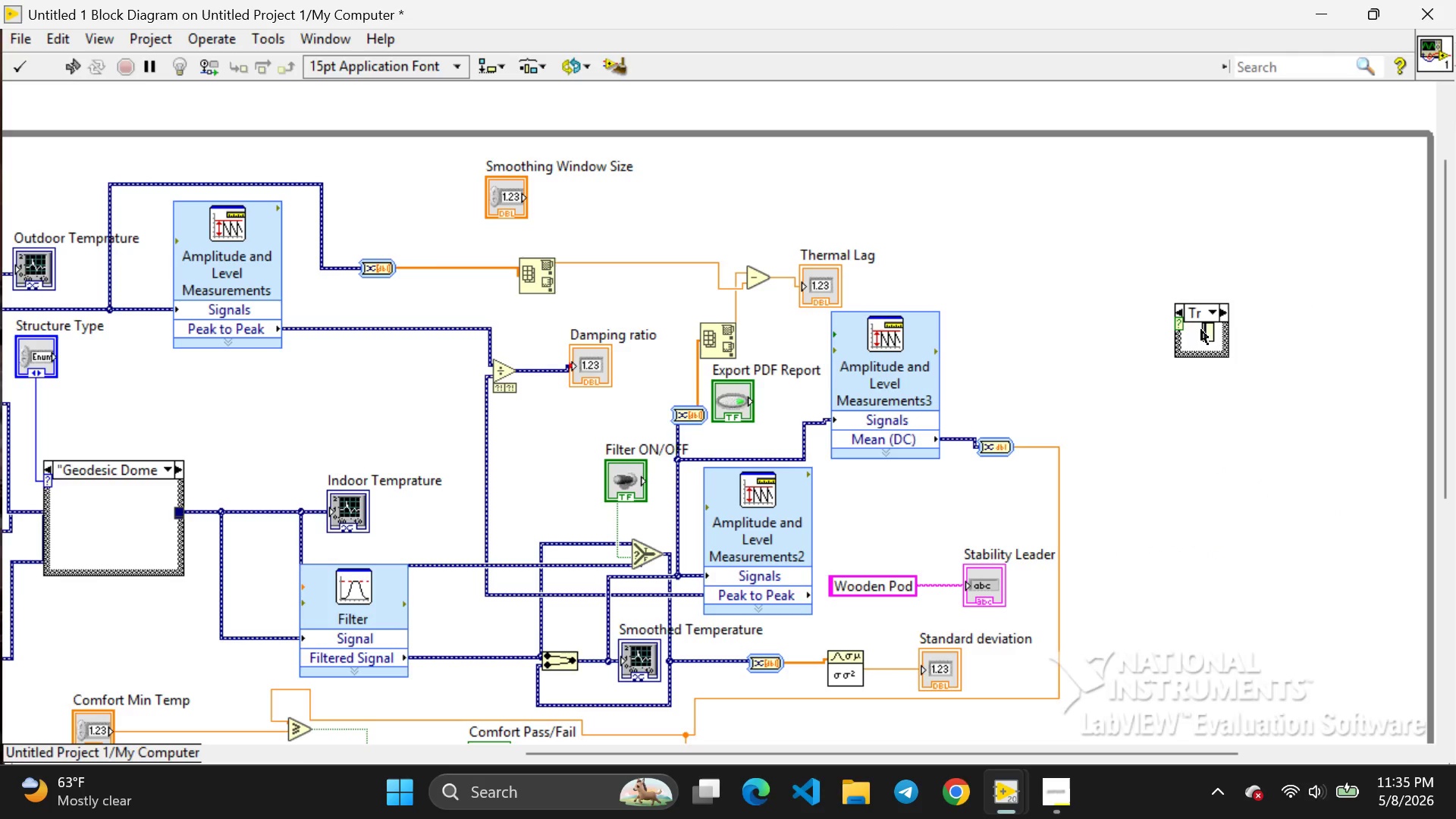 
left_click([1201, 330])
 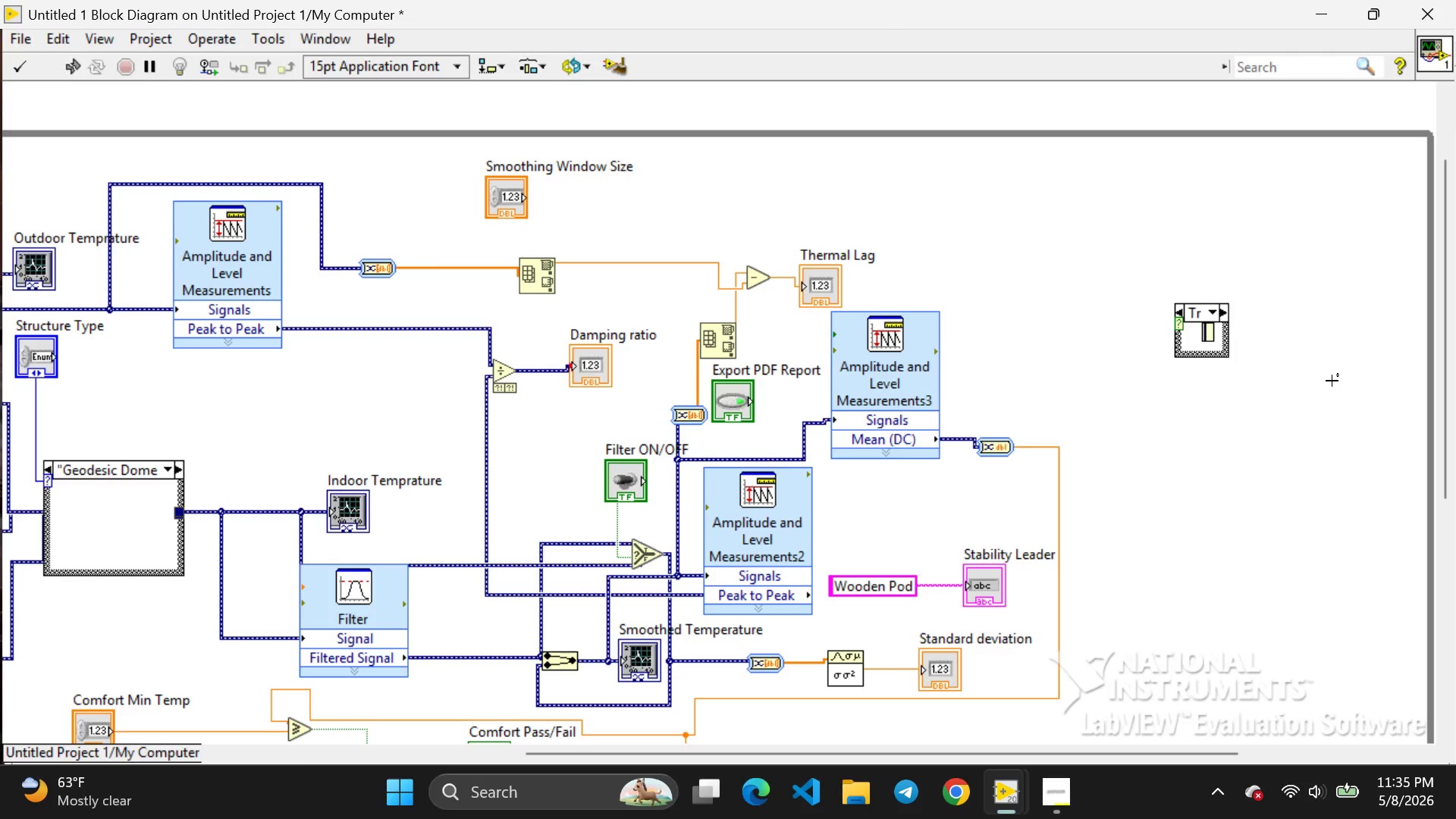 
double_click([1201, 330])
 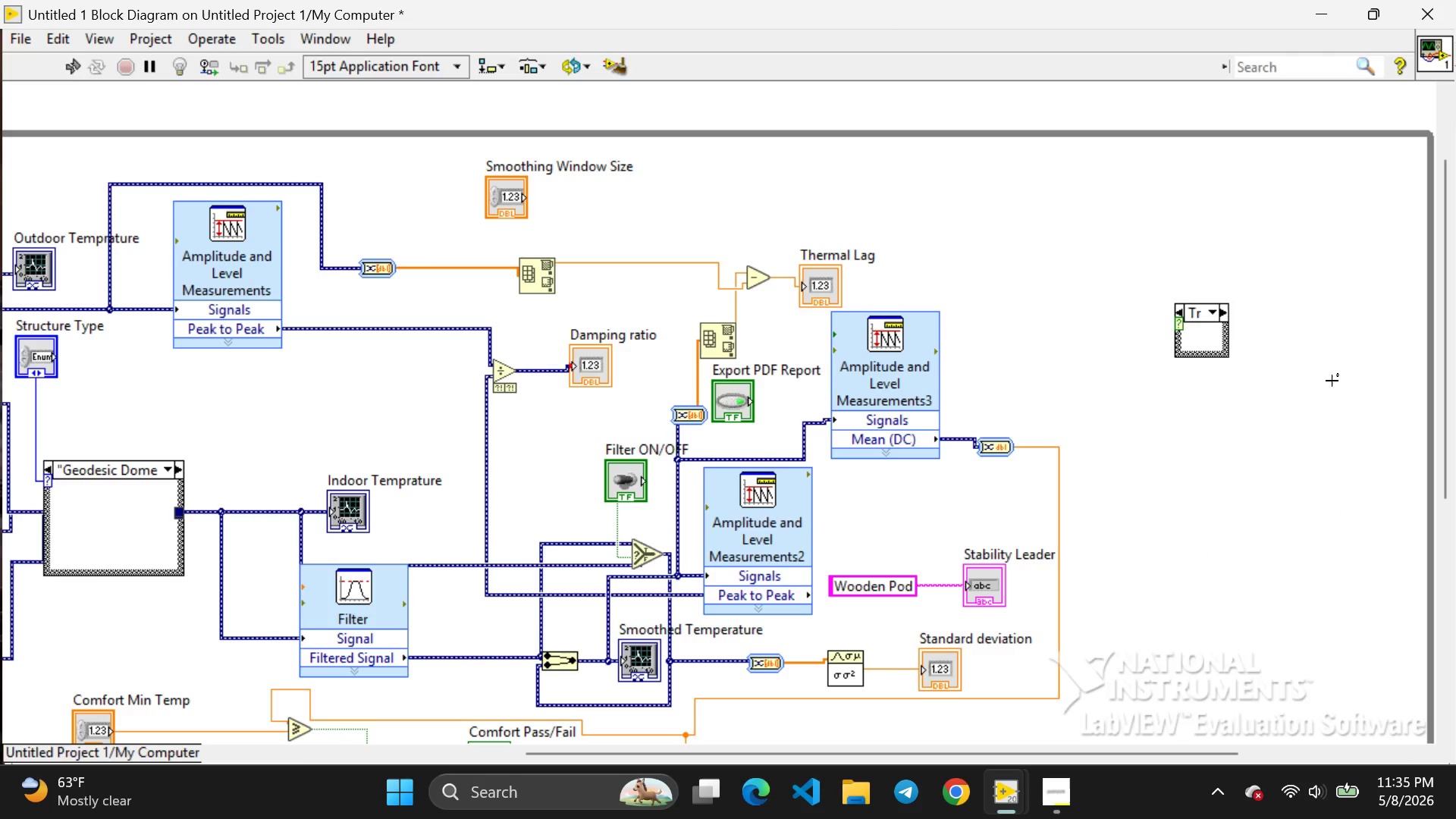 
left_click([1332, 381])
 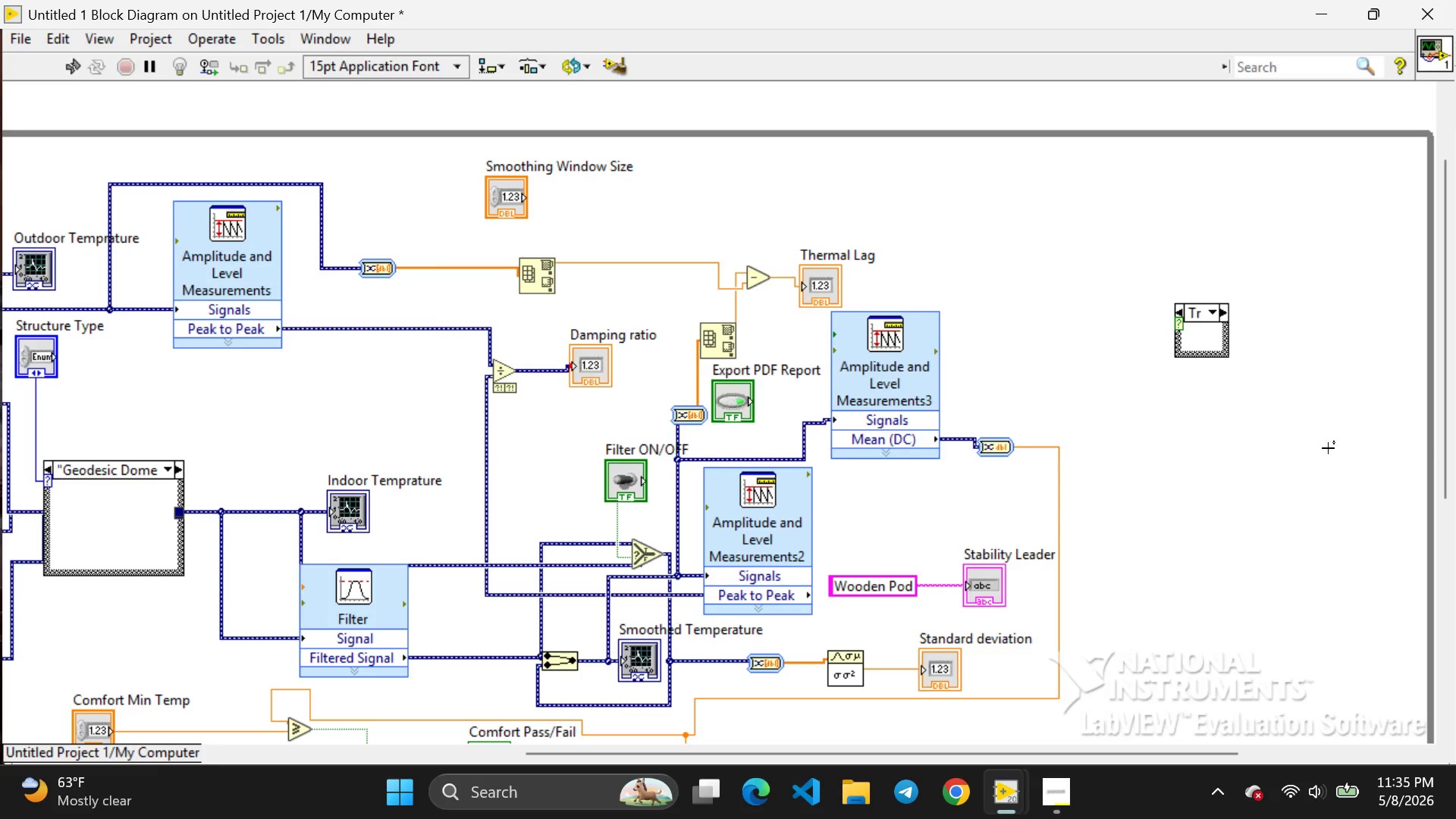 
wait(11.52)
 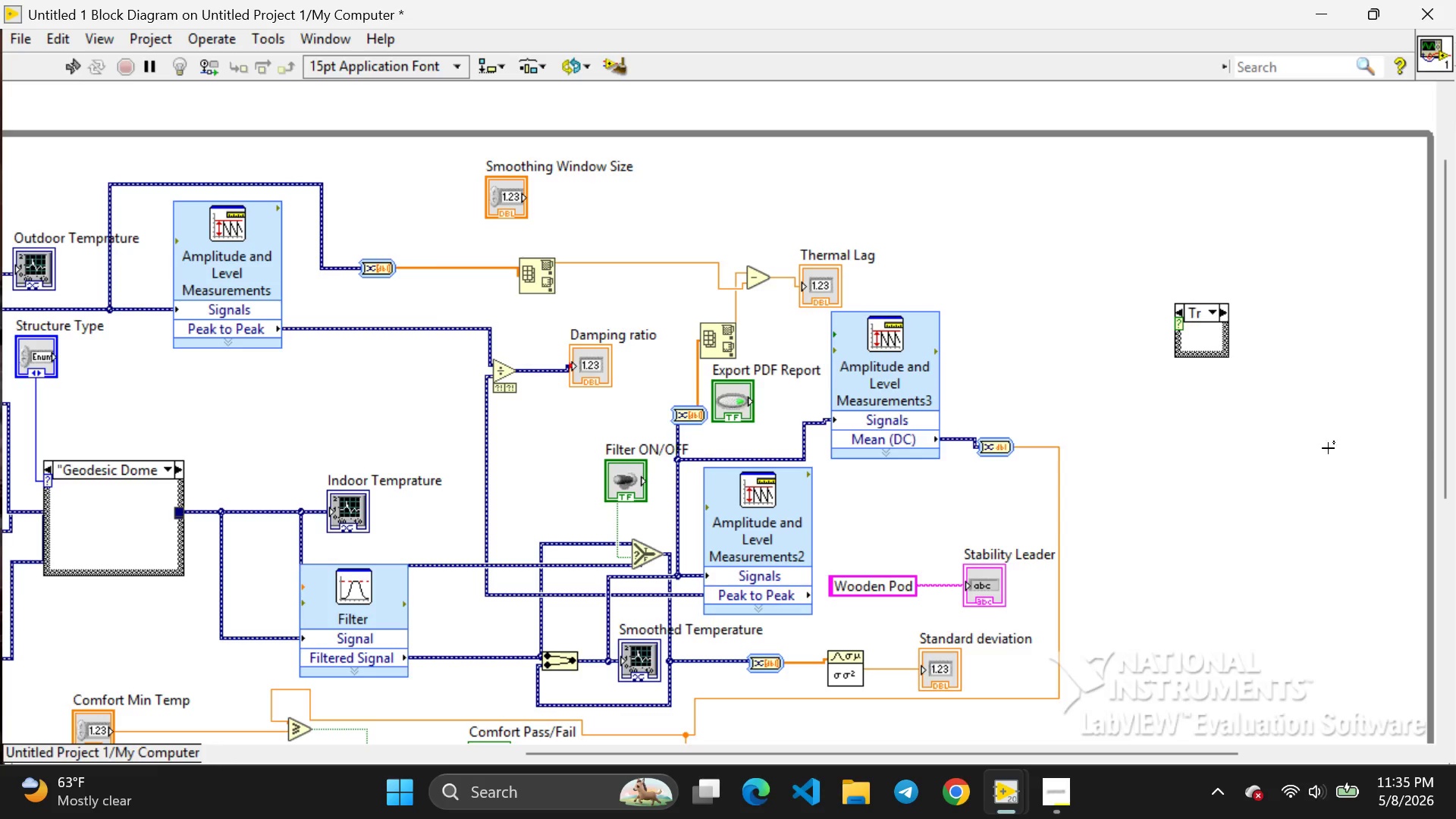 
scroll: coordinate [1039, 371], scroll_direction: none, amount: 0.0
 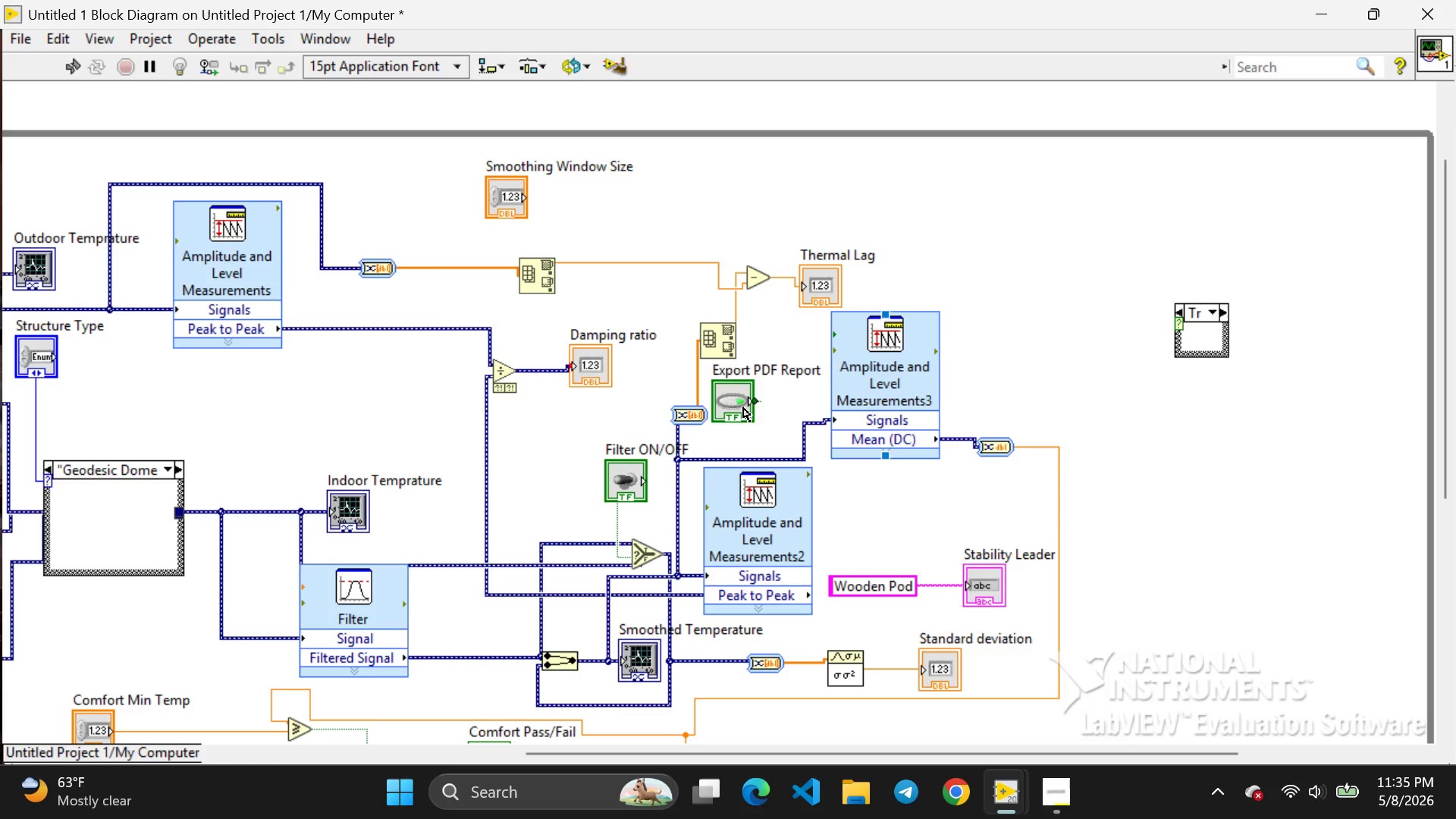 
left_click([743, 407])
 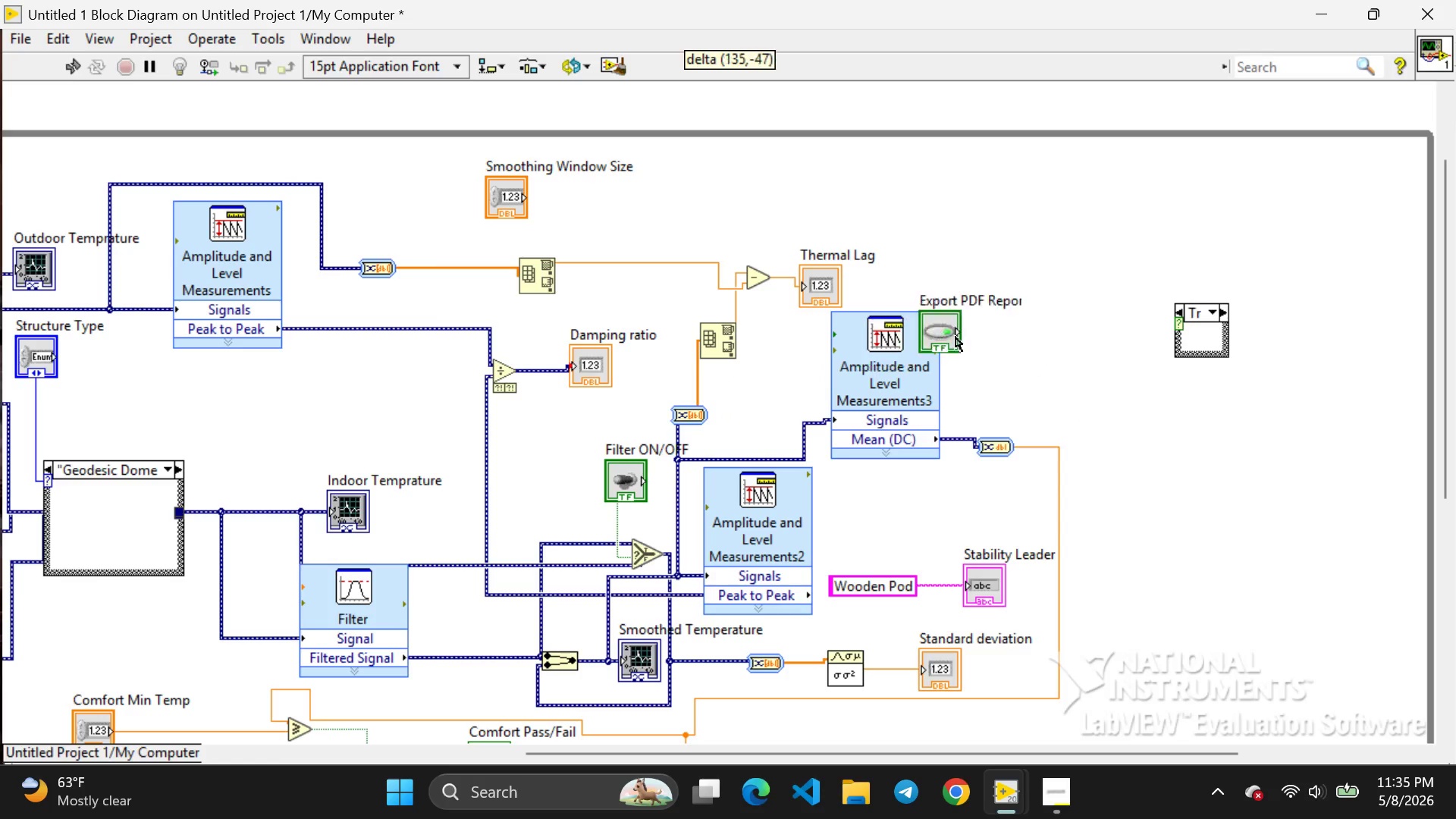 
left_click_drag(start_coordinate=[743, 407], to_coordinate=[1049, 335])
 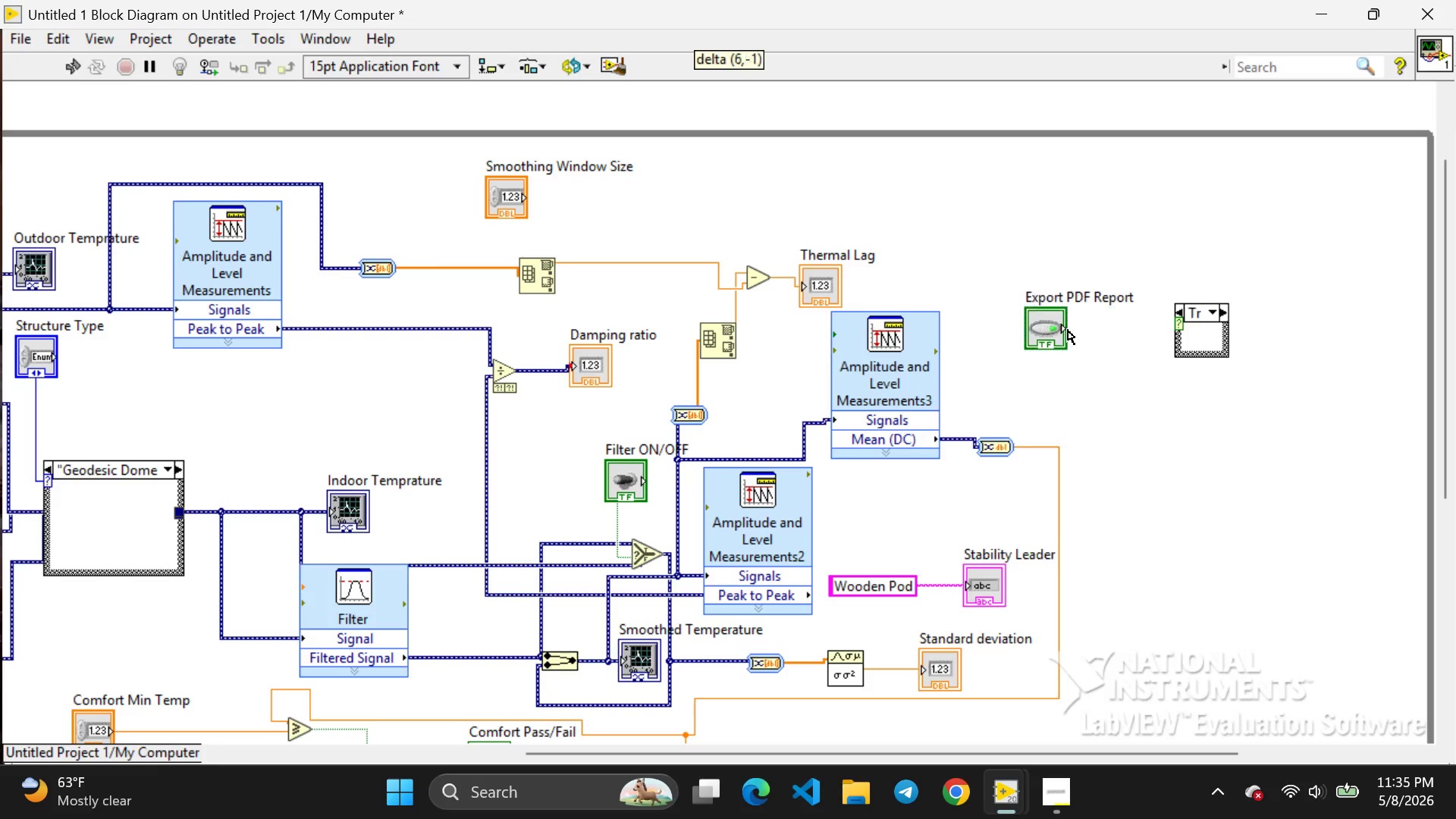 
left_click_drag(start_coordinate=[1061, 331], to_coordinate=[1066, 321])
 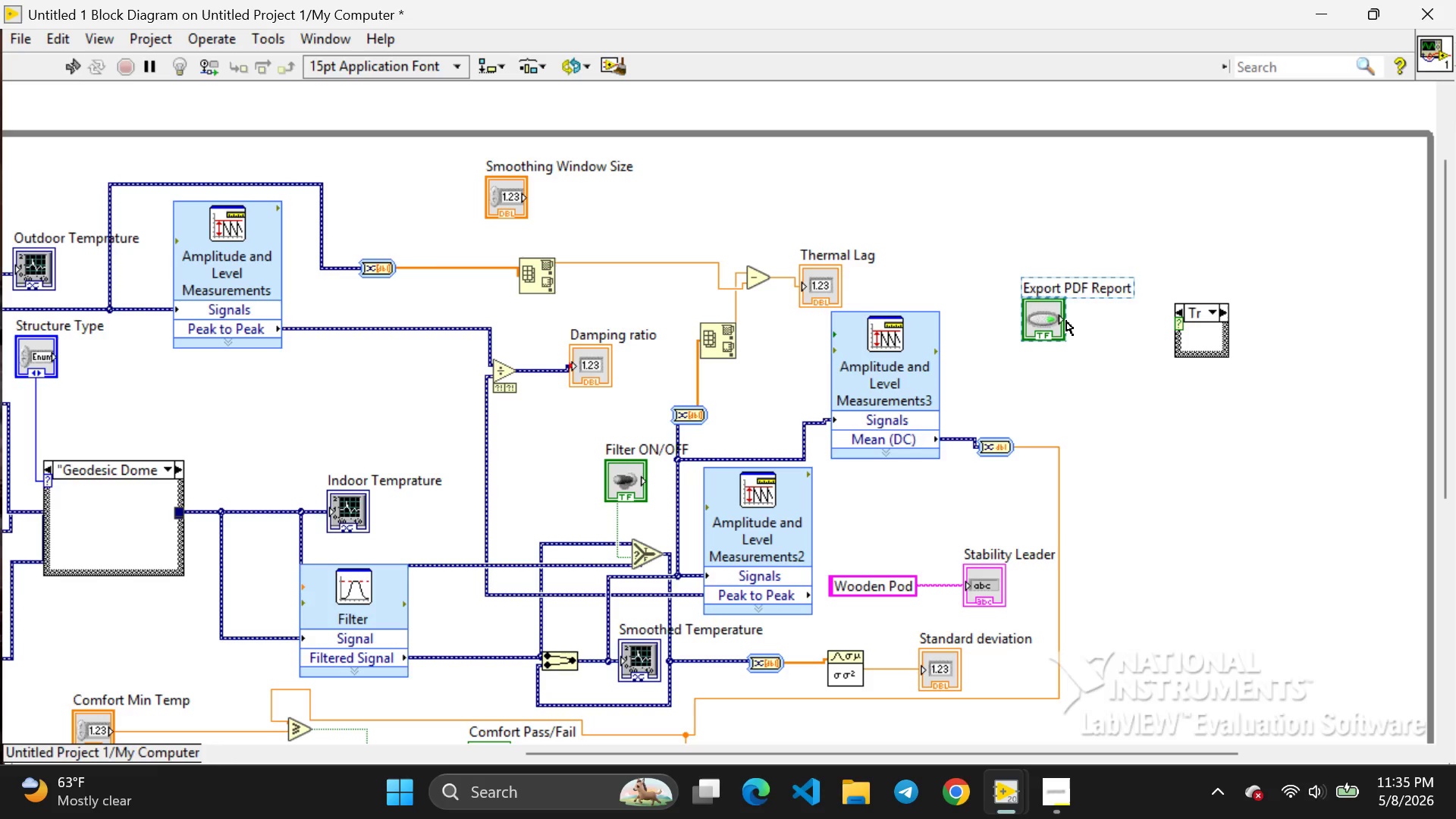 
left_click([1066, 321])
 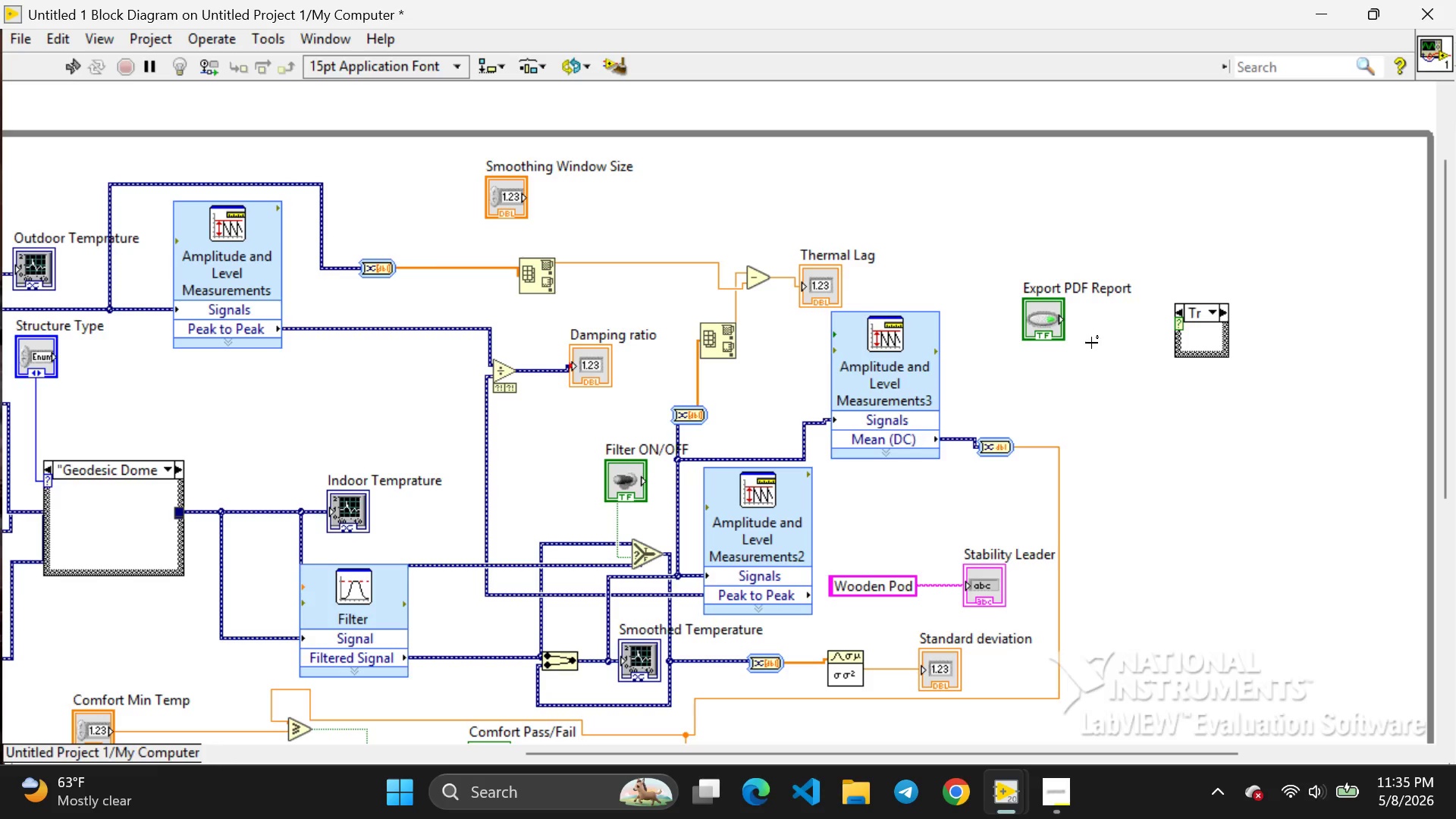 
left_click([1091, 343])
 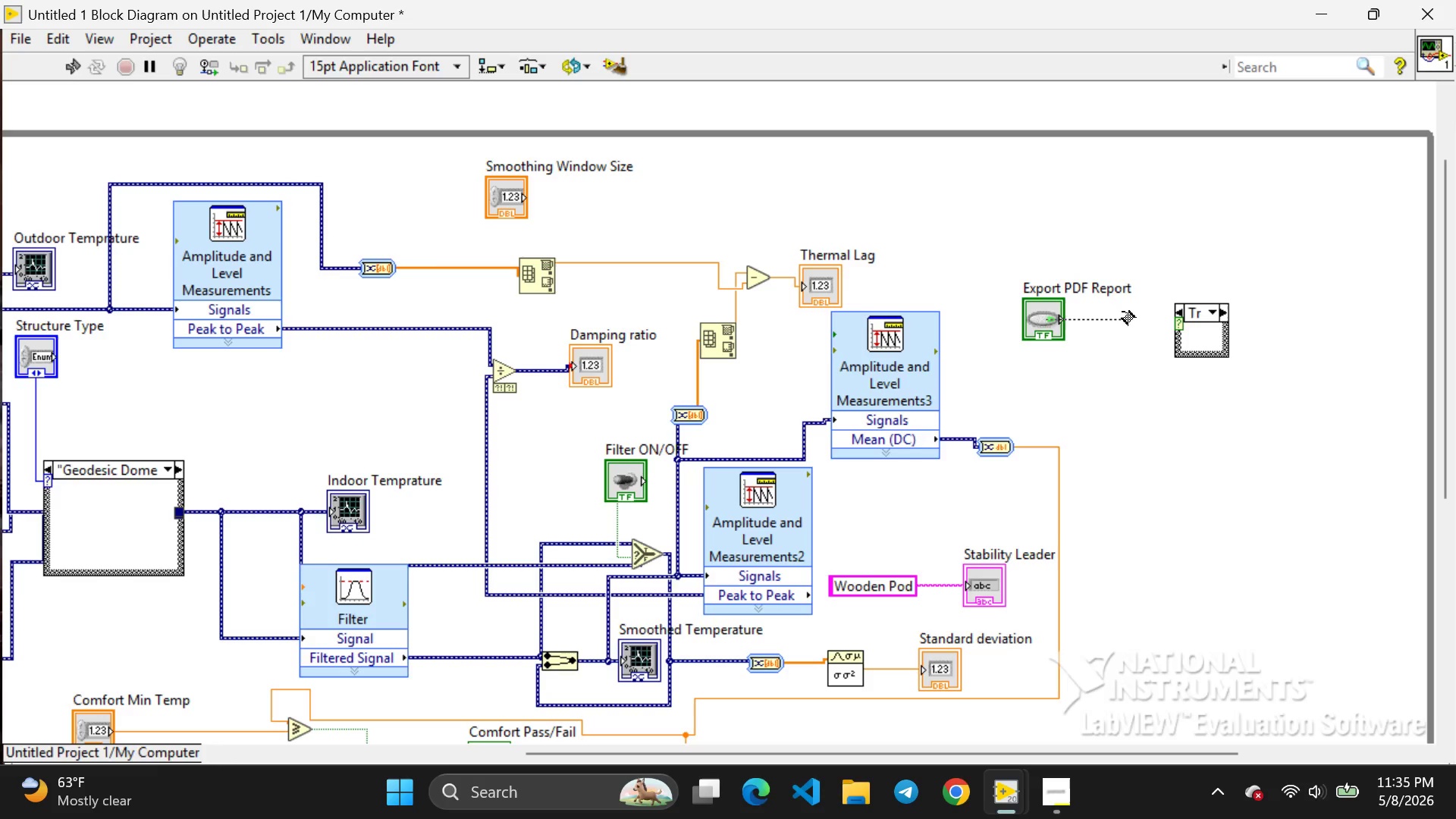 
left_click_drag(start_coordinate=[1067, 320], to_coordinate=[1161, 312])
 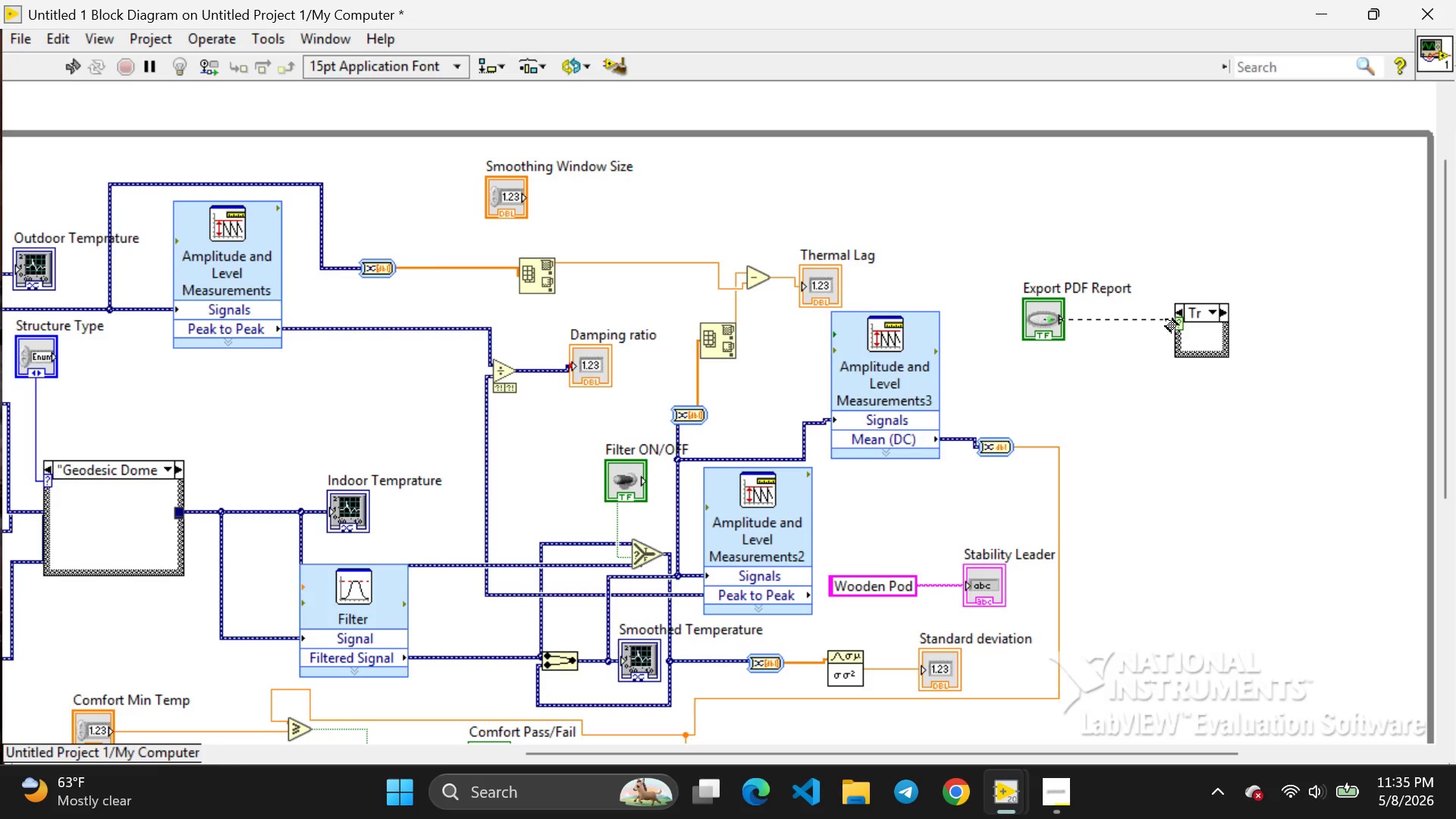 
left_click_drag(start_coordinate=[1160, 319], to_coordinate=[1178, 324])
 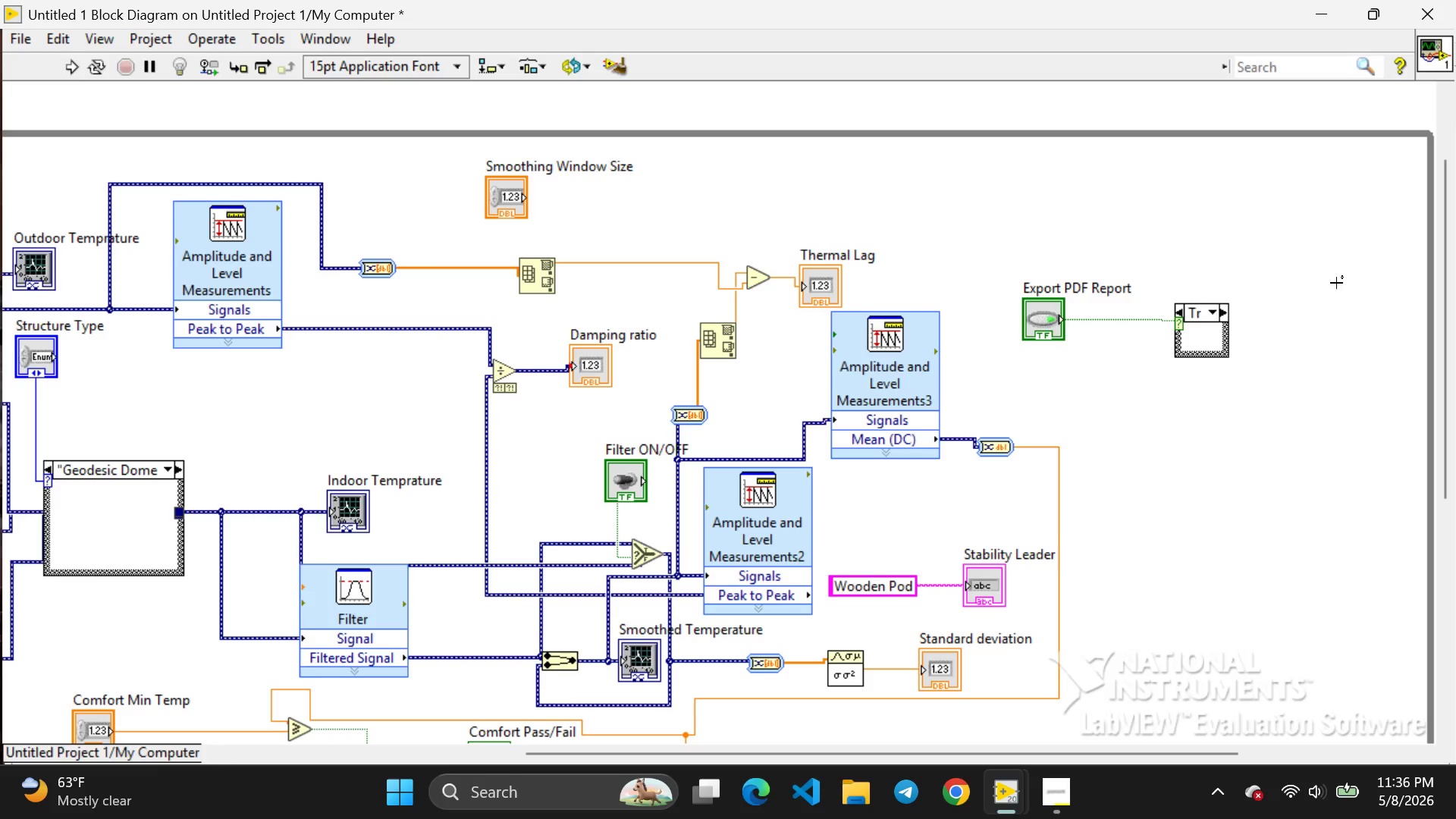 
wait(18.3)
 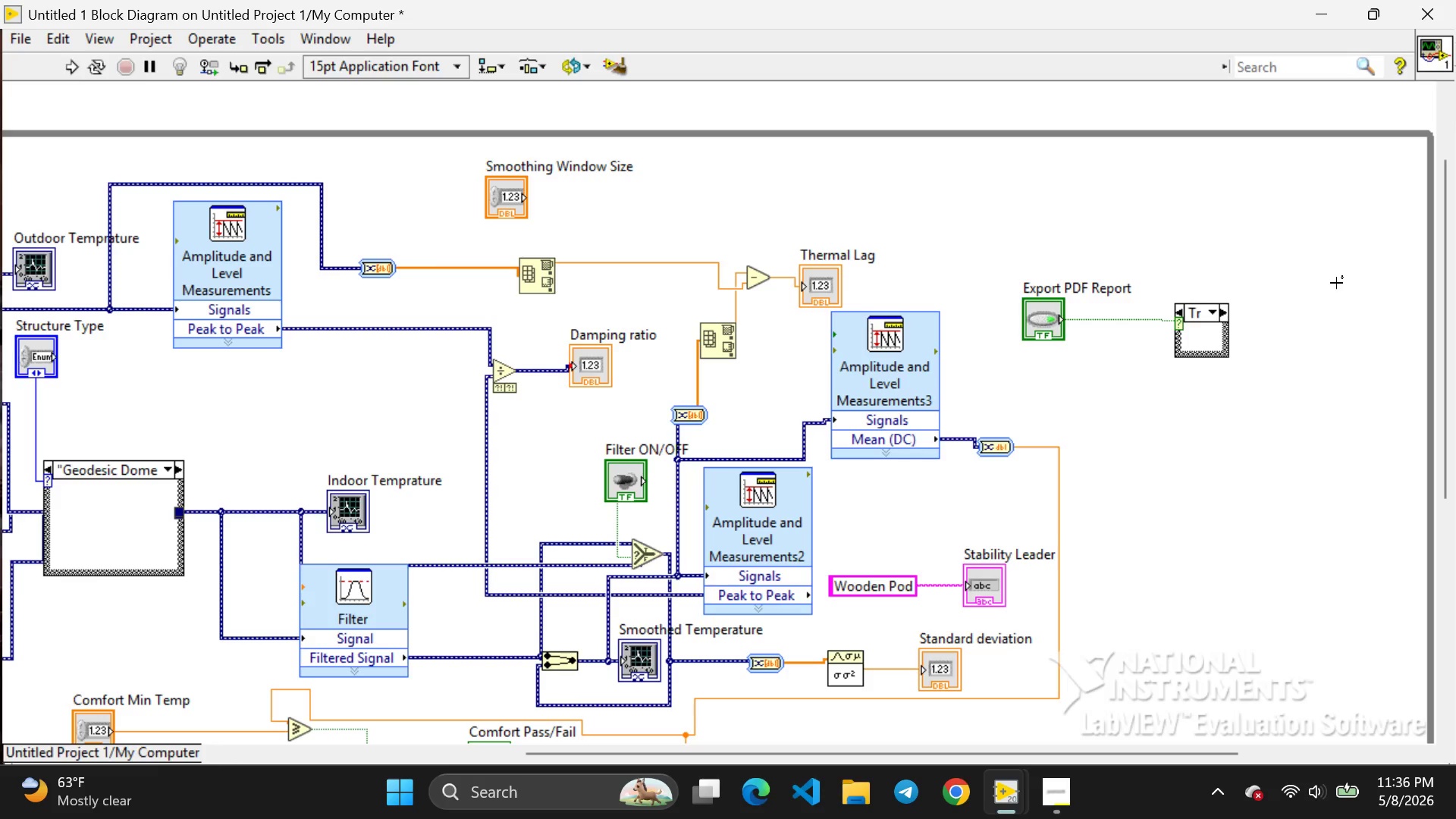 
left_click([1215, 313])
 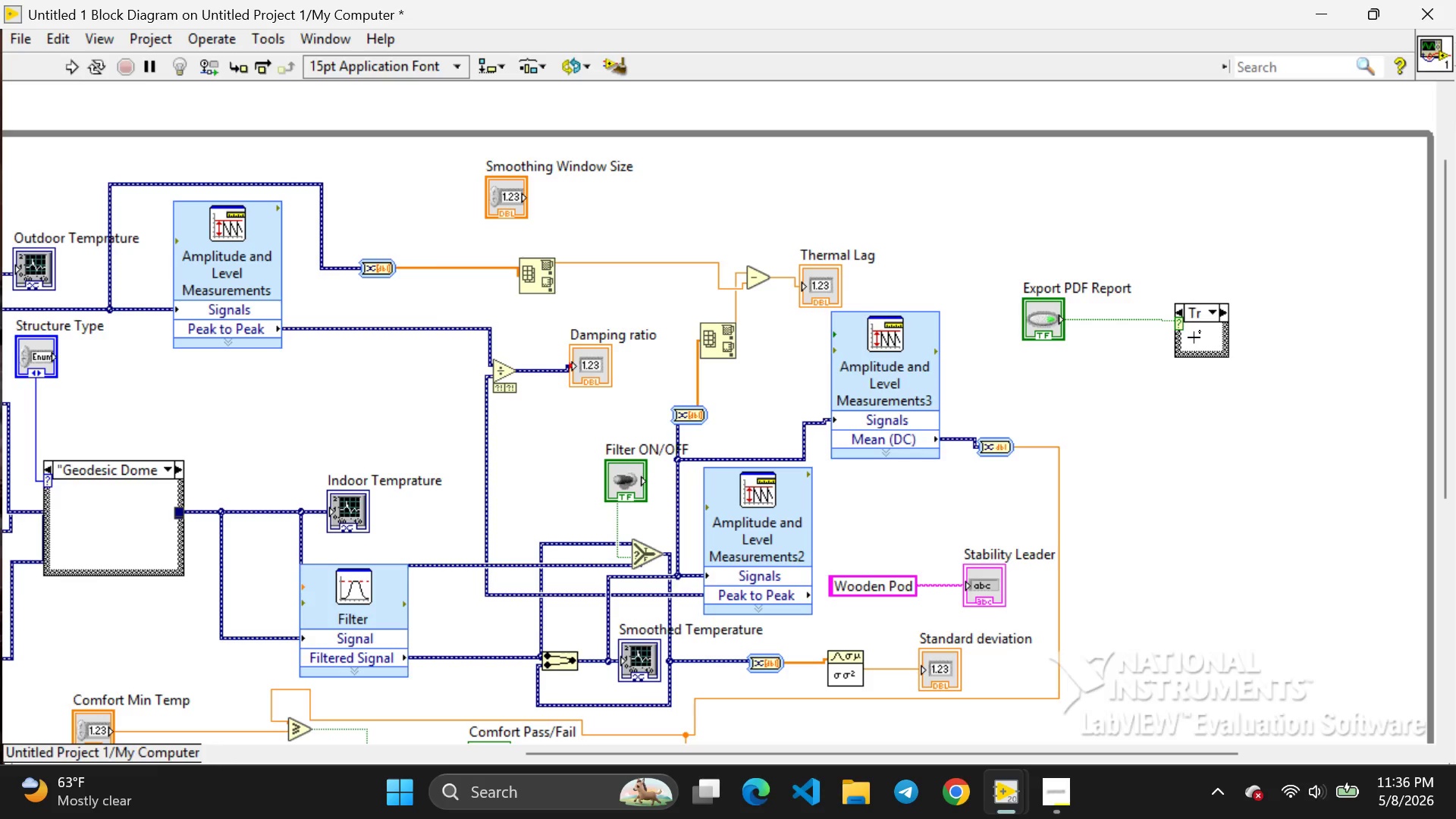 
left_click([1194, 337])
 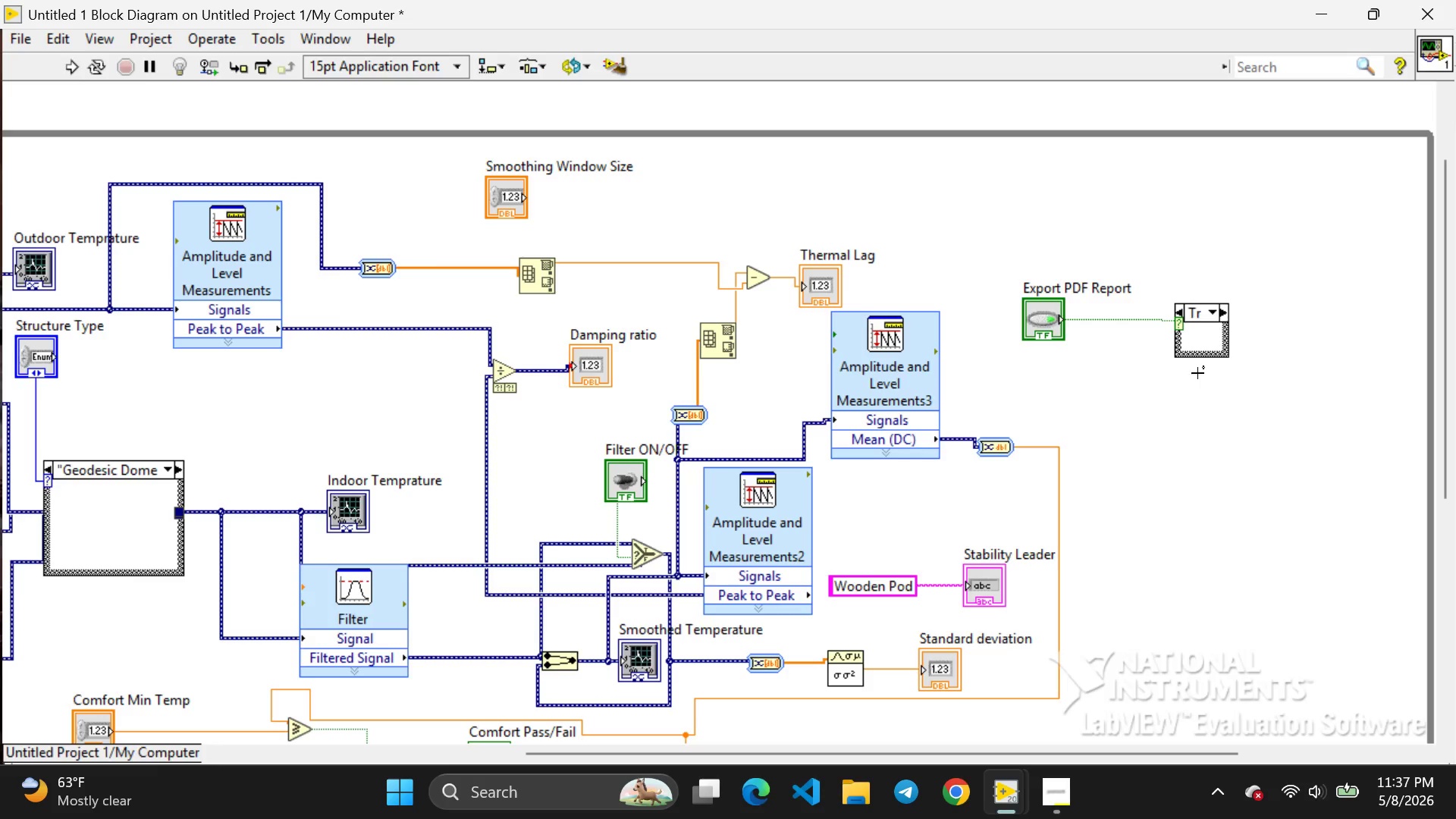 
wait(51.94)
 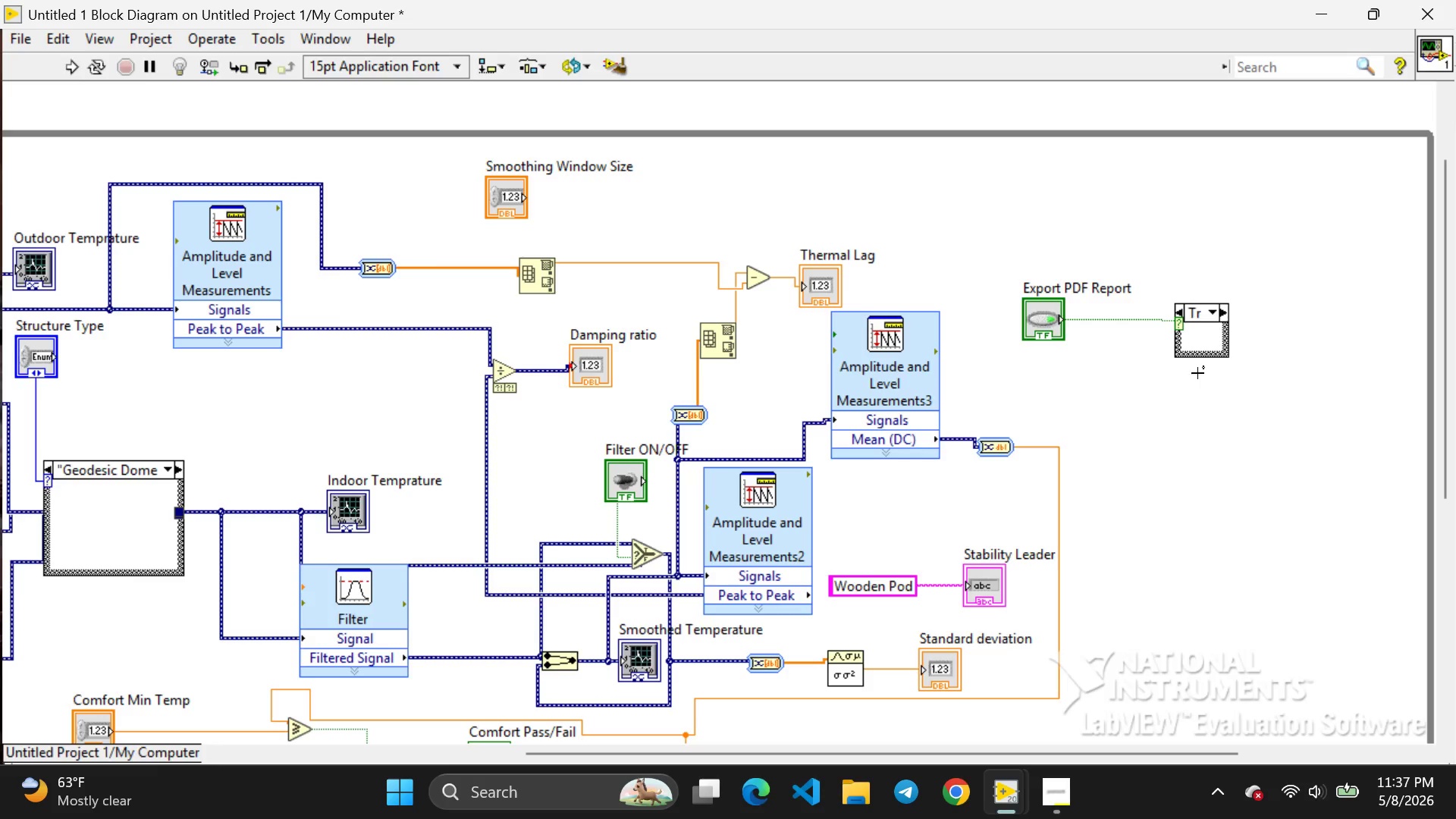 
scroll: coordinate [1166, 452], scroll_direction: none, amount: 0.0
 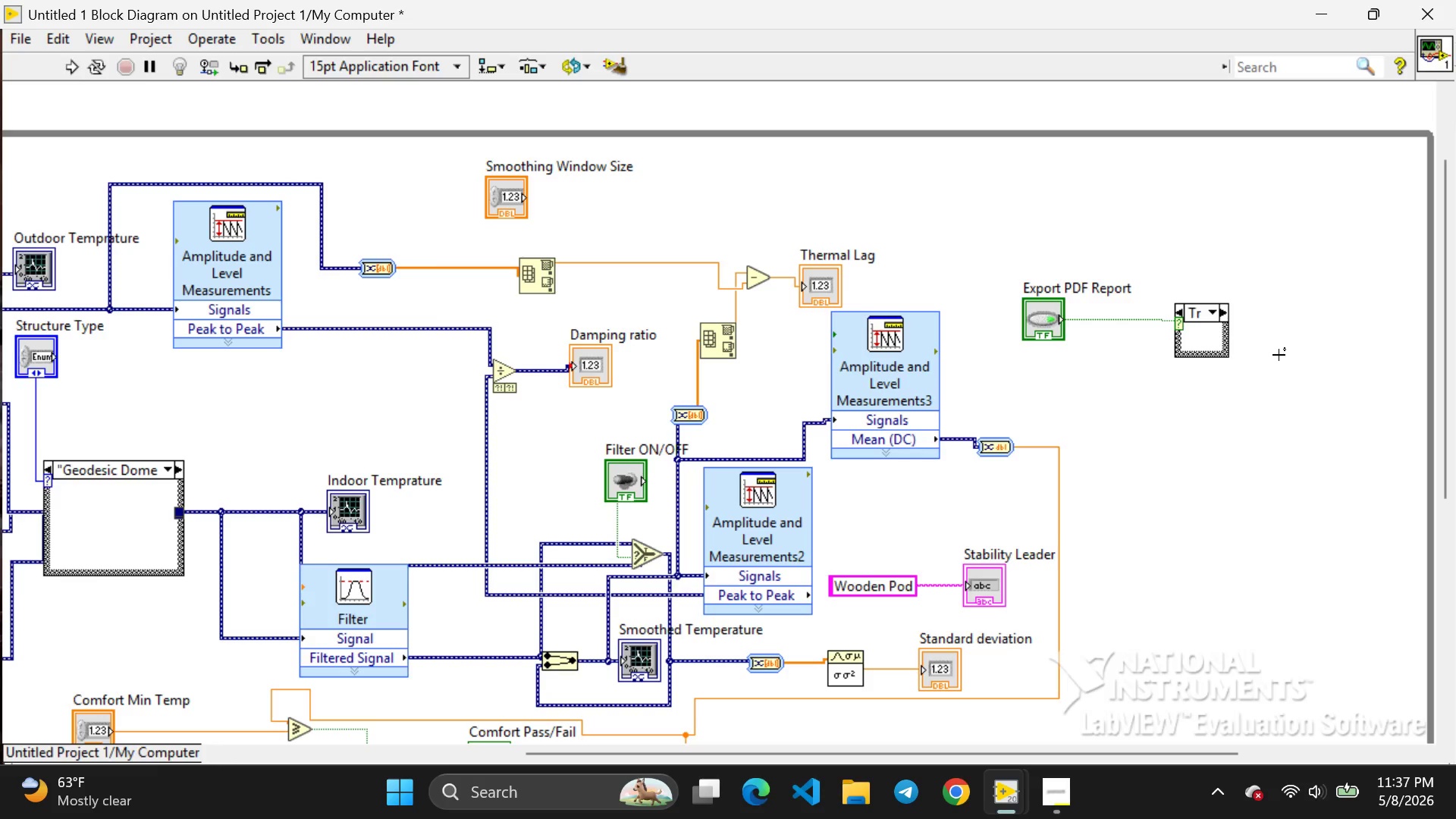 
wait(26.89)
 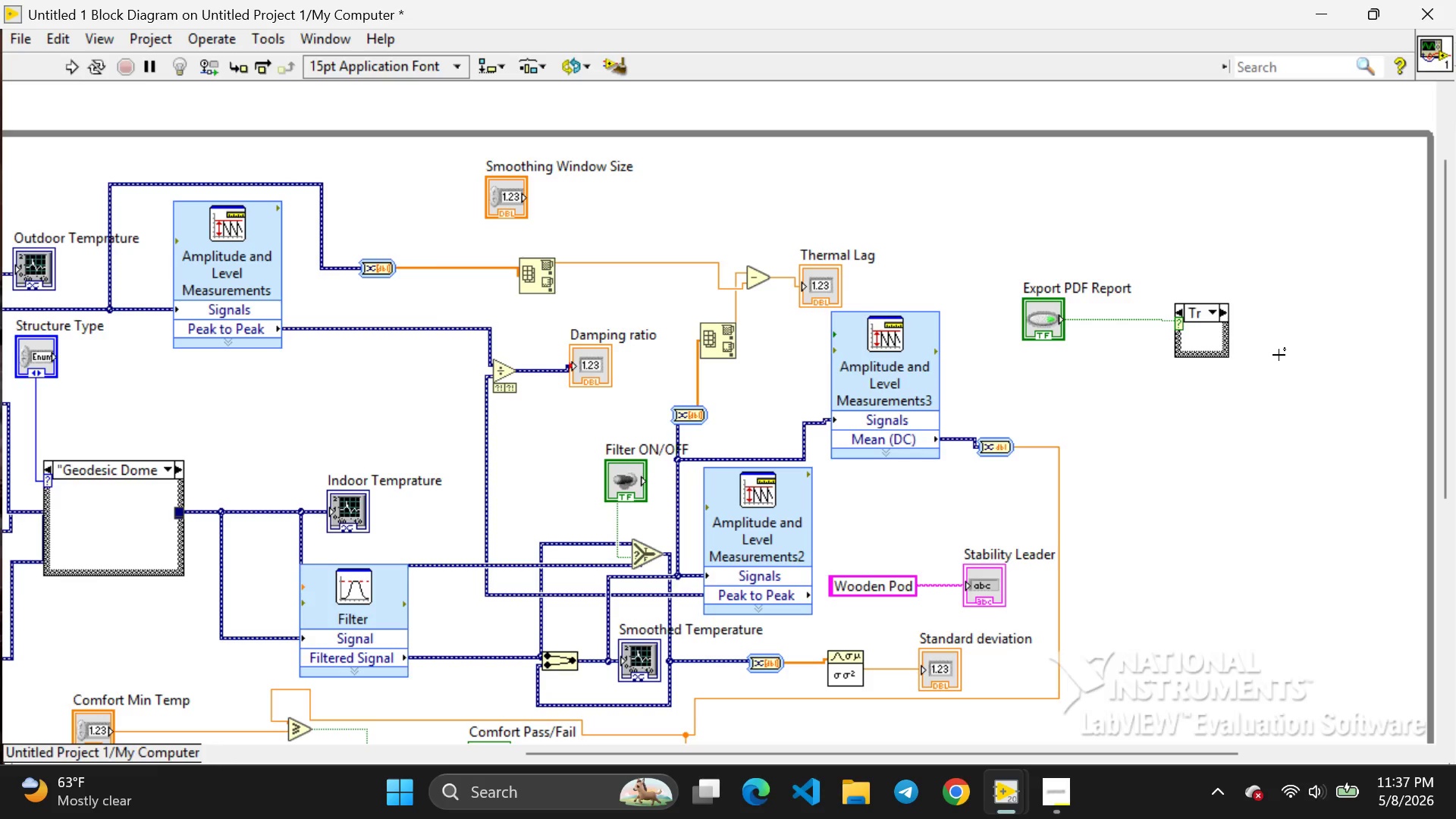 
right_click([1253, 423])
 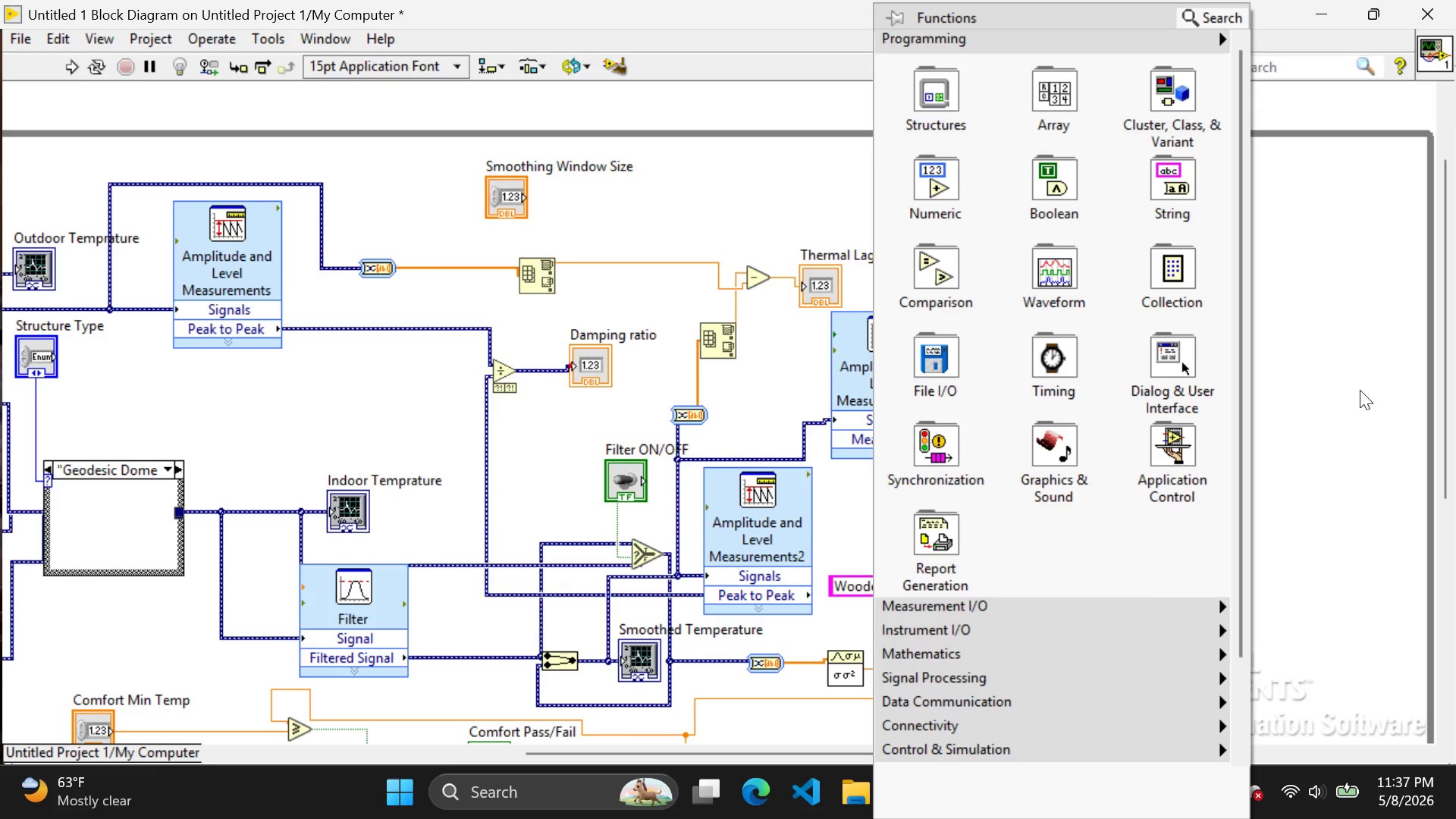 
wait(17.55)
 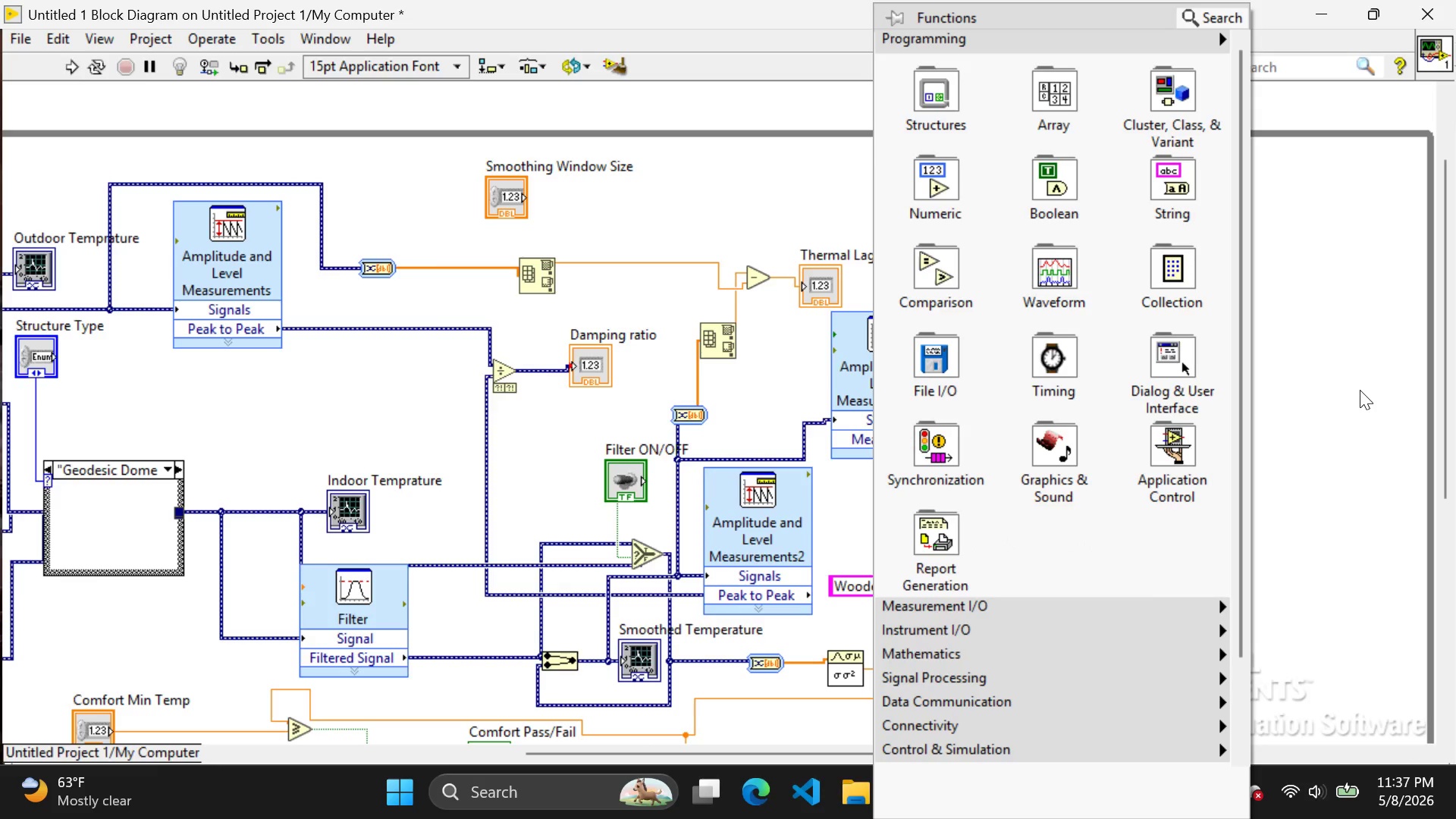 
left_click([943, 553])
 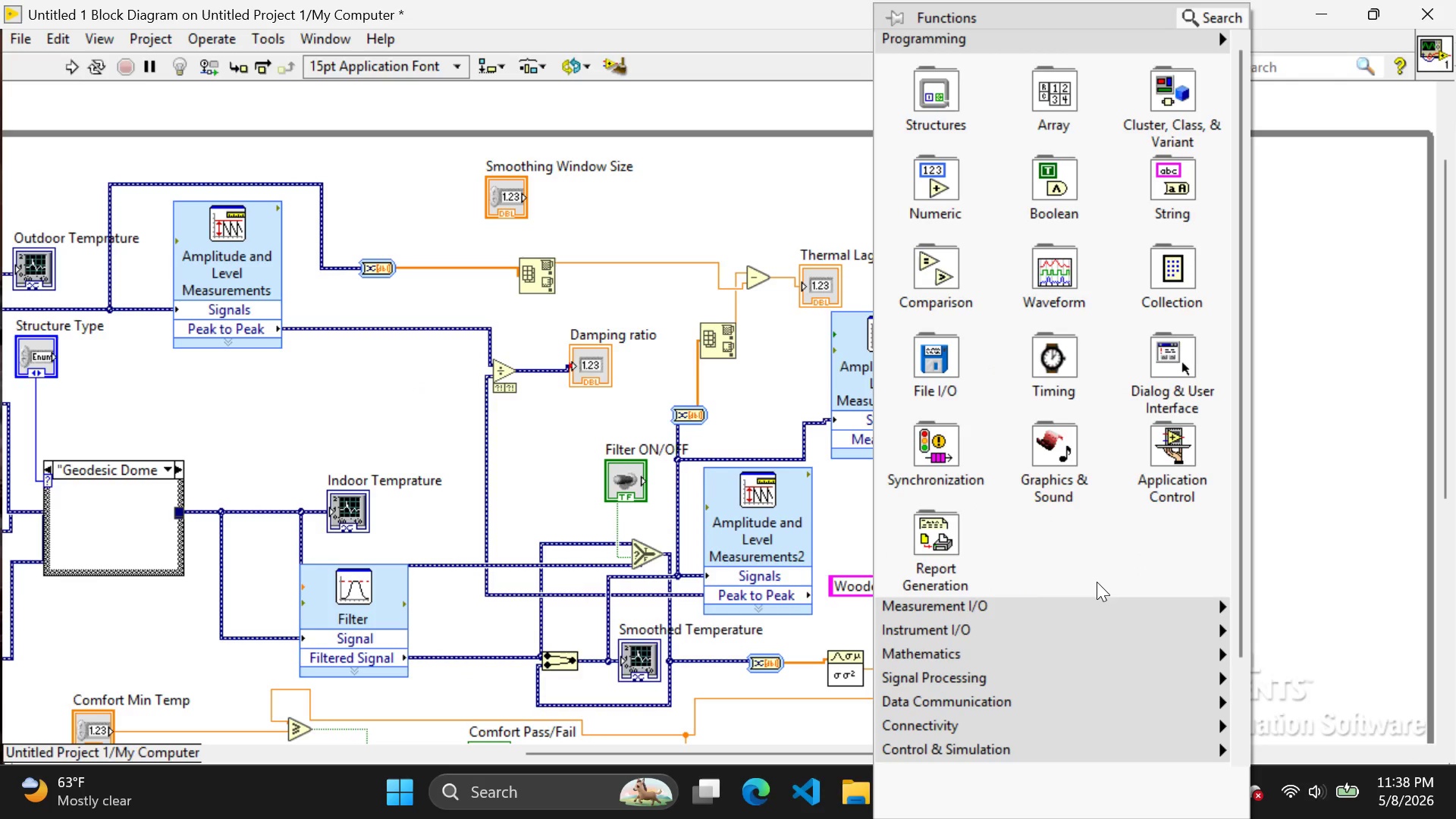 
wait(6.77)
 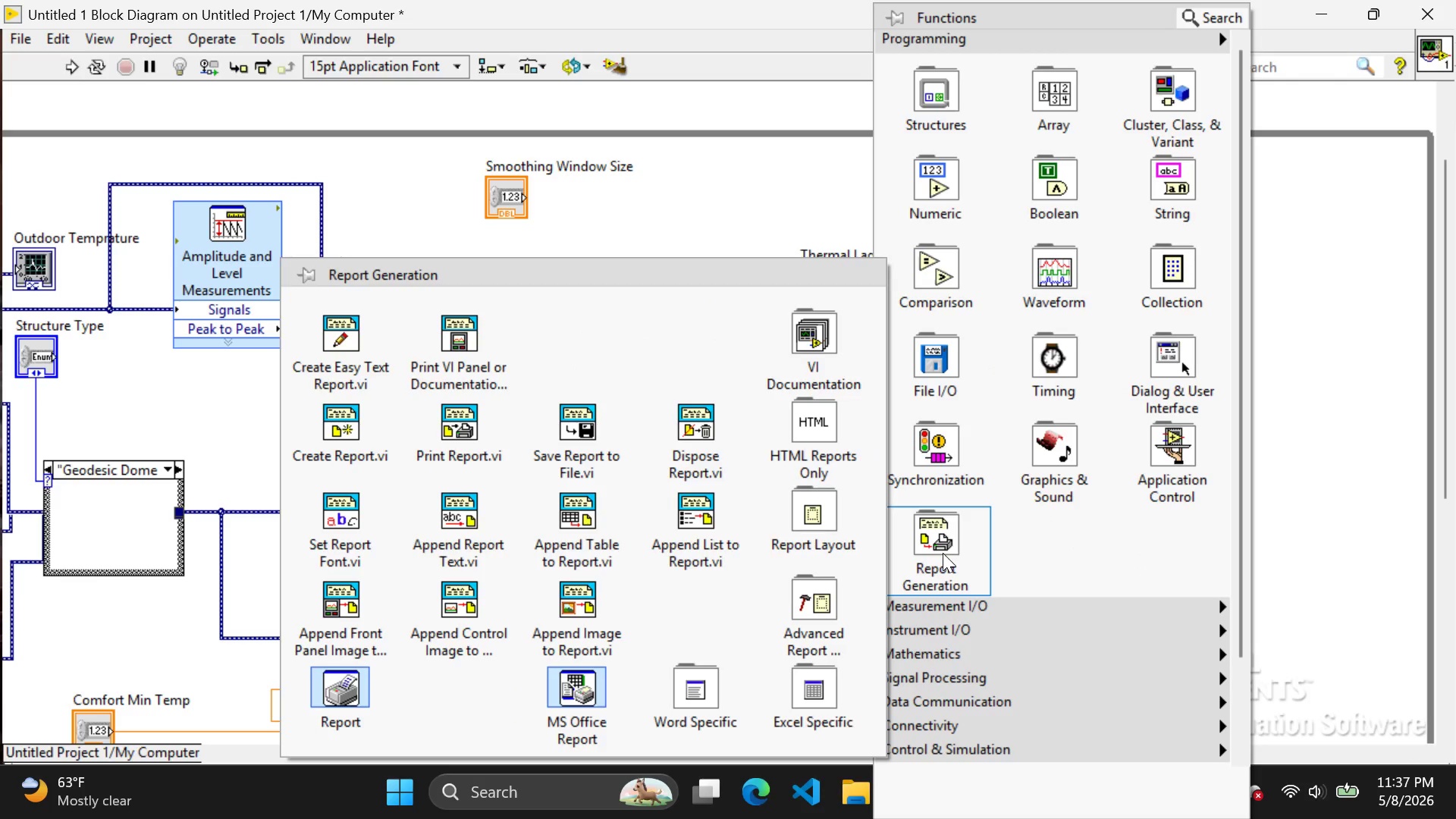 
left_click([931, 544])
 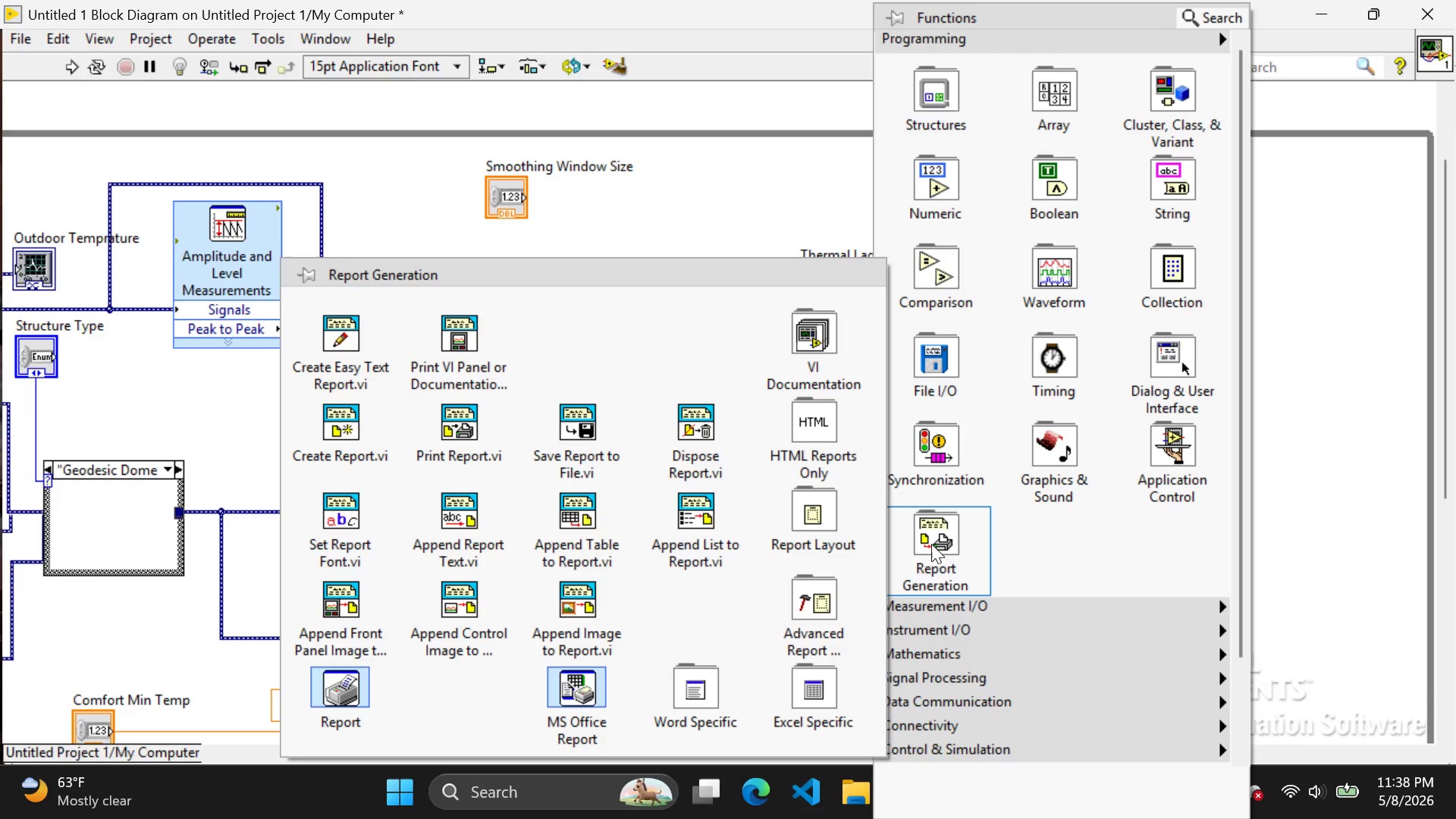 
wait(29.14)
 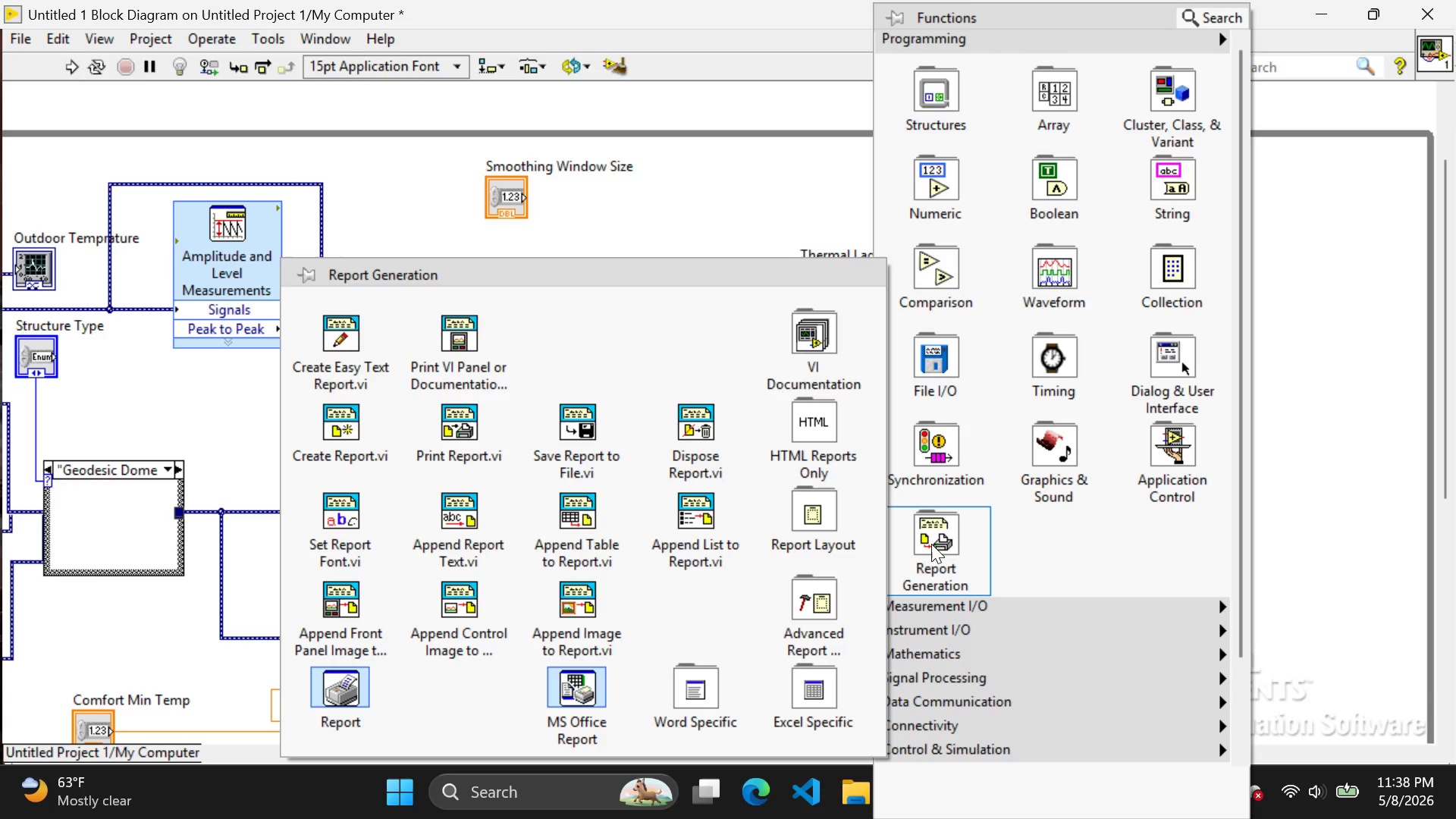 
left_click([718, 689])
 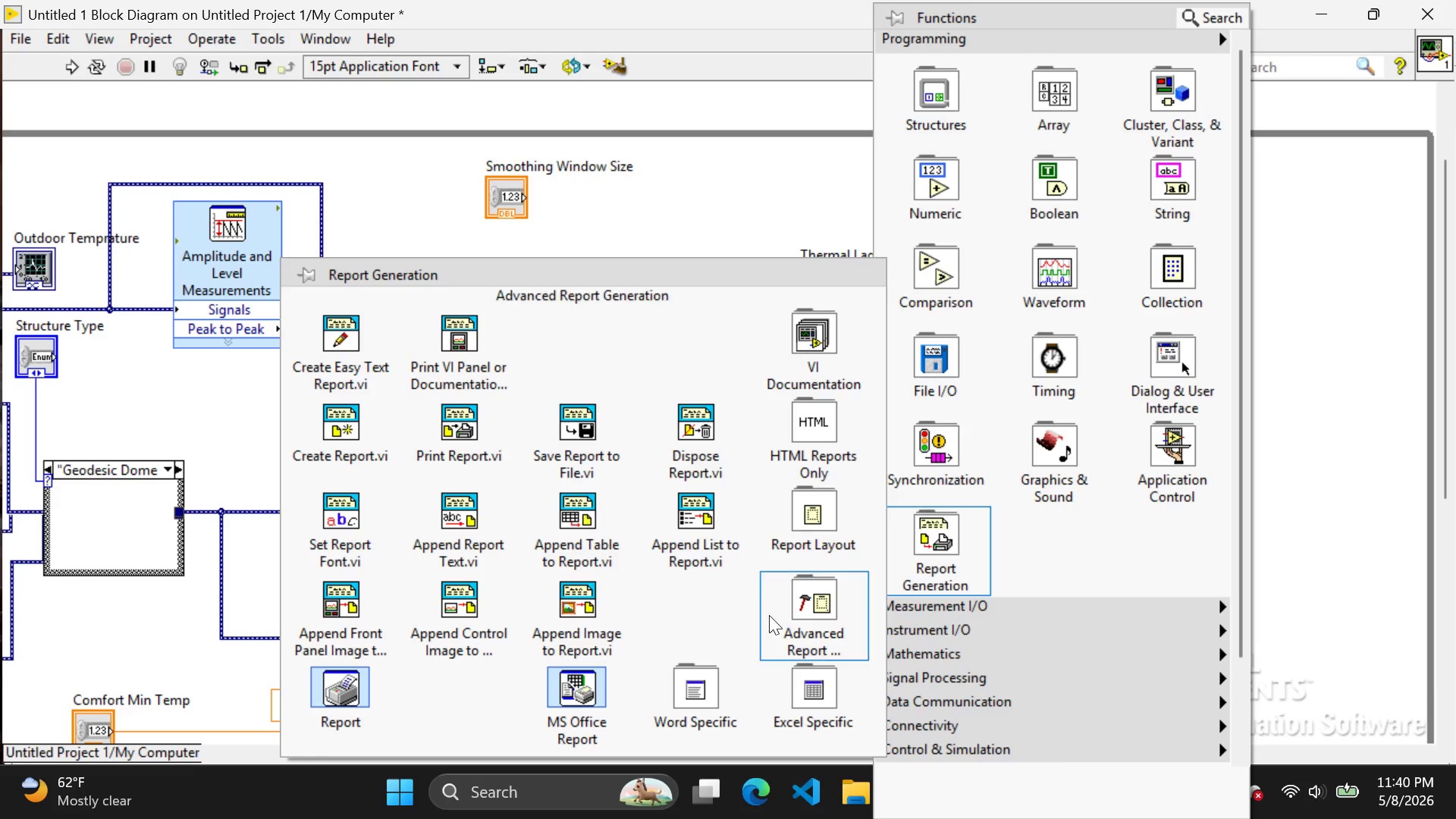 
wait(98.48)
 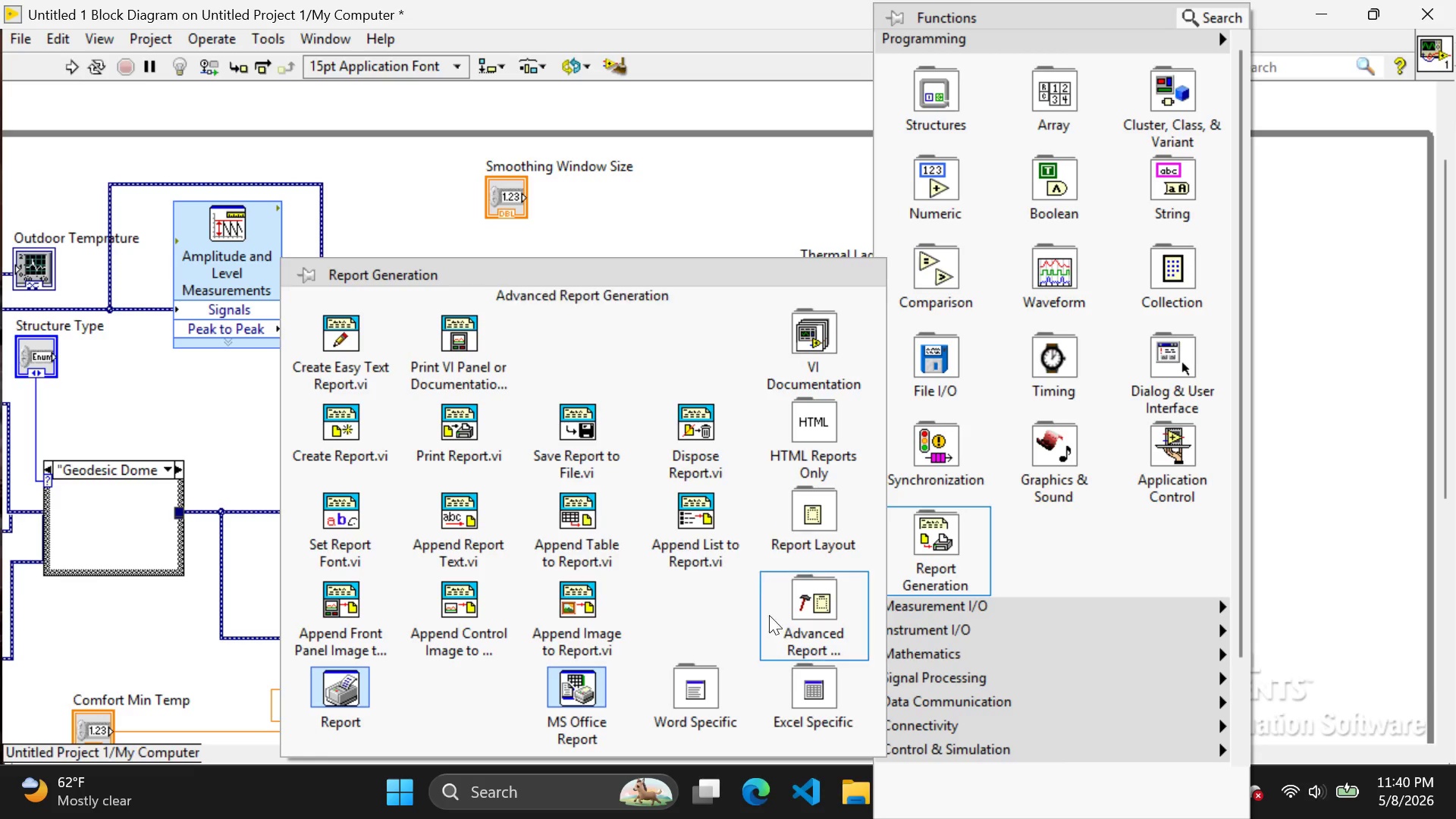 
left_click([365, 434])
 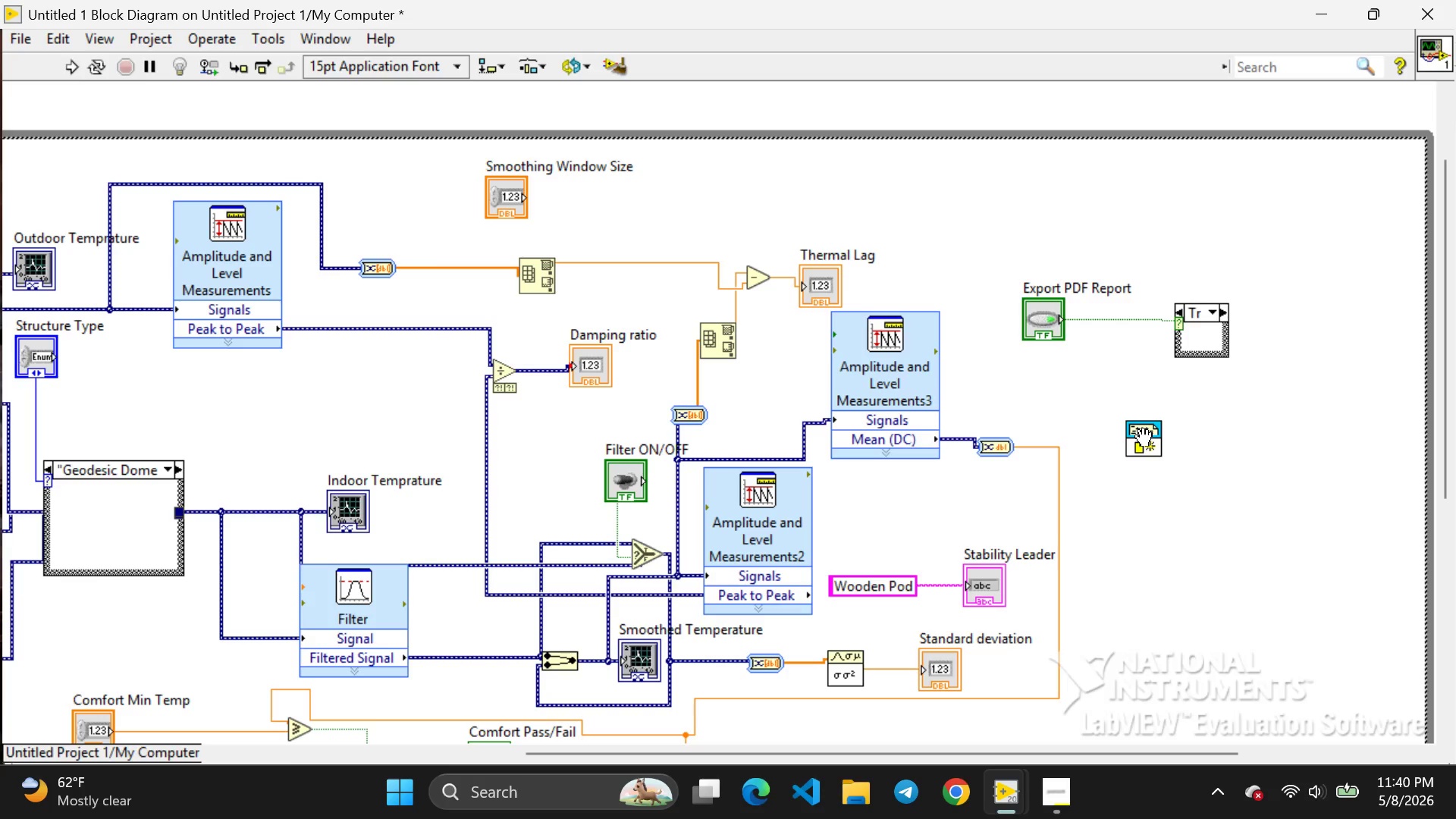 
wait(6.91)
 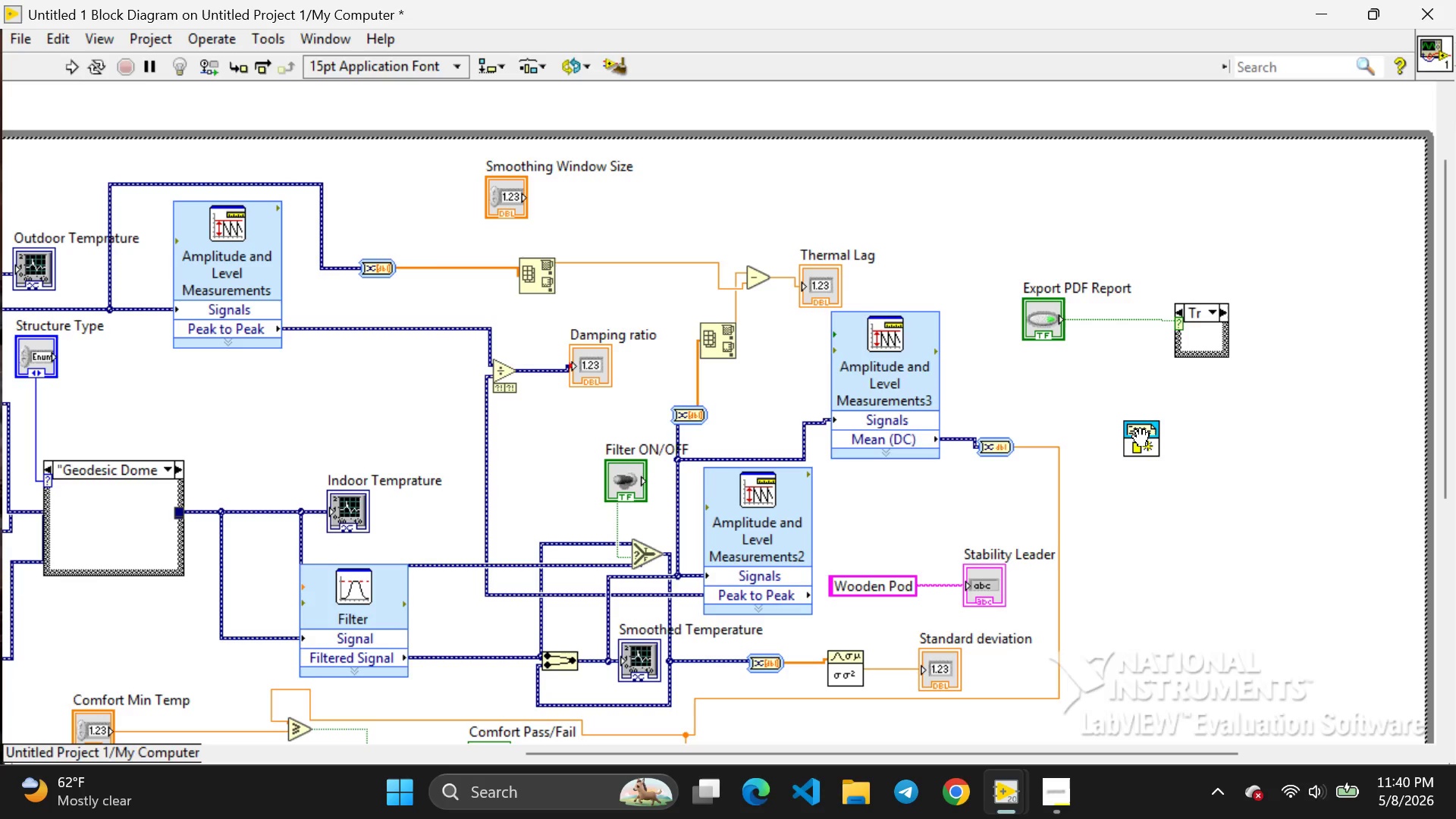 
left_click([1144, 438])
 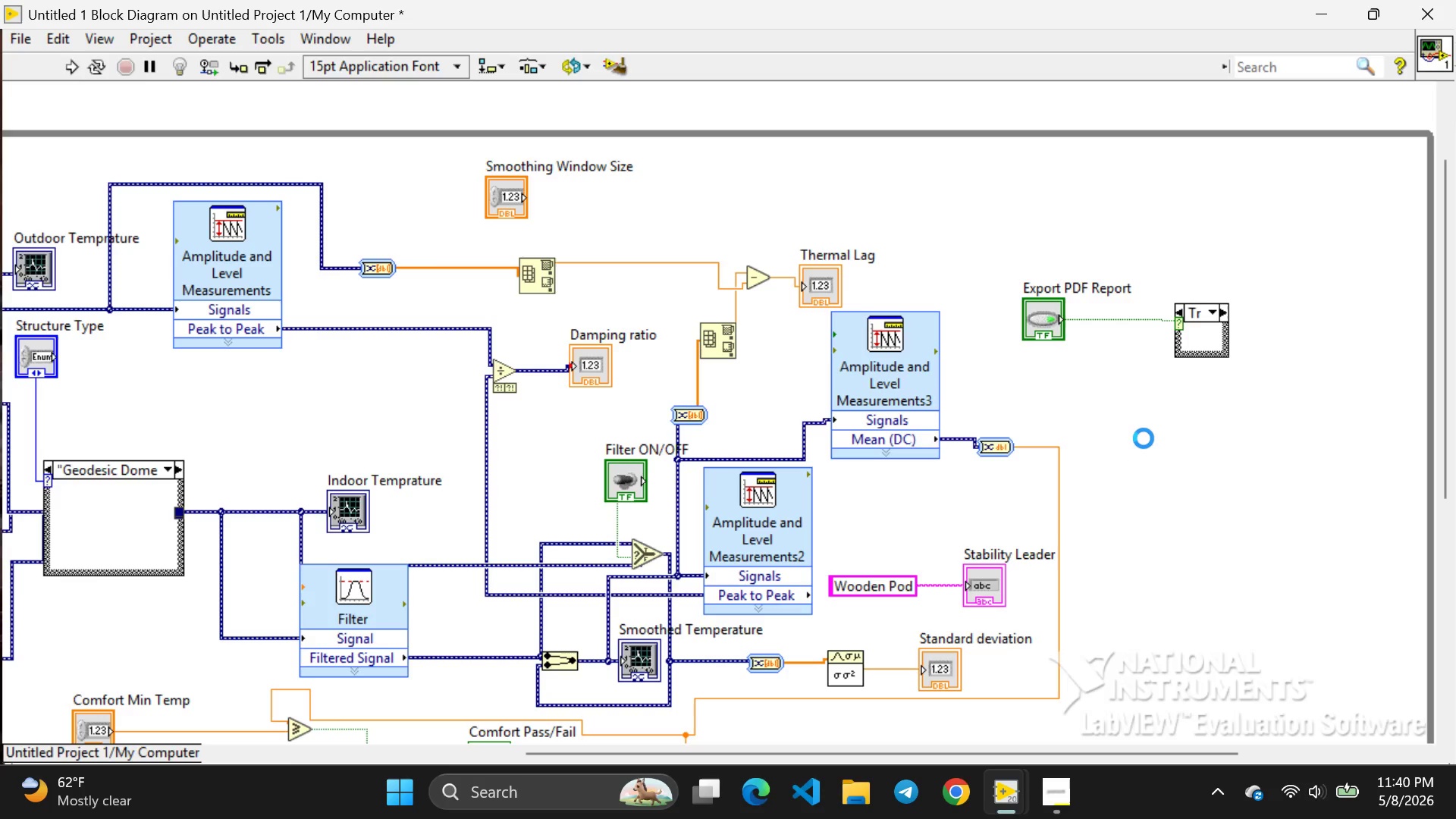 
mouse_move([1181, 443])
 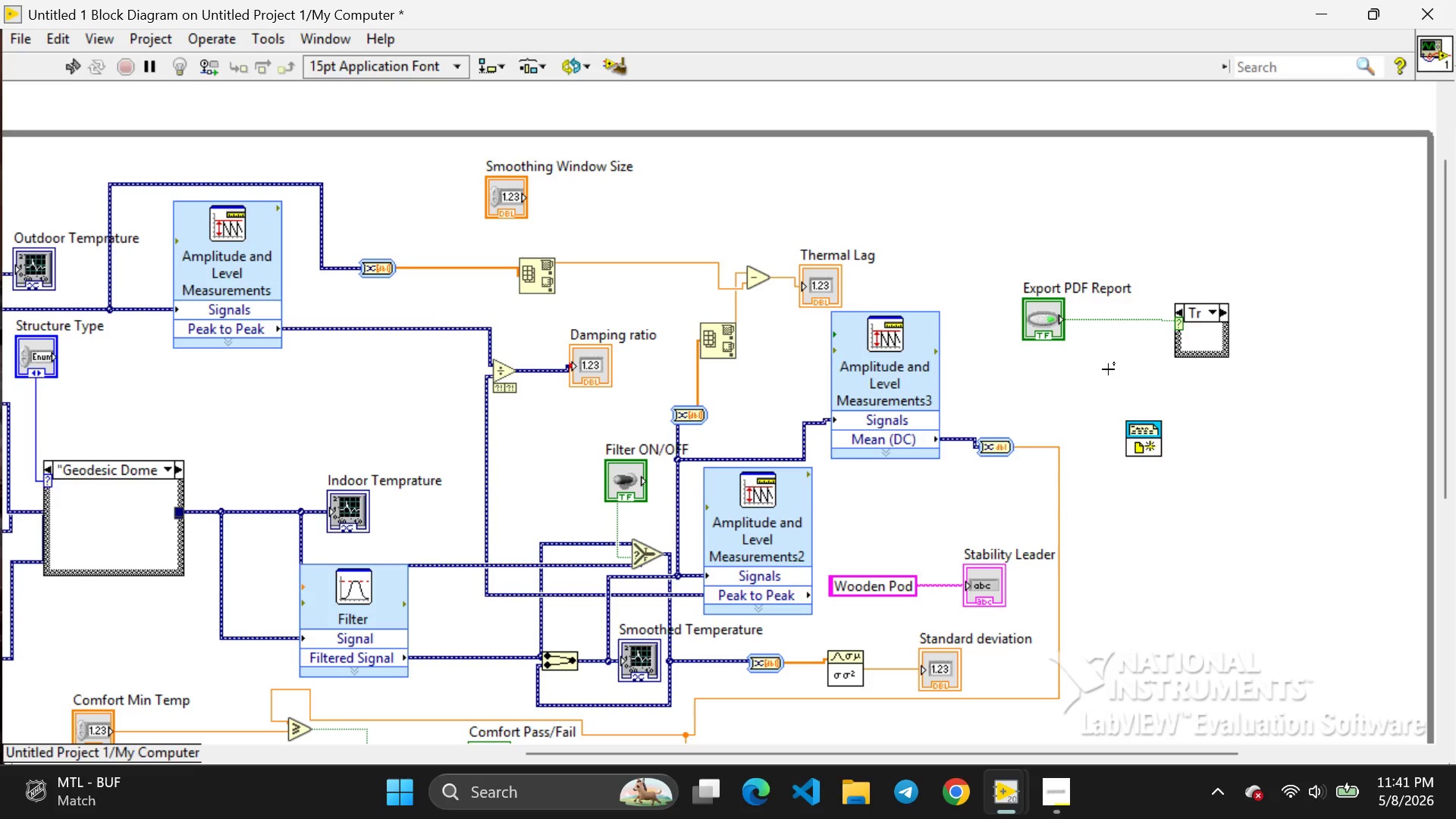 
wait(66.07)
 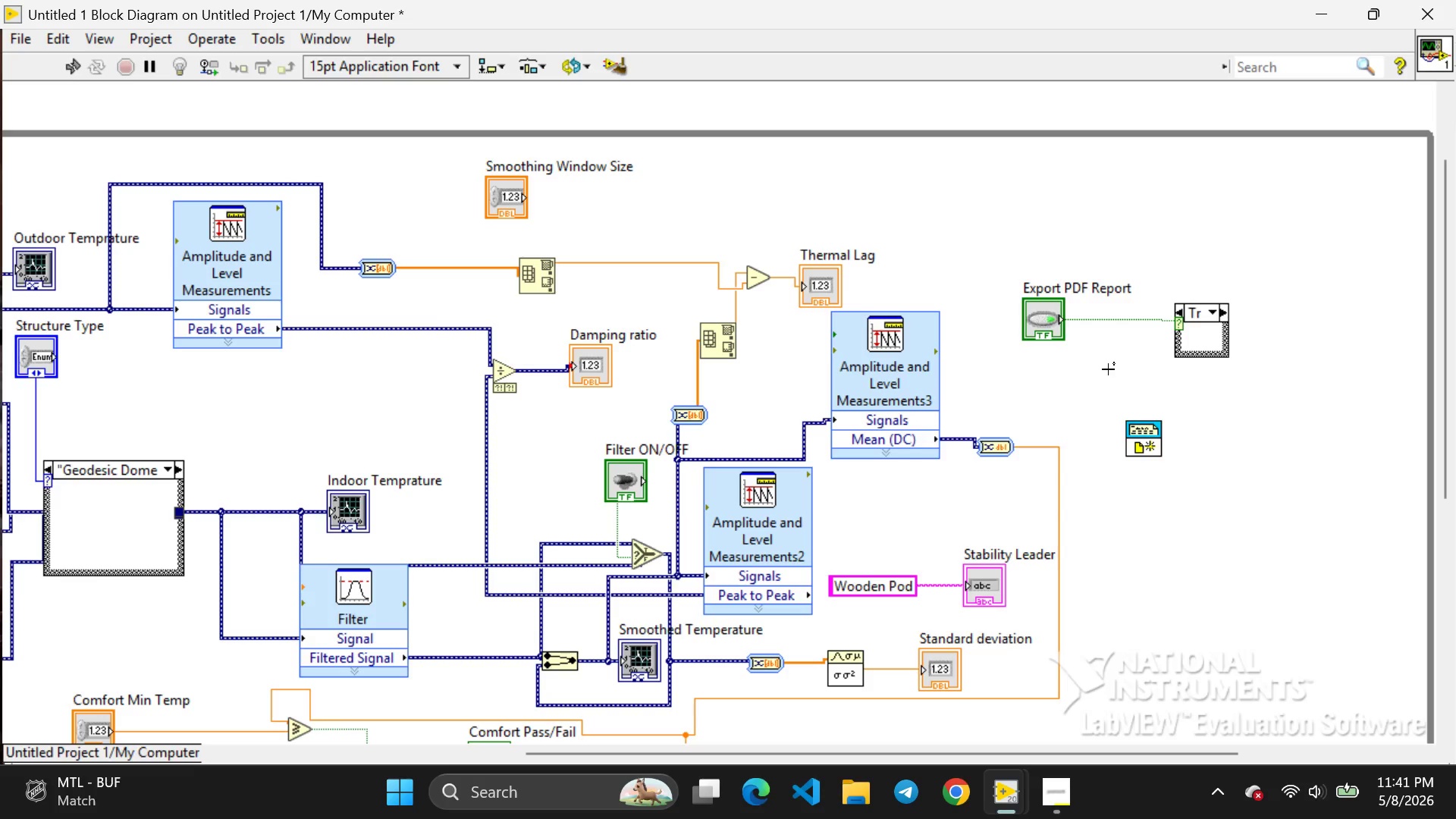 
right_click([1244, 411])
 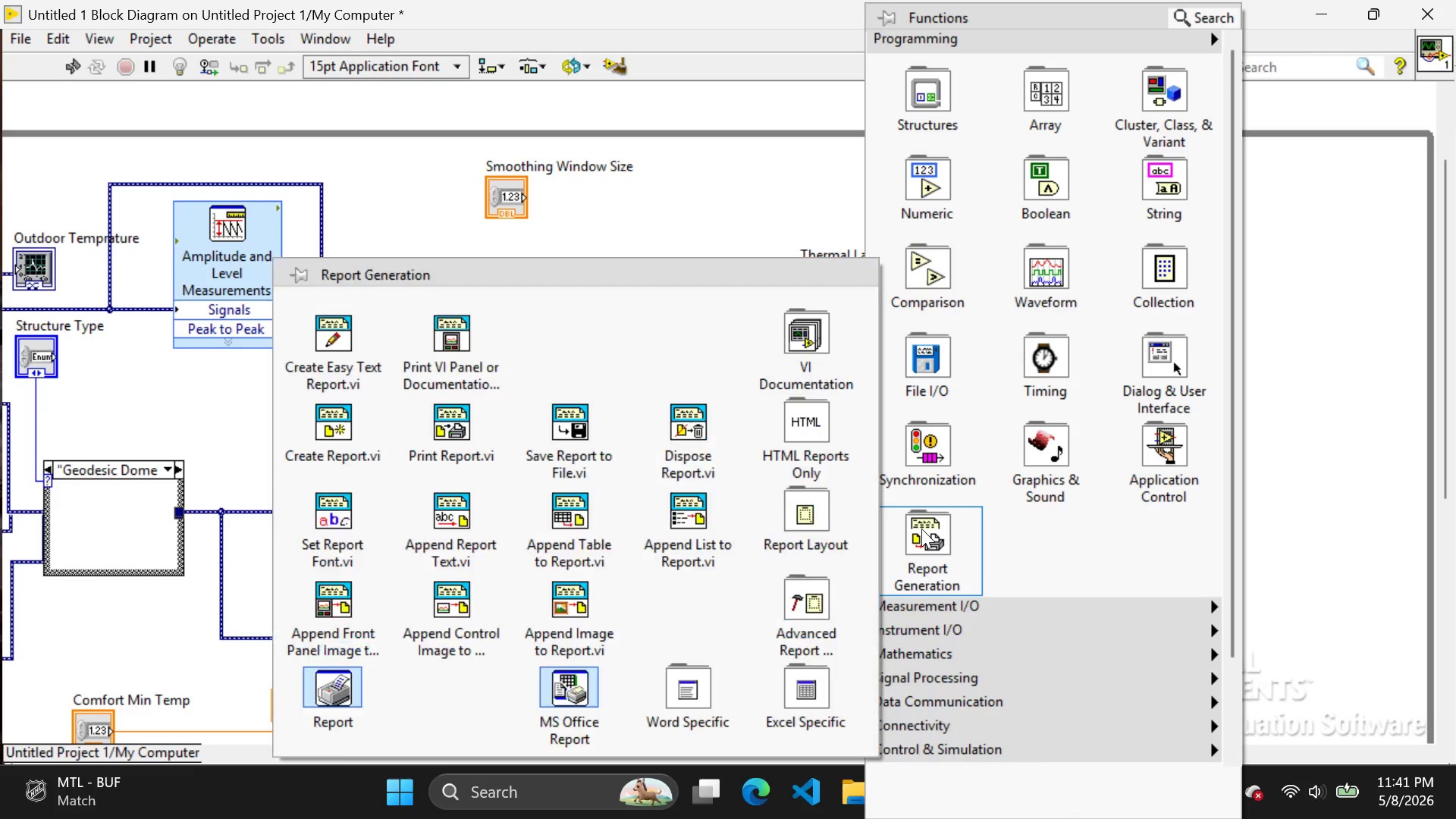 
left_click([921, 529])
 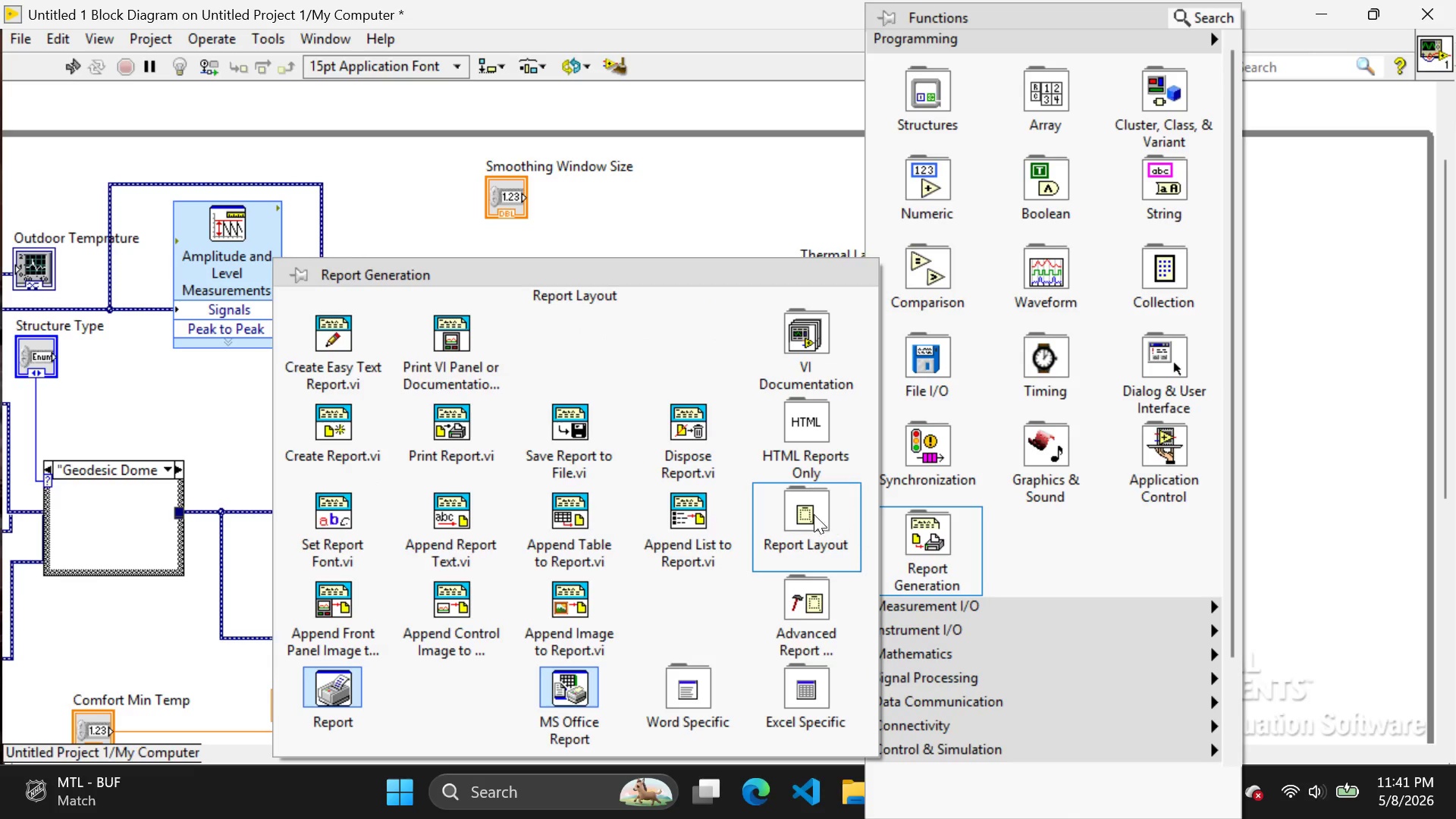 
mouse_move([805, 457])
 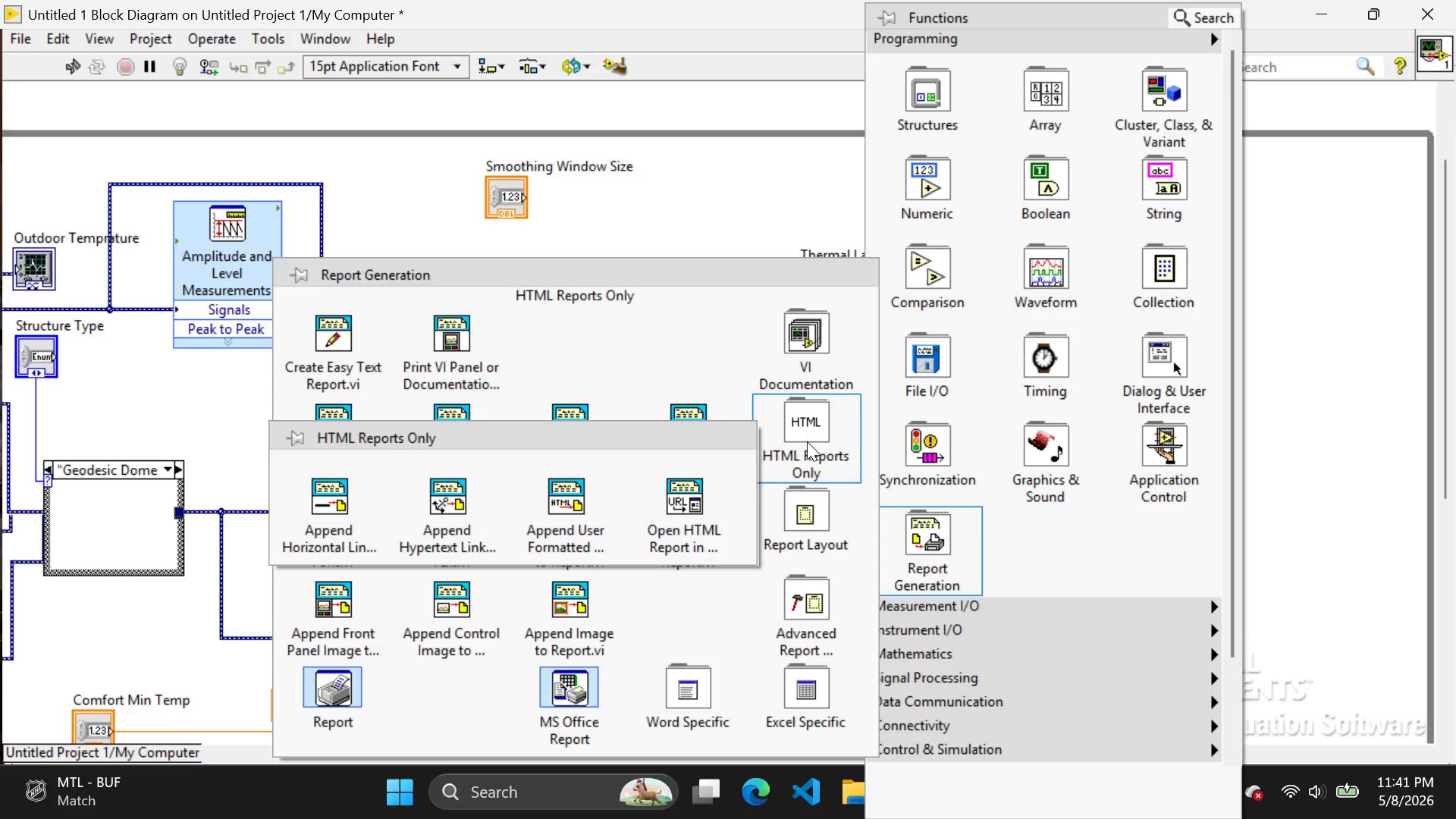 
wait(9.63)
 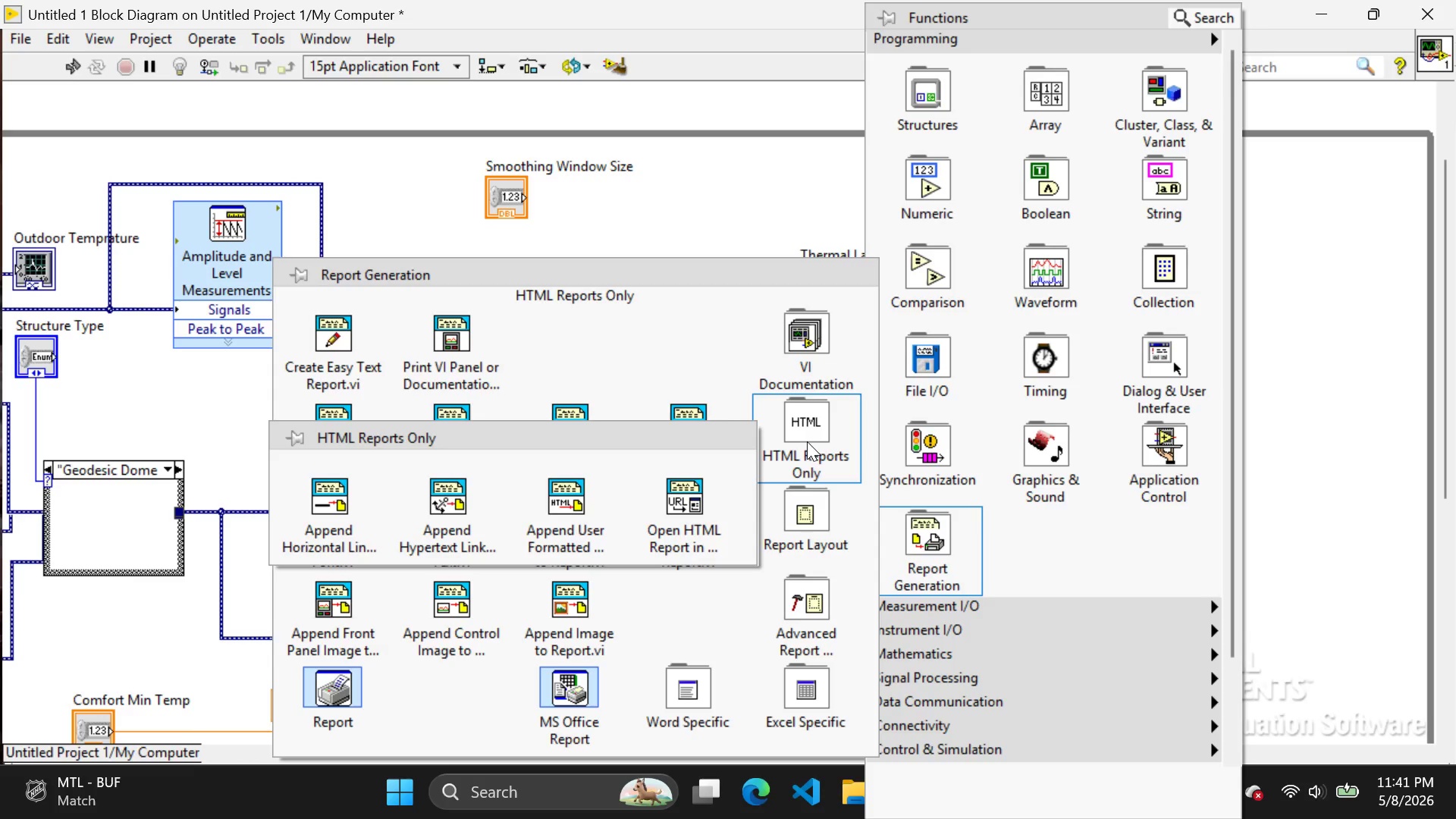 
left_click([1263, 532])
 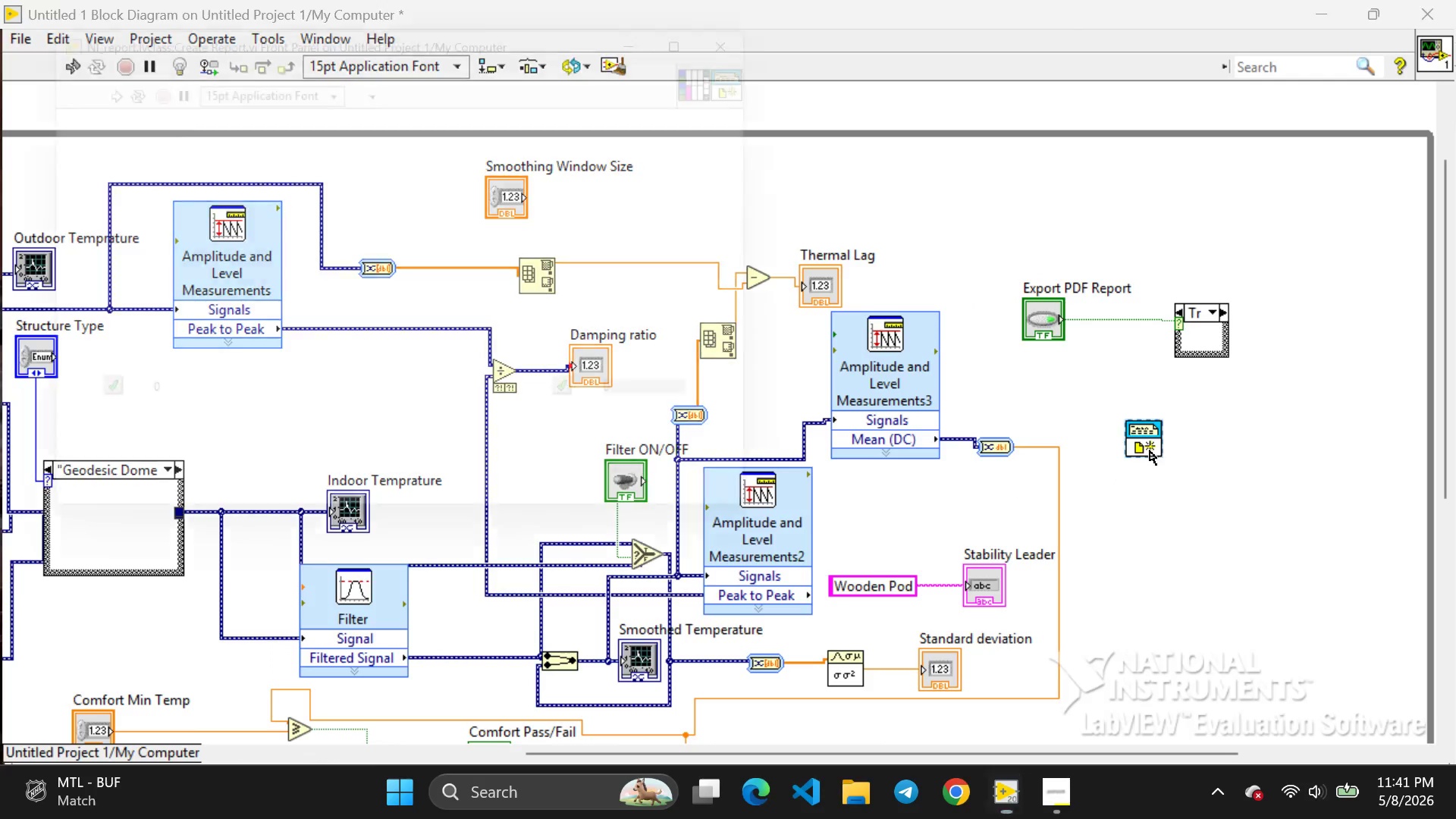 
double_click([1150, 450])
 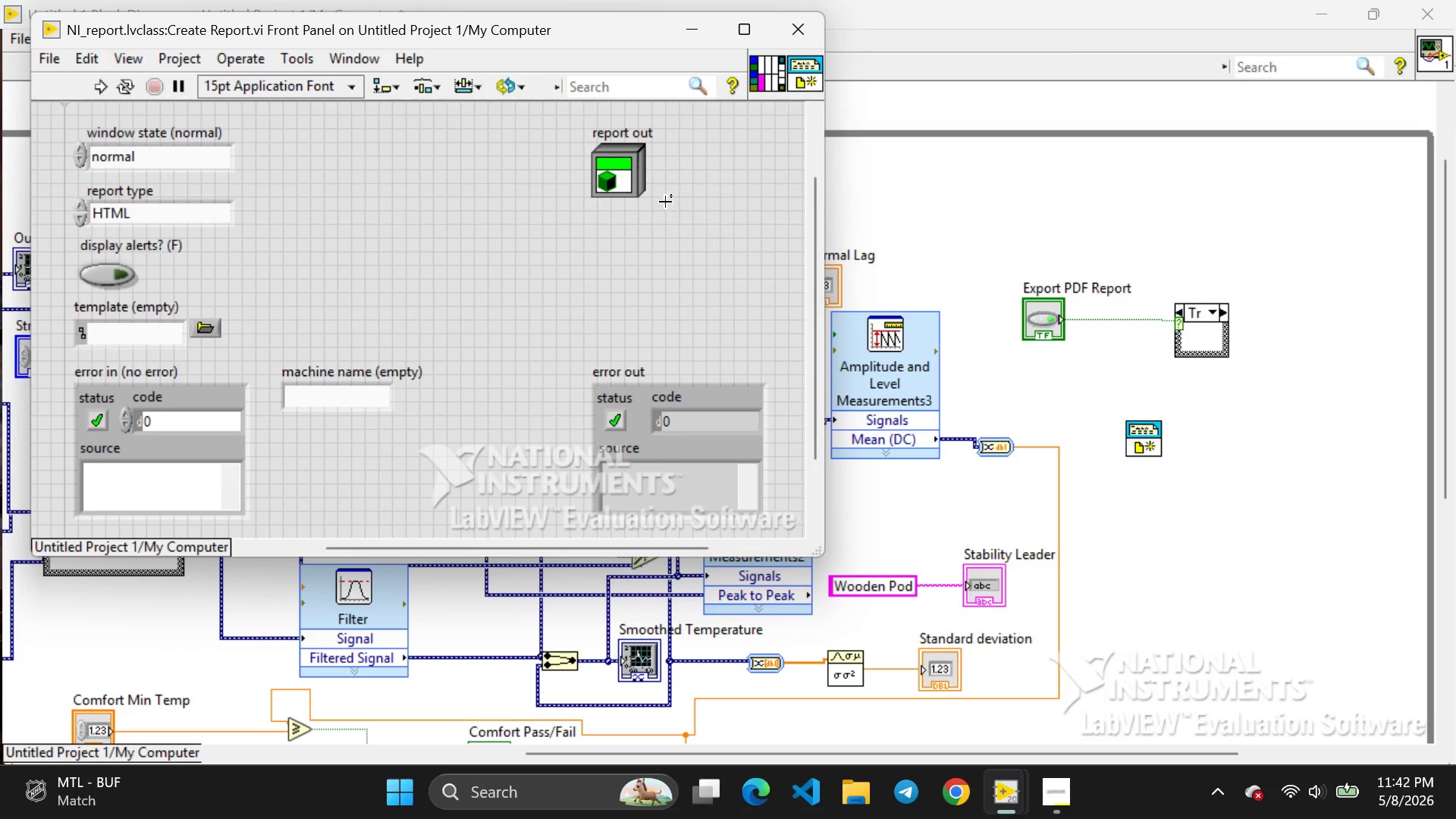 
wait(30.62)
 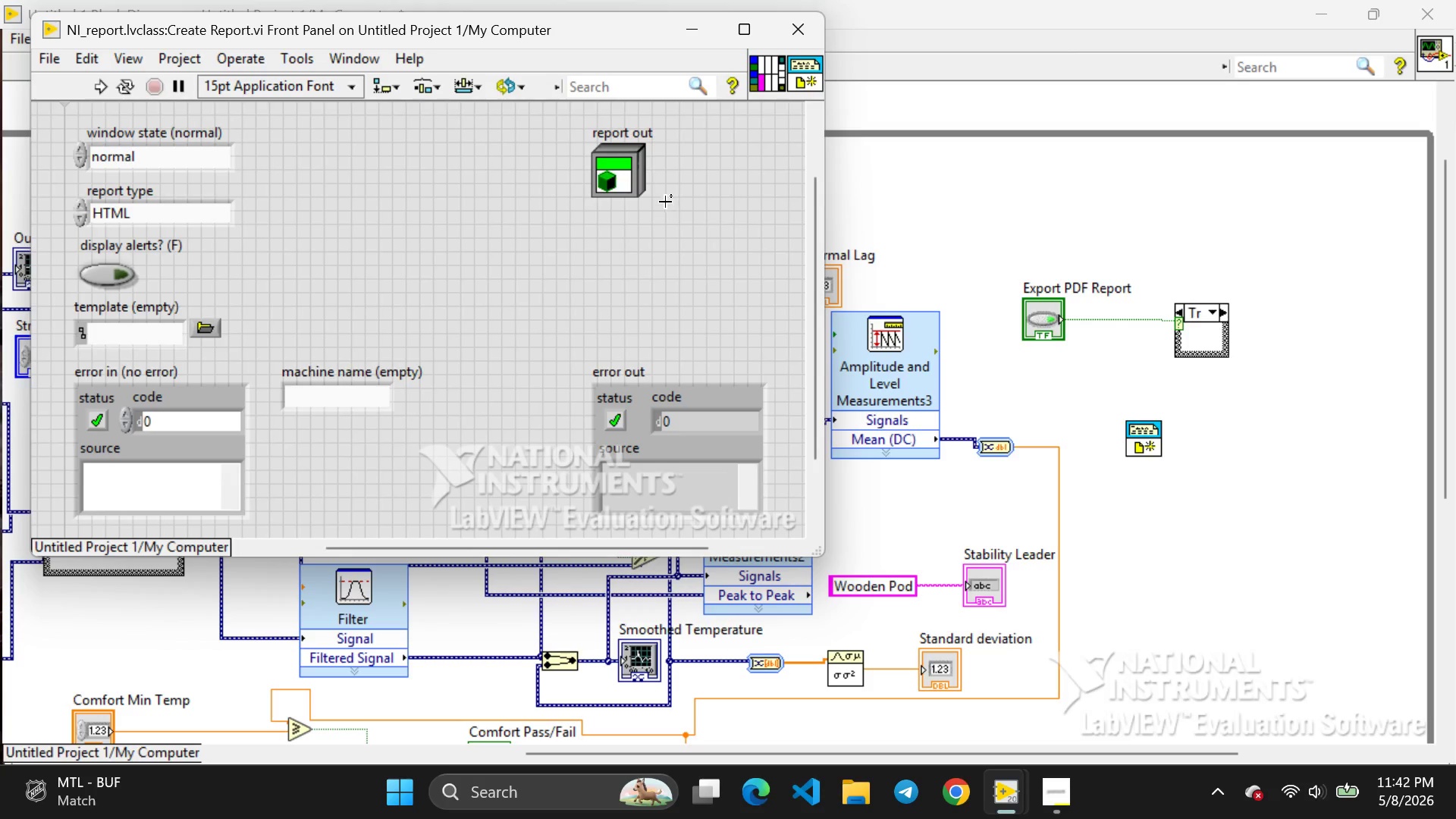 
left_click([686, 38])
 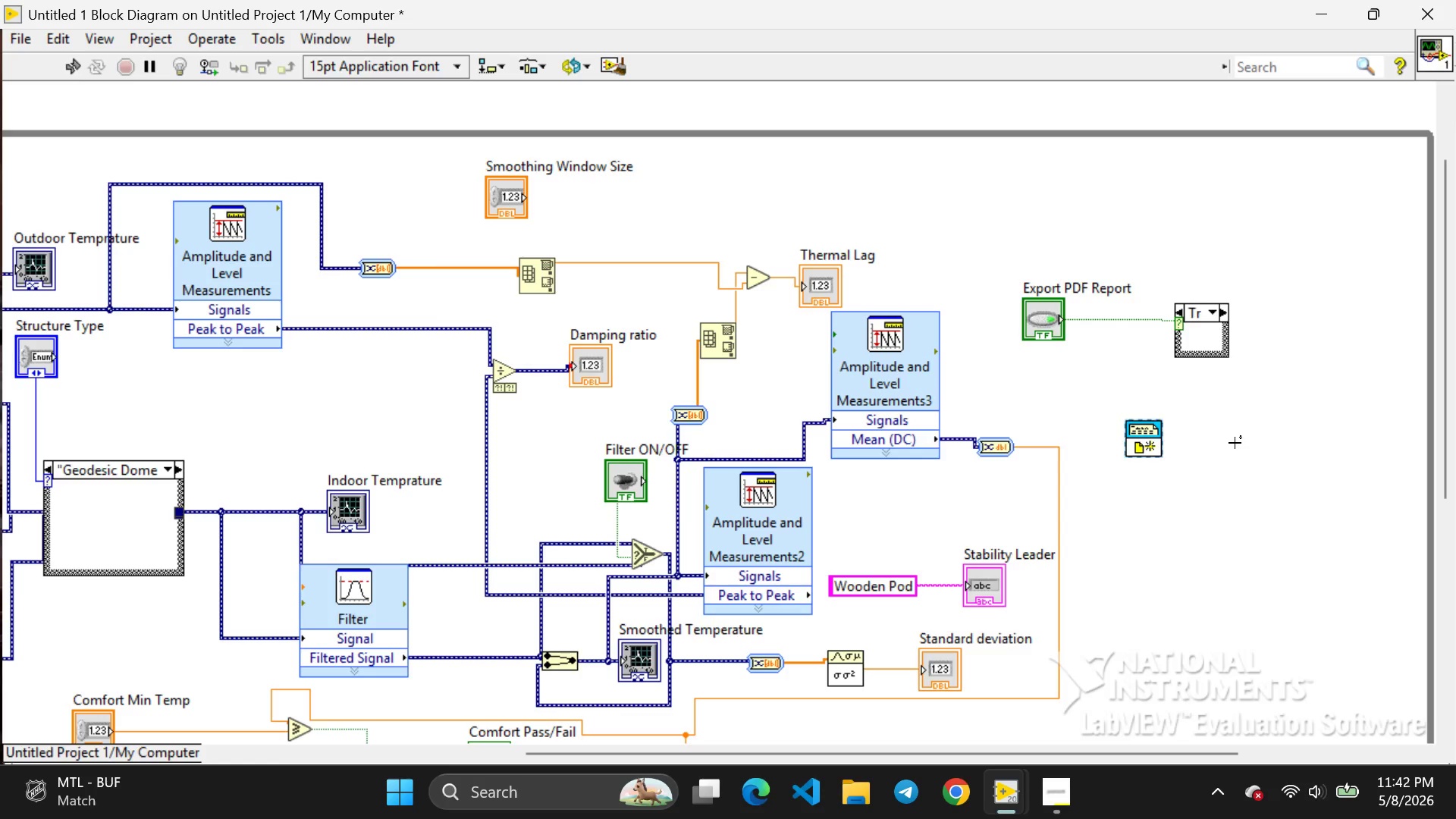 
wait(18.23)
 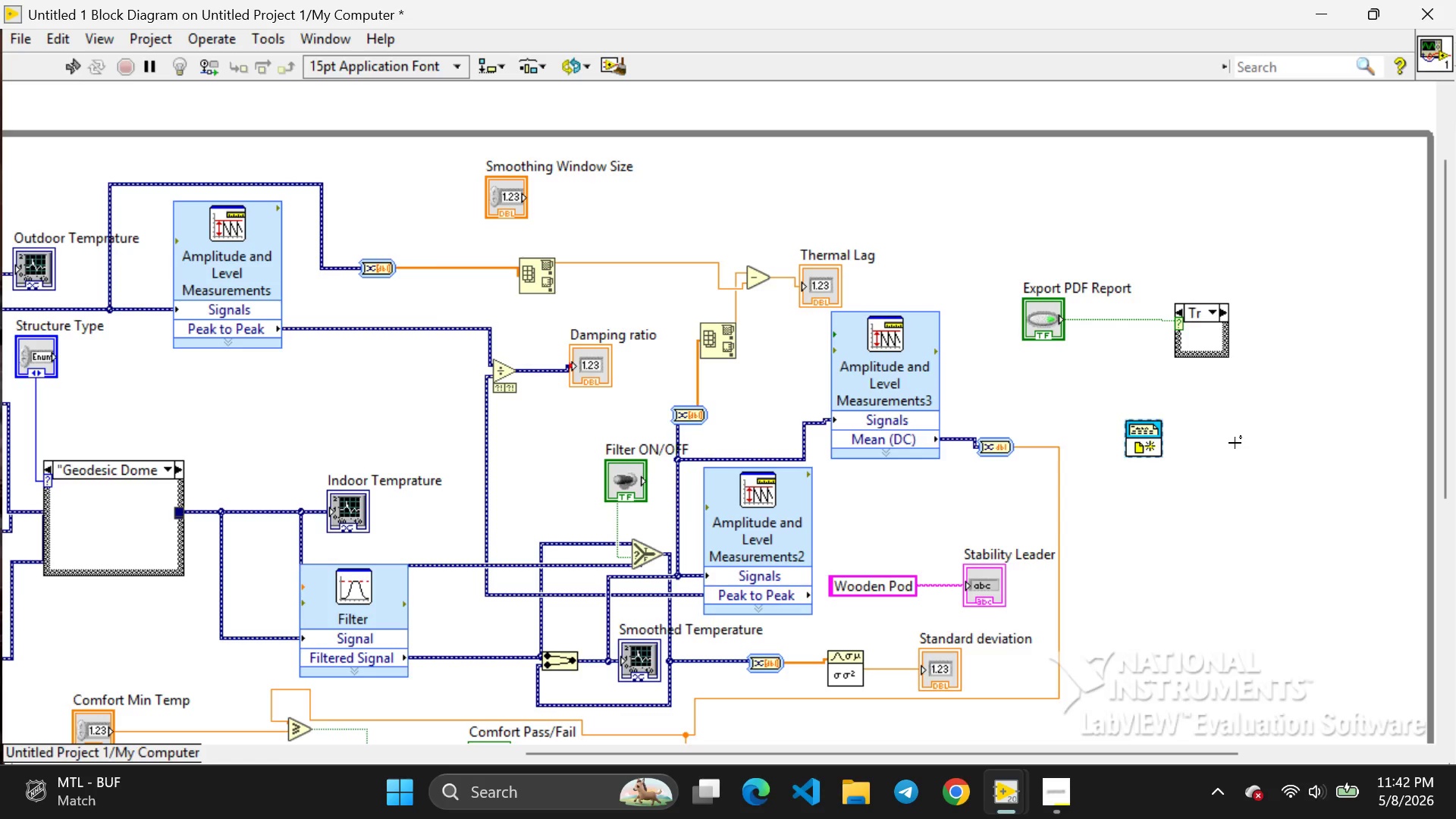 
left_click([1197, 317])
 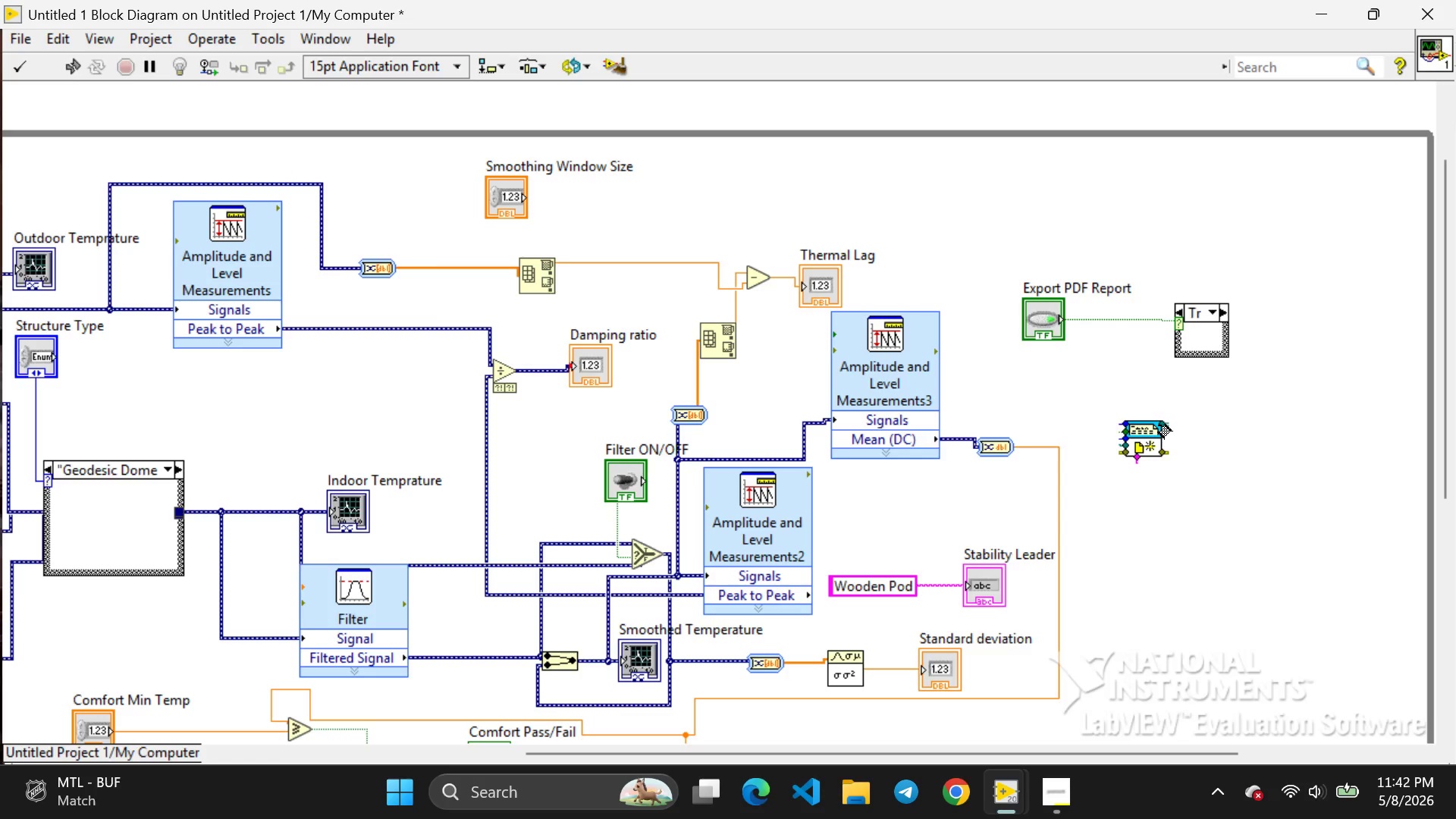 
wait(8.7)
 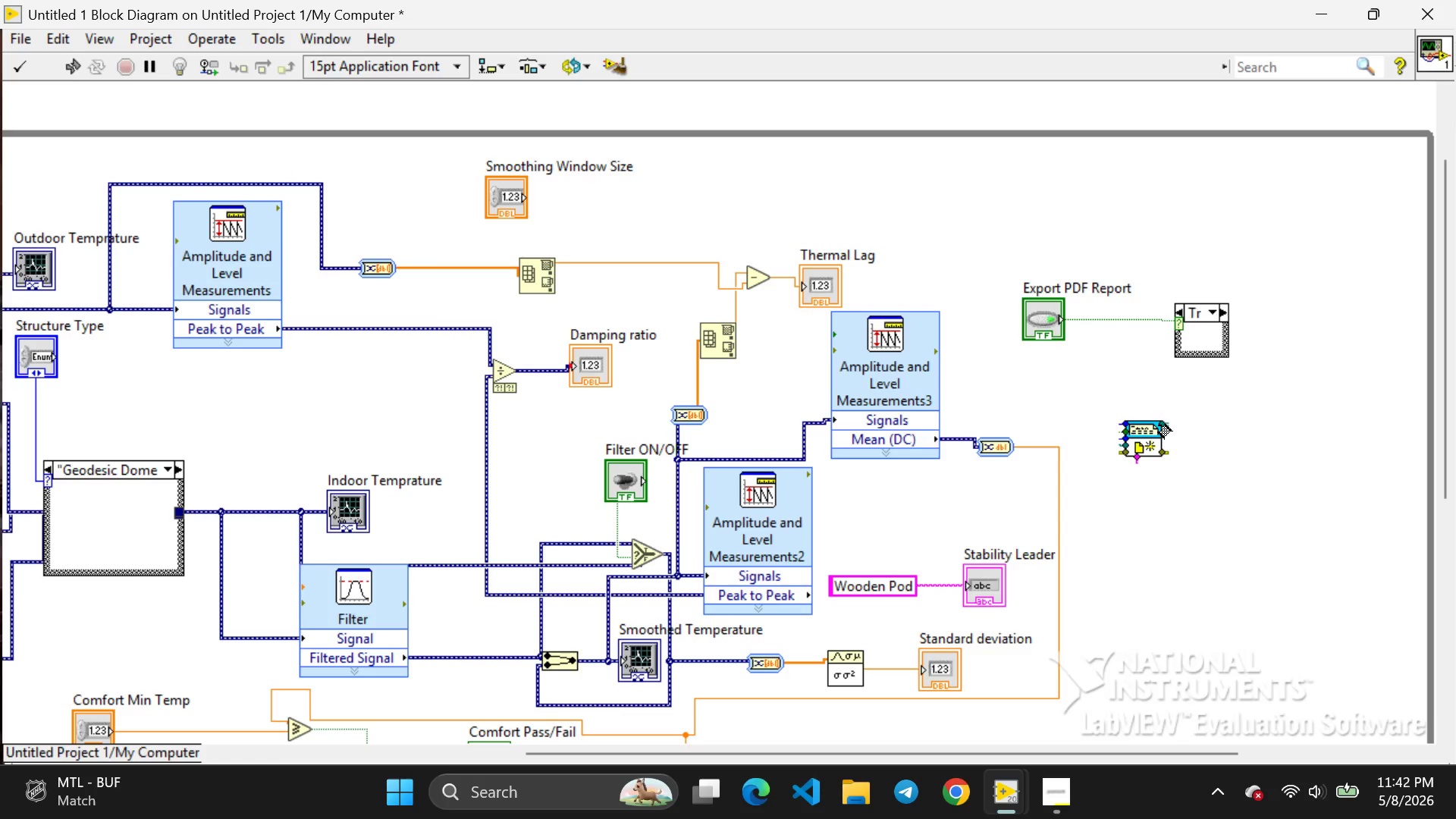 
left_click([1197, 348])
 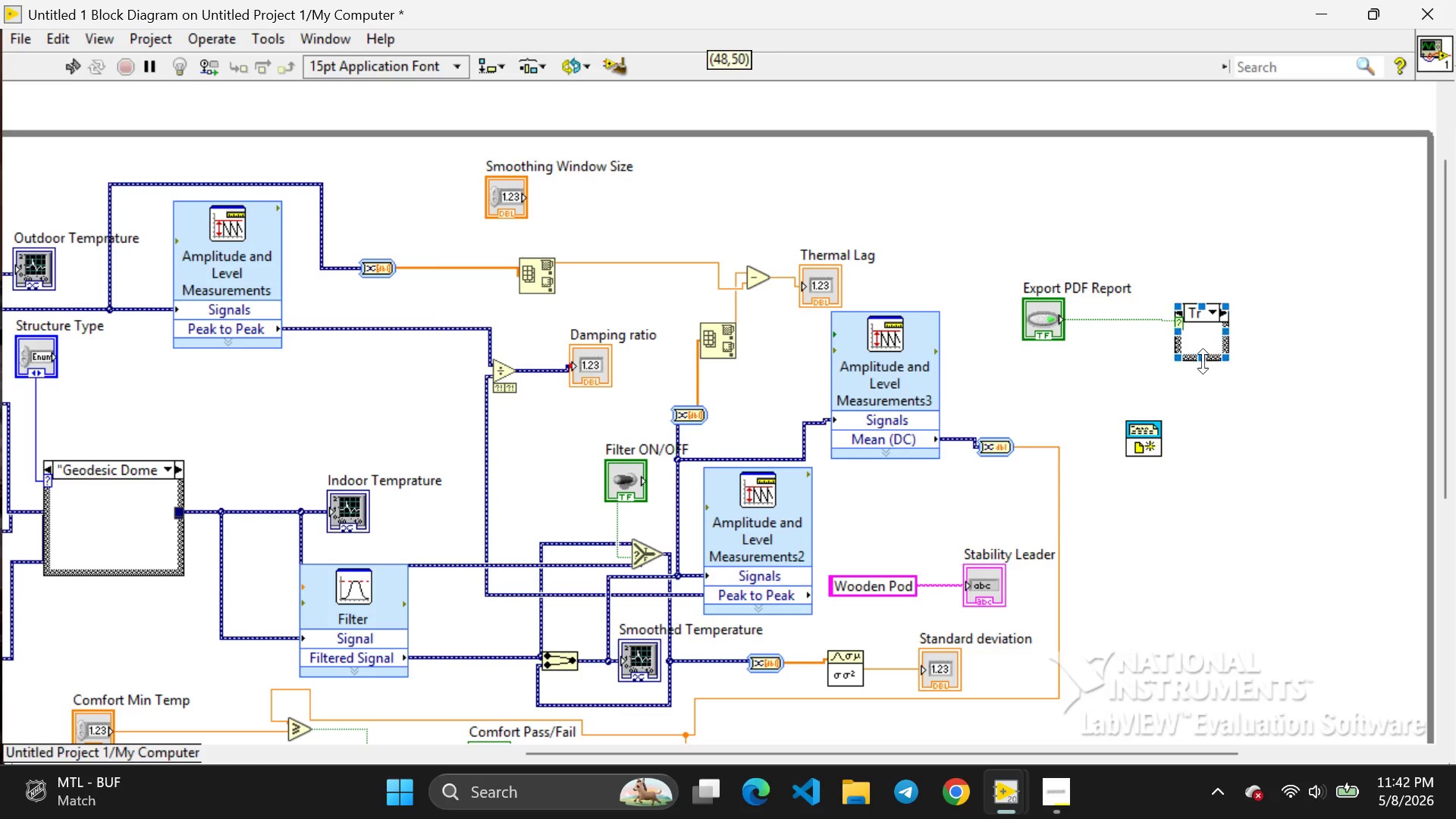 
left_click_drag(start_coordinate=[1203, 352], to_coordinate=[1203, 389])
 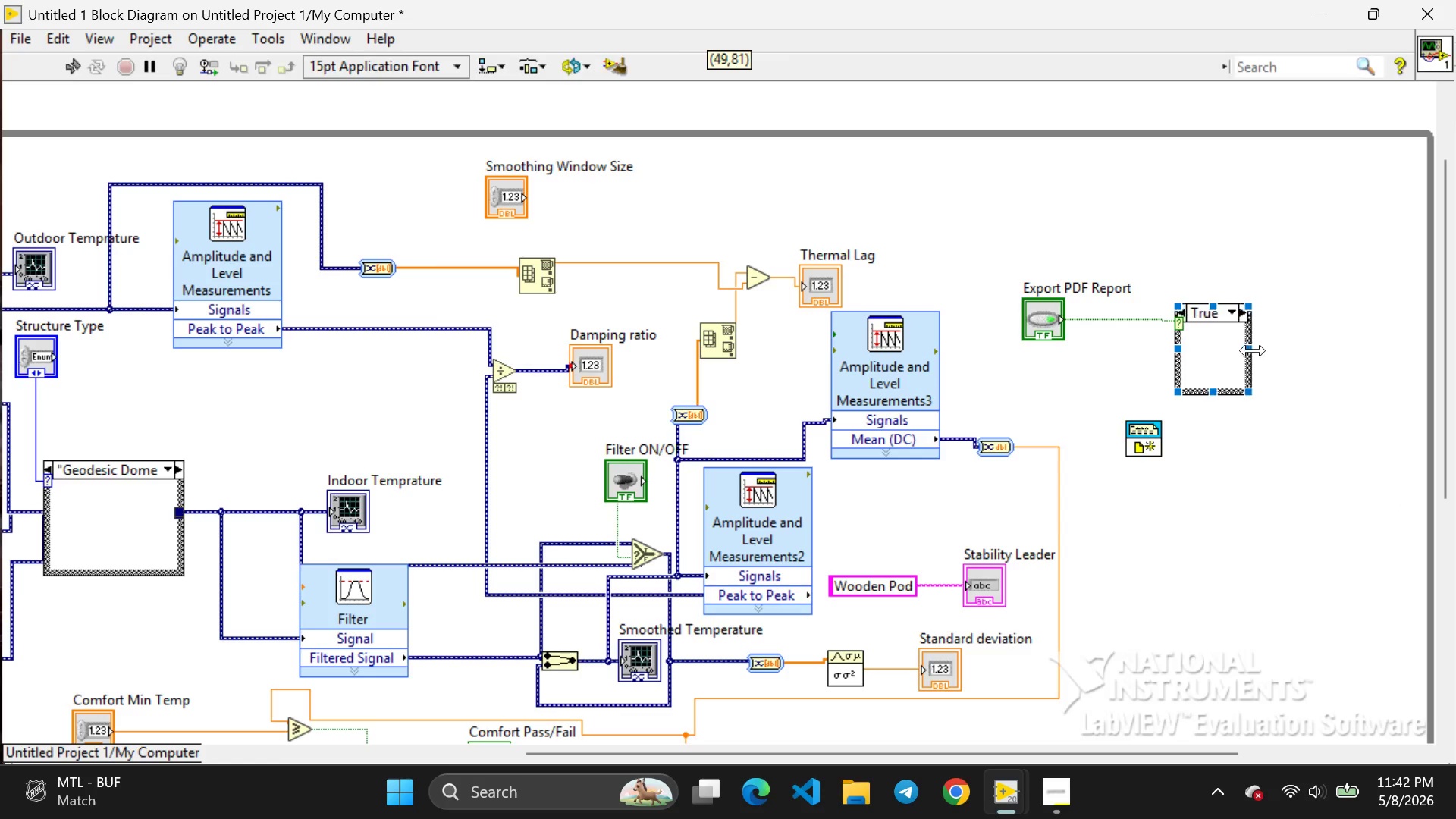 
left_click_drag(start_coordinate=[1226, 350], to_coordinate=[1254, 351])
 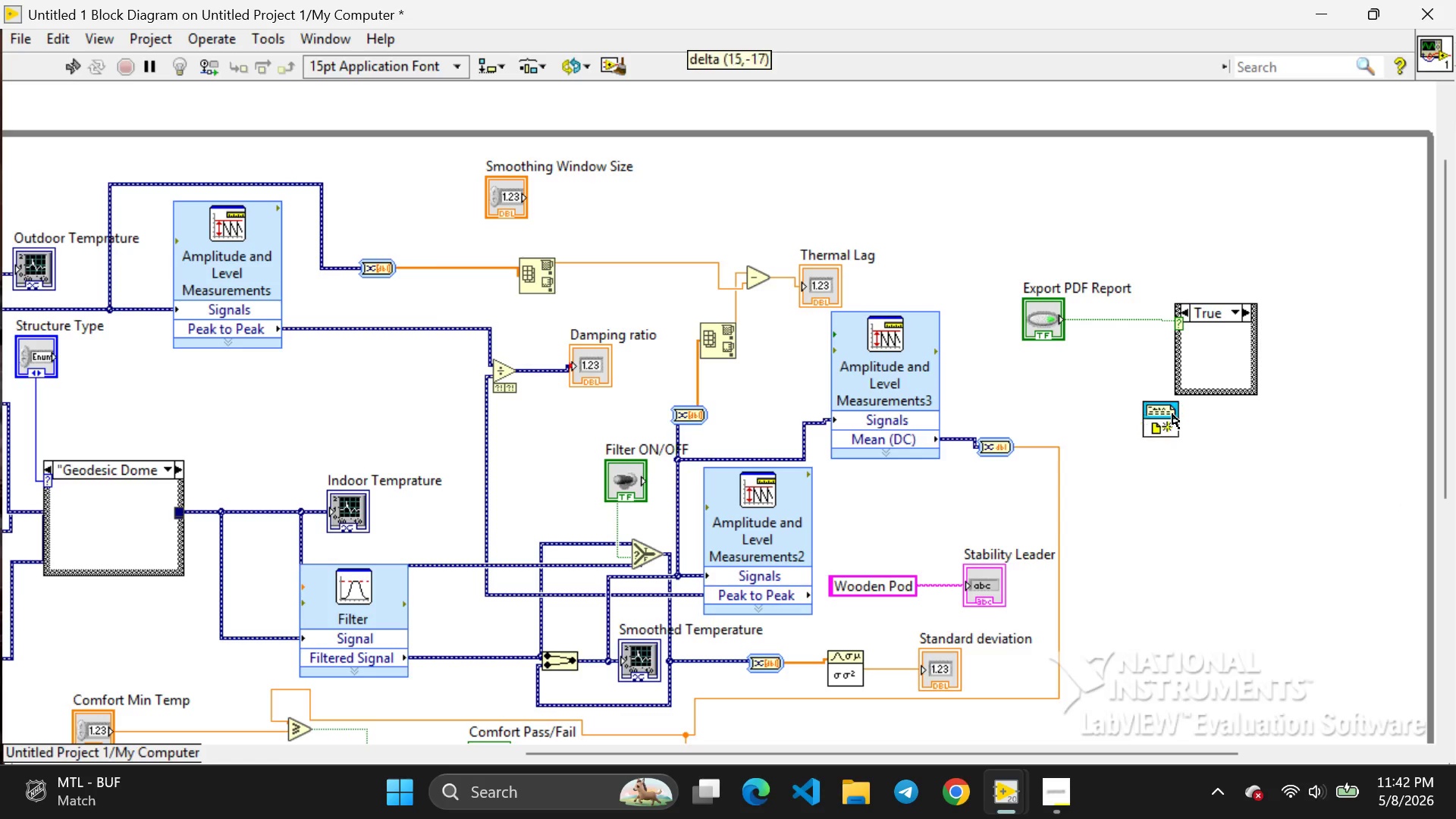 
left_click_drag(start_coordinate=[1153, 436], to_coordinate=[1216, 356])
 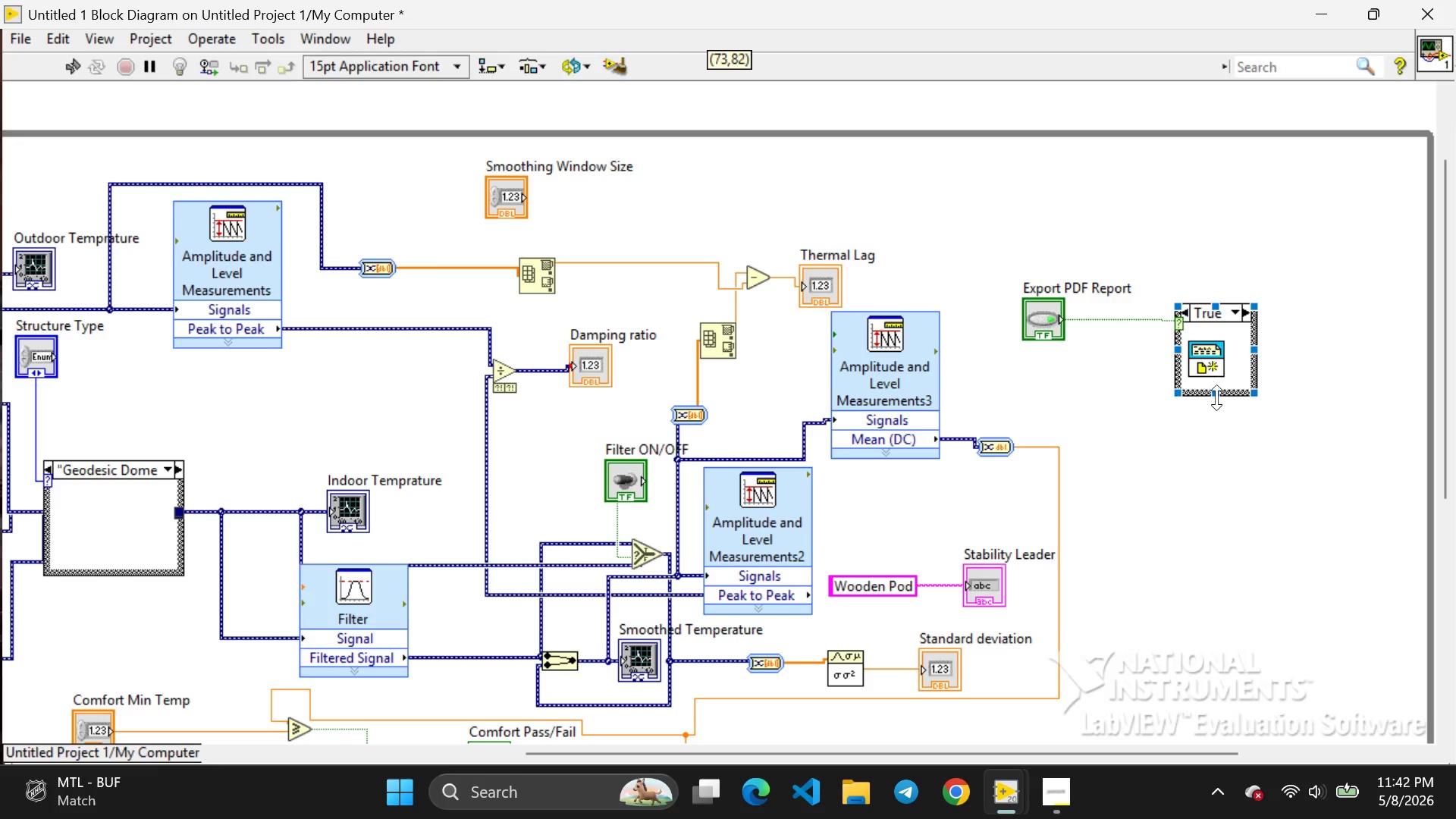 
left_click_drag(start_coordinate=[1216, 393], to_coordinate=[1217, 435])
 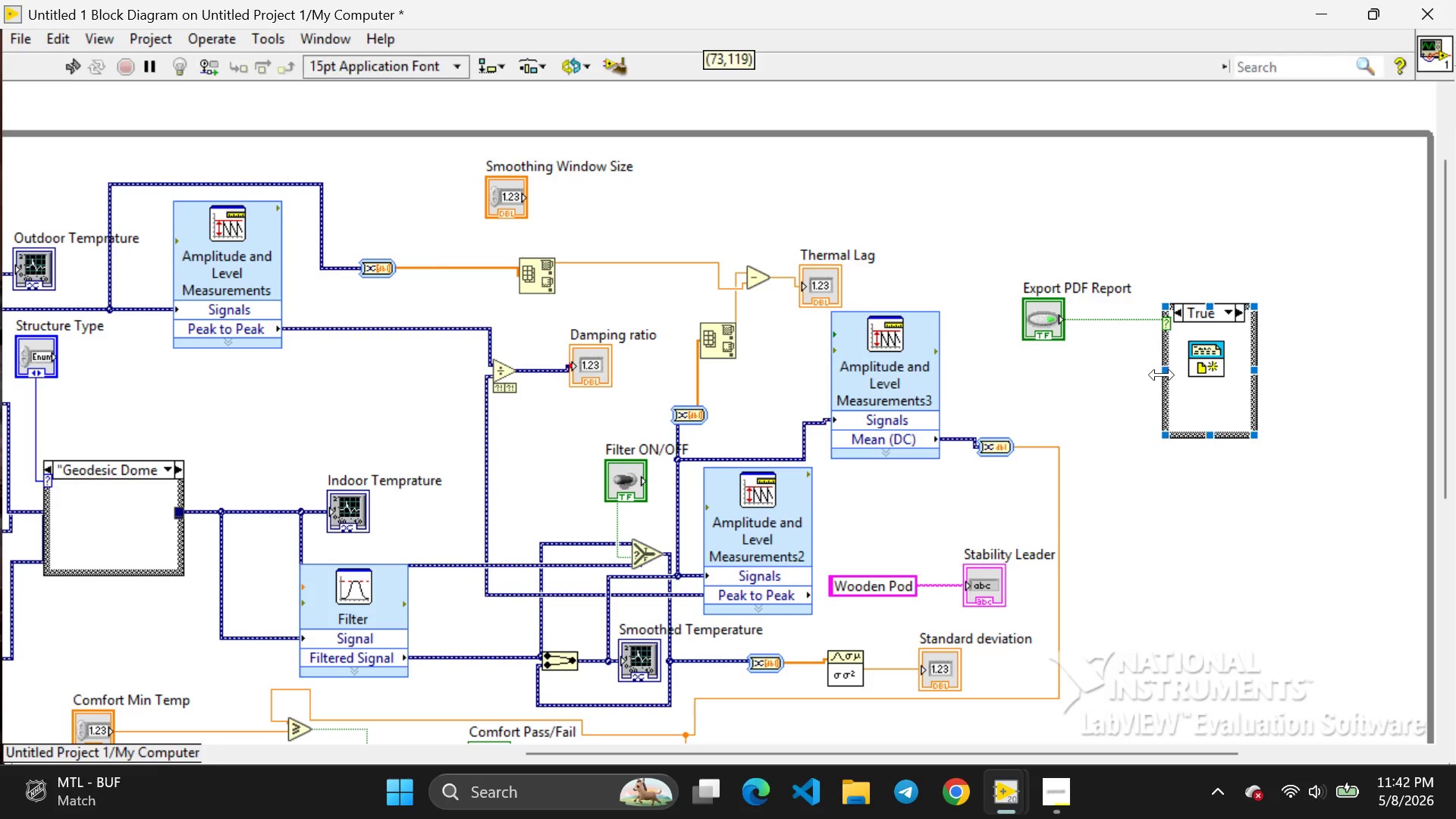 
left_click_drag(start_coordinate=[1180, 372], to_coordinate=[1146, 372])
 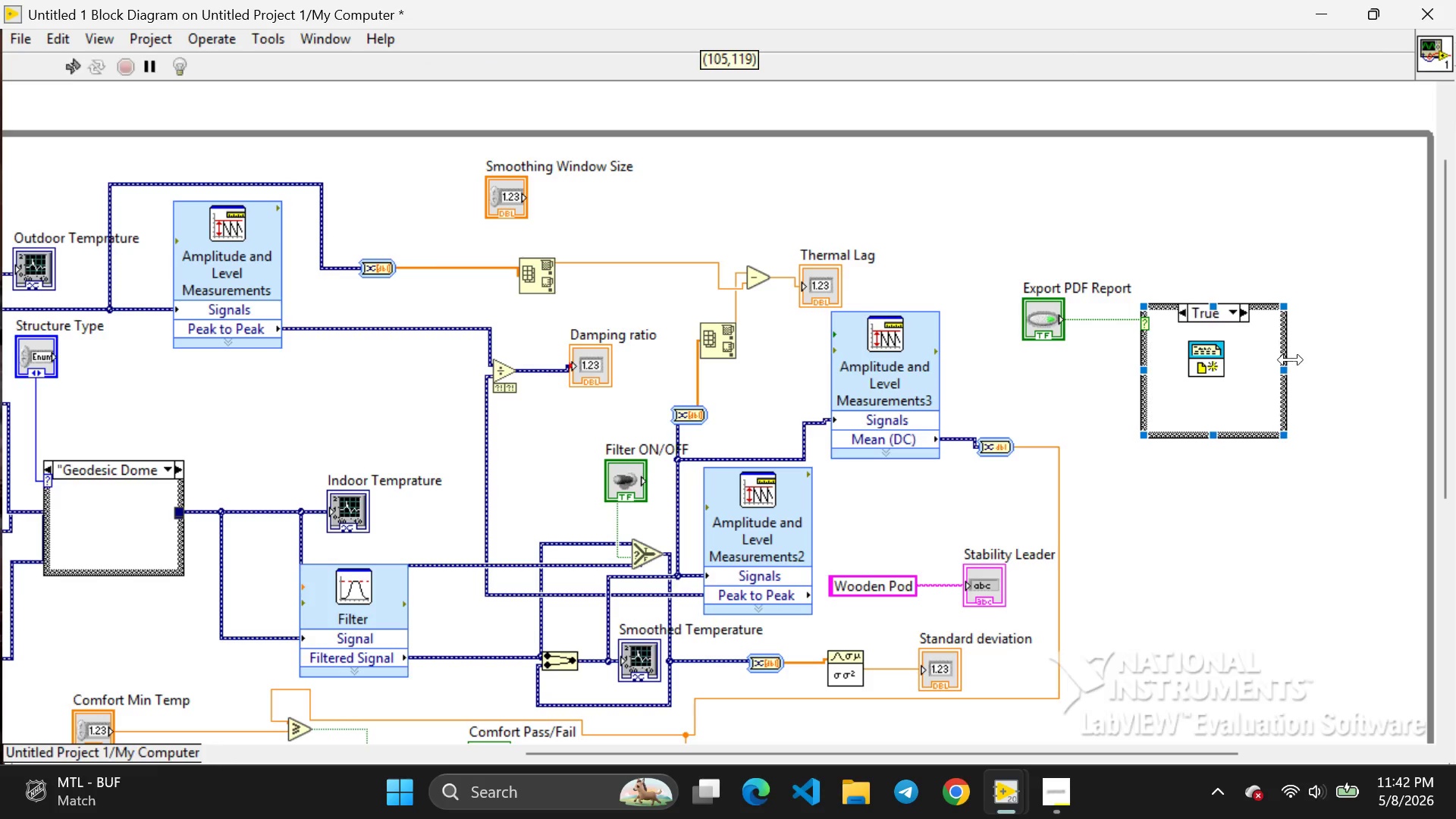 
left_click_drag(start_coordinate=[1252, 366], to_coordinate=[1304, 358])
 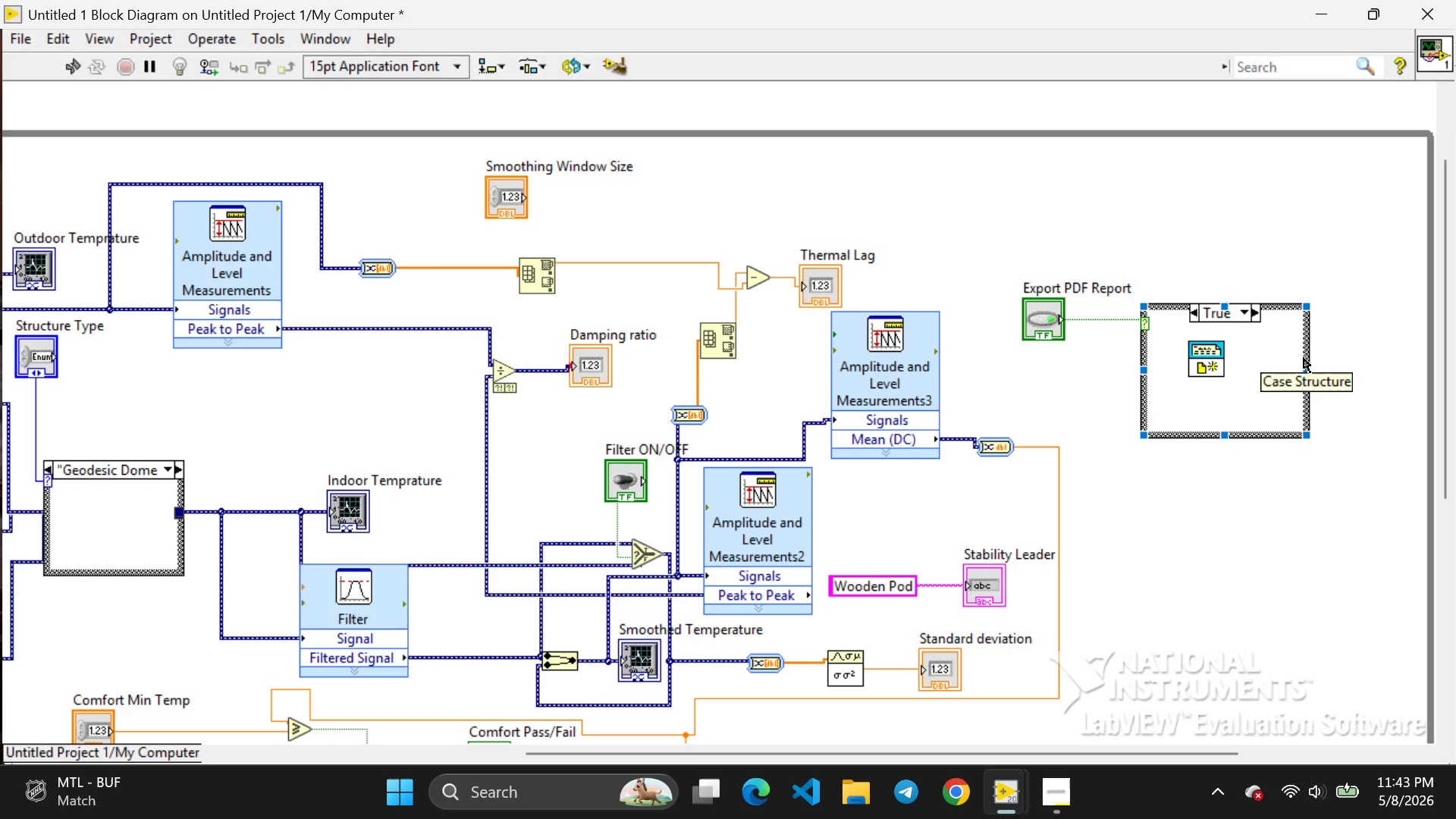 
wait(9.58)
 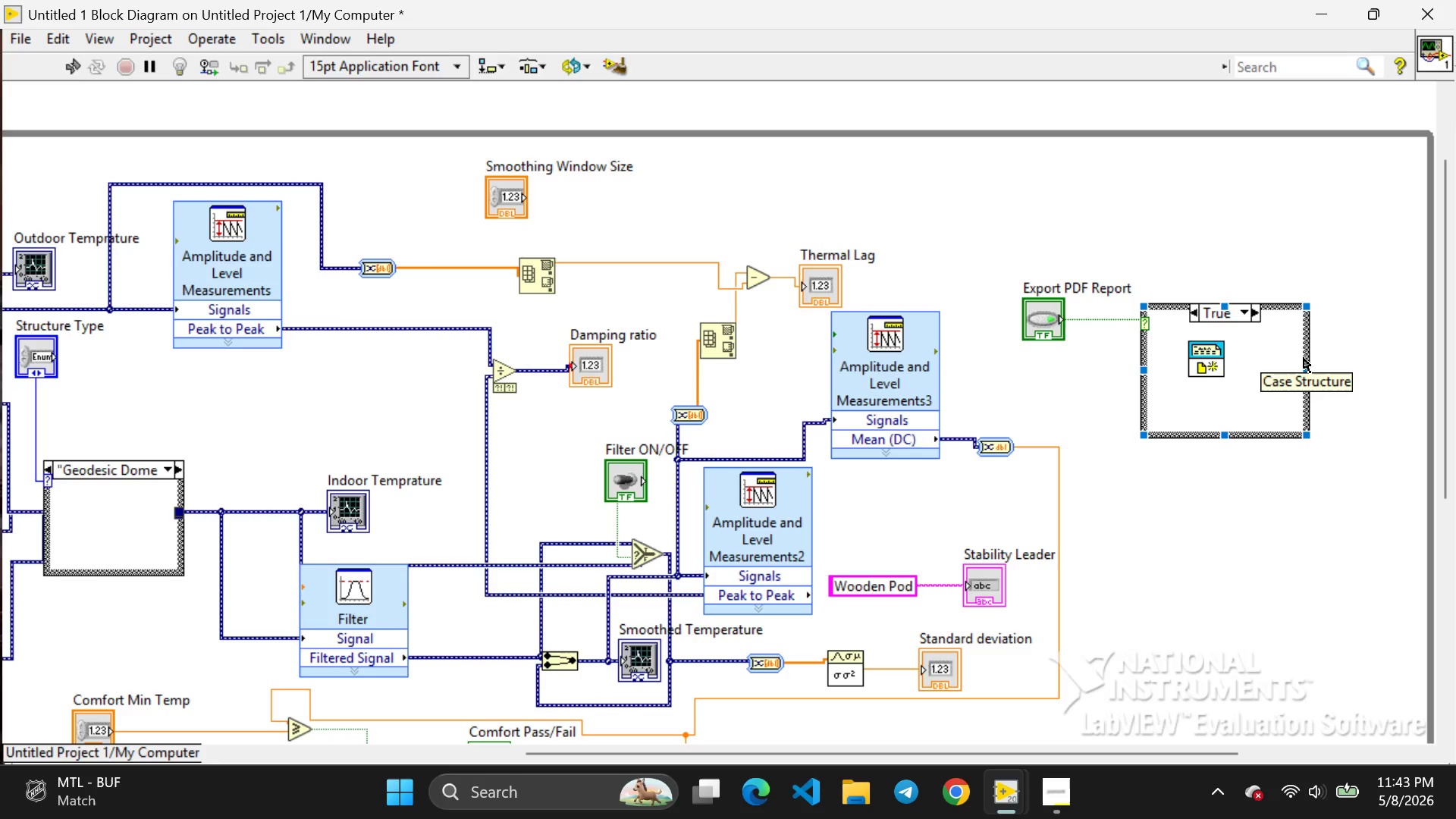 
right_click([1285, 369])
 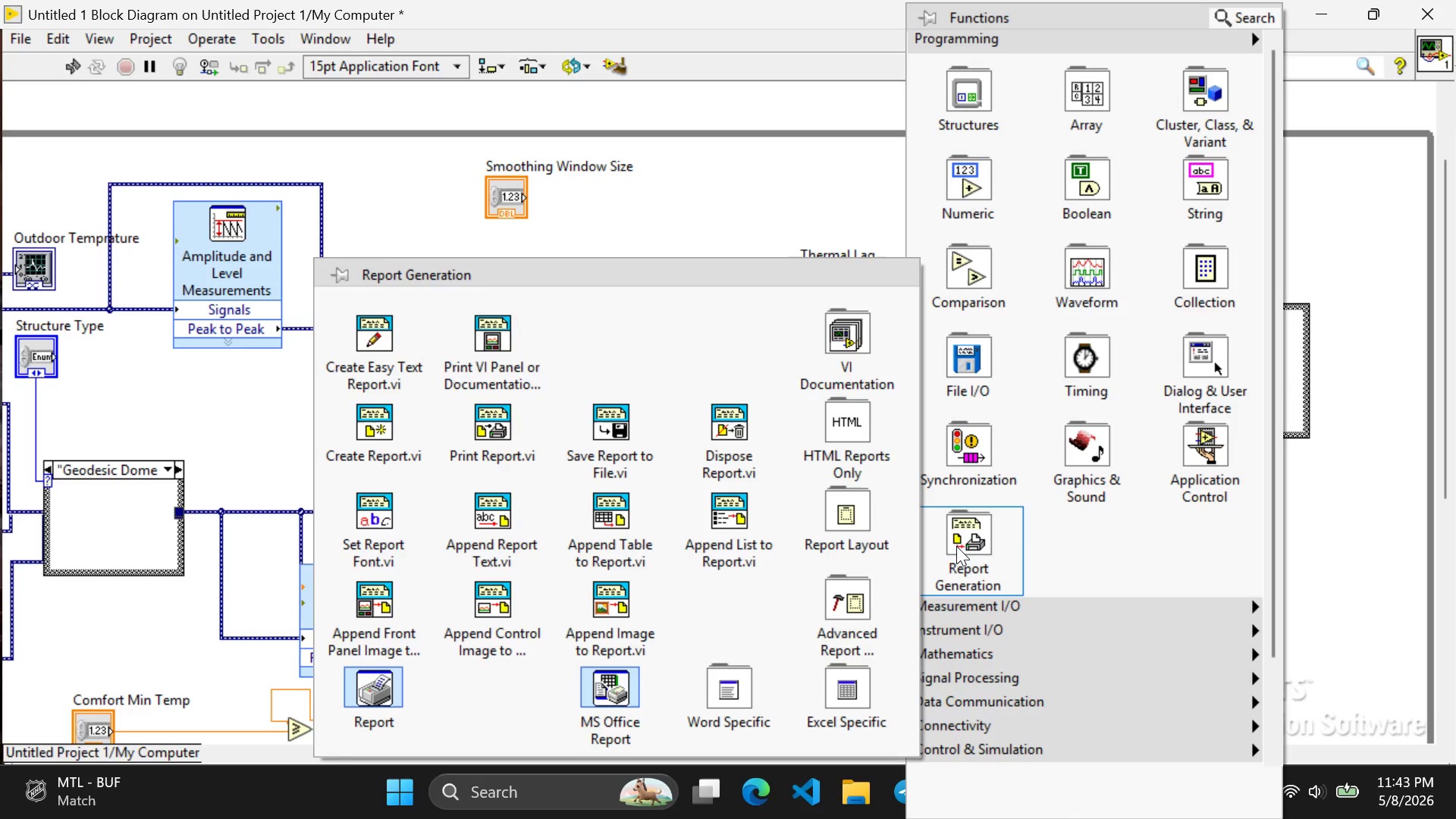 
left_click([956, 546])
 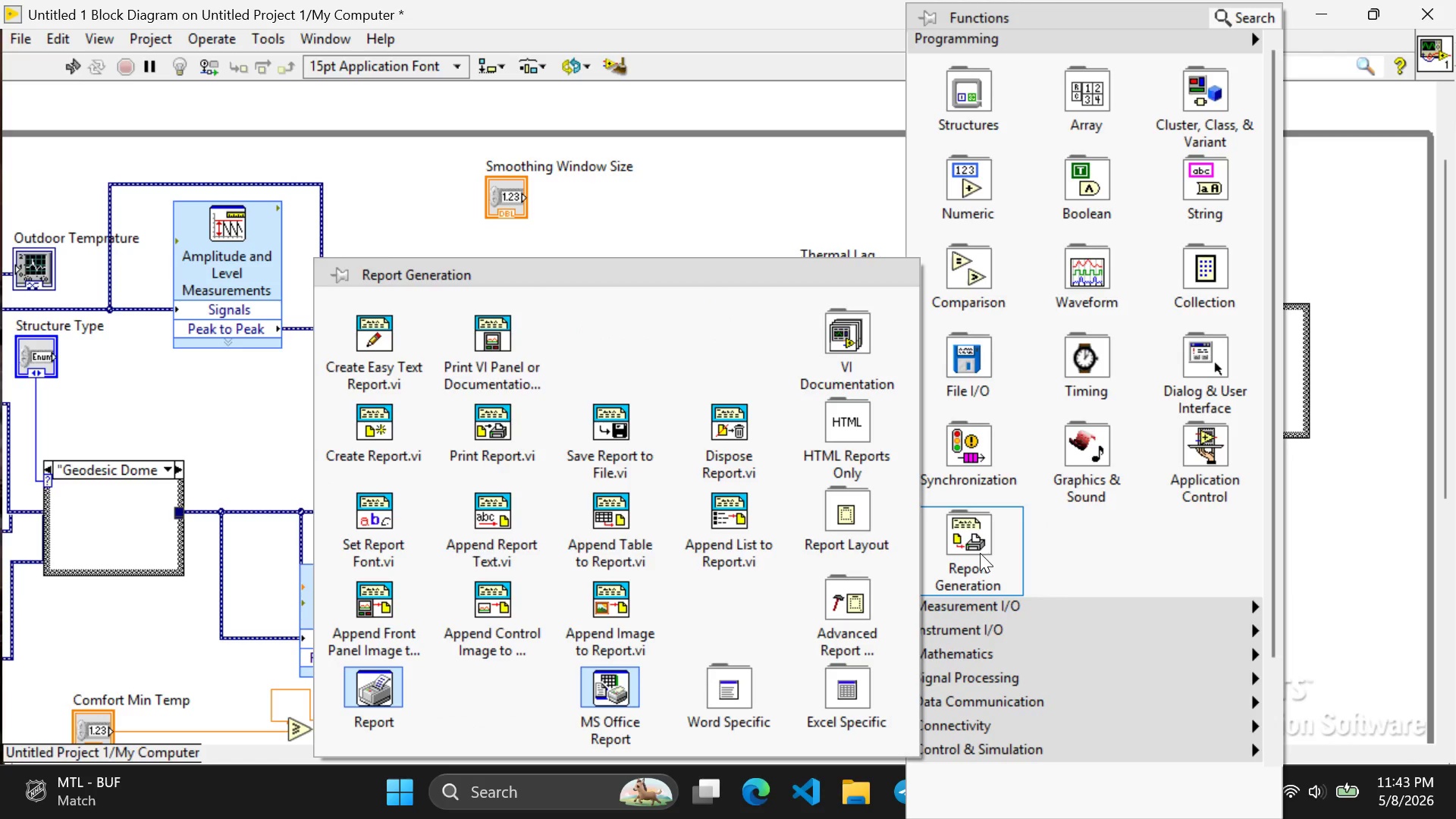 
left_click([980, 553])
 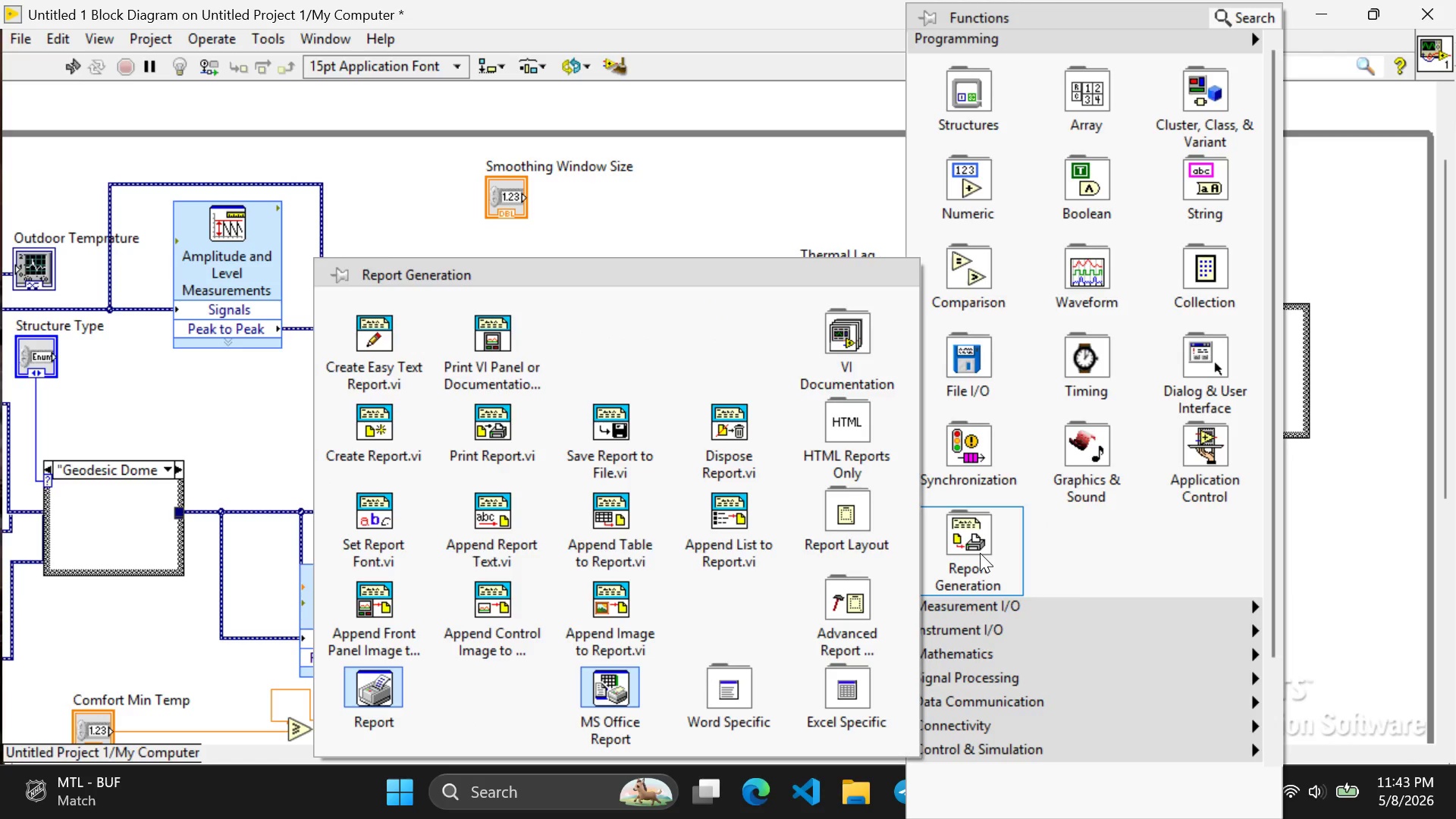 
mouse_move([846, 560])
 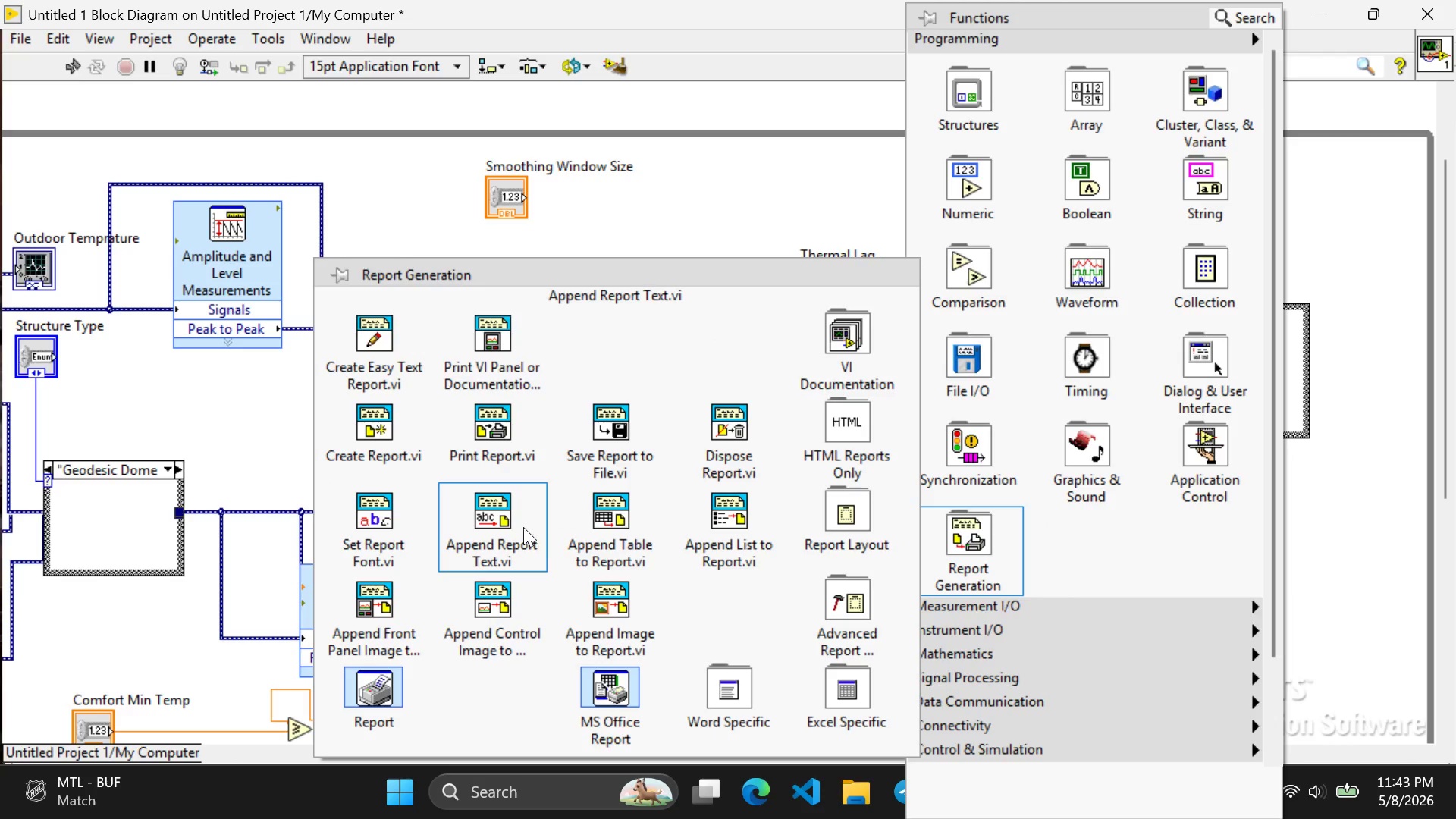 
left_click([520, 525])
 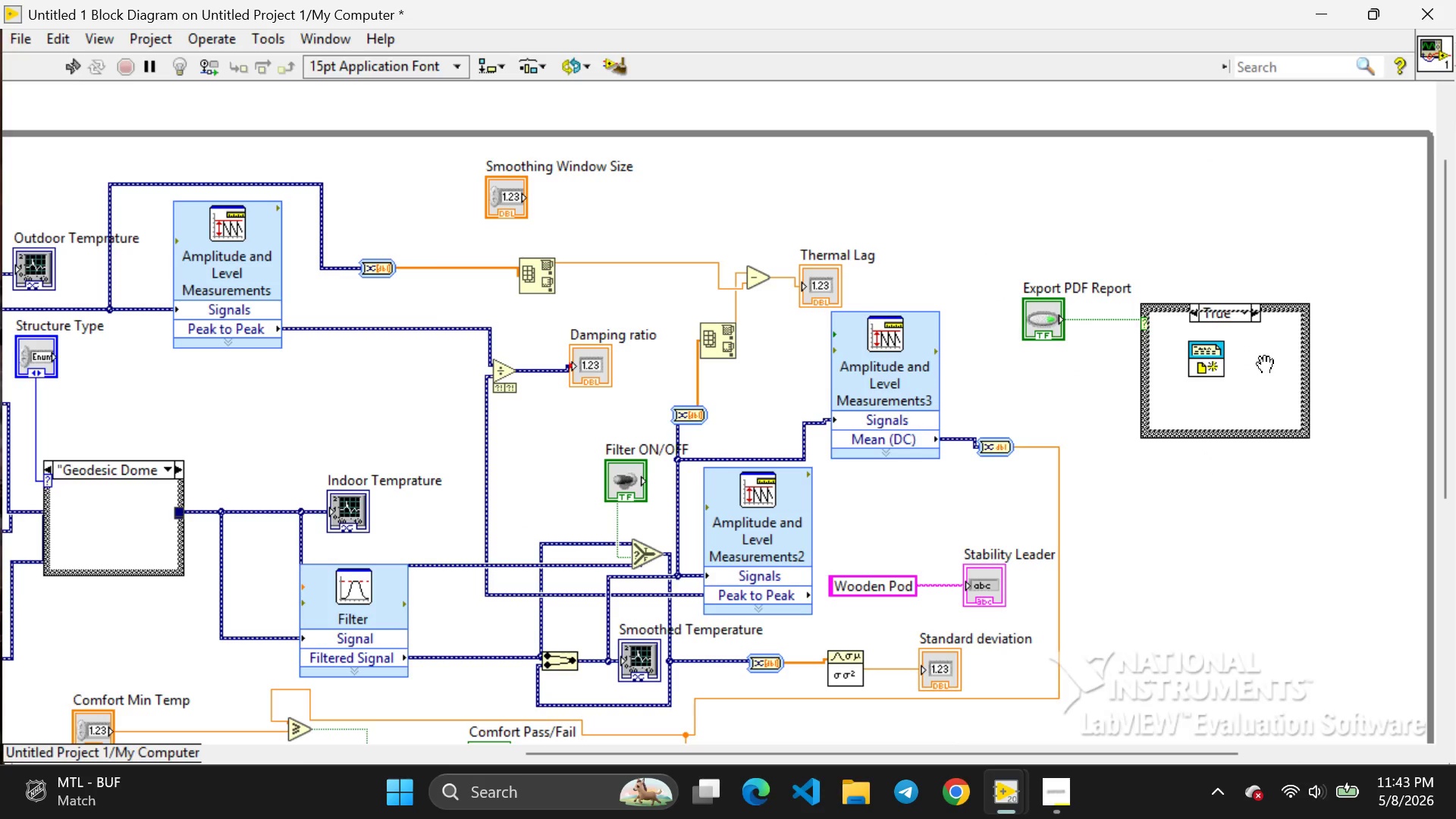 
left_click([1265, 366])
 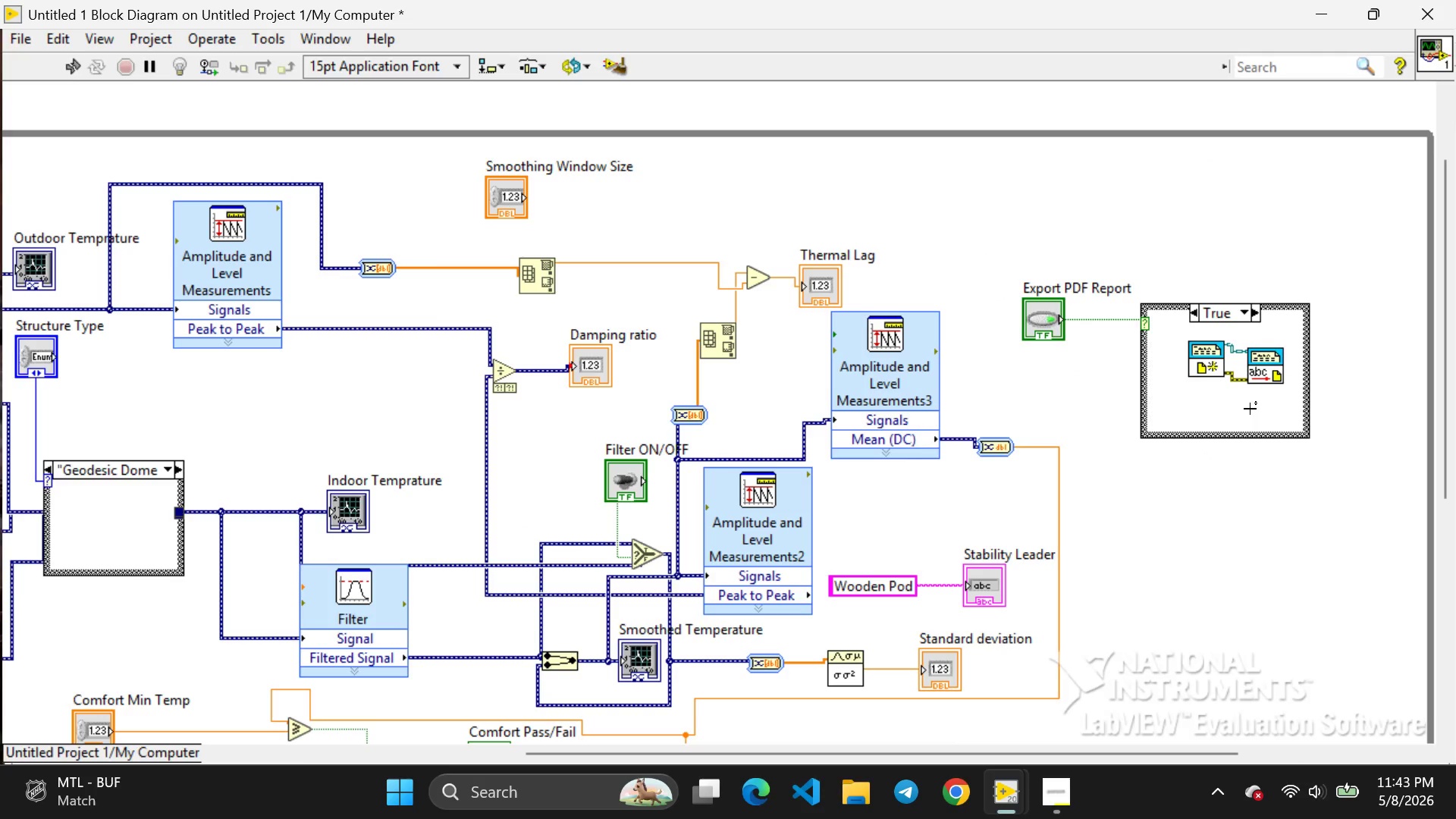 
left_click([1250, 409])
 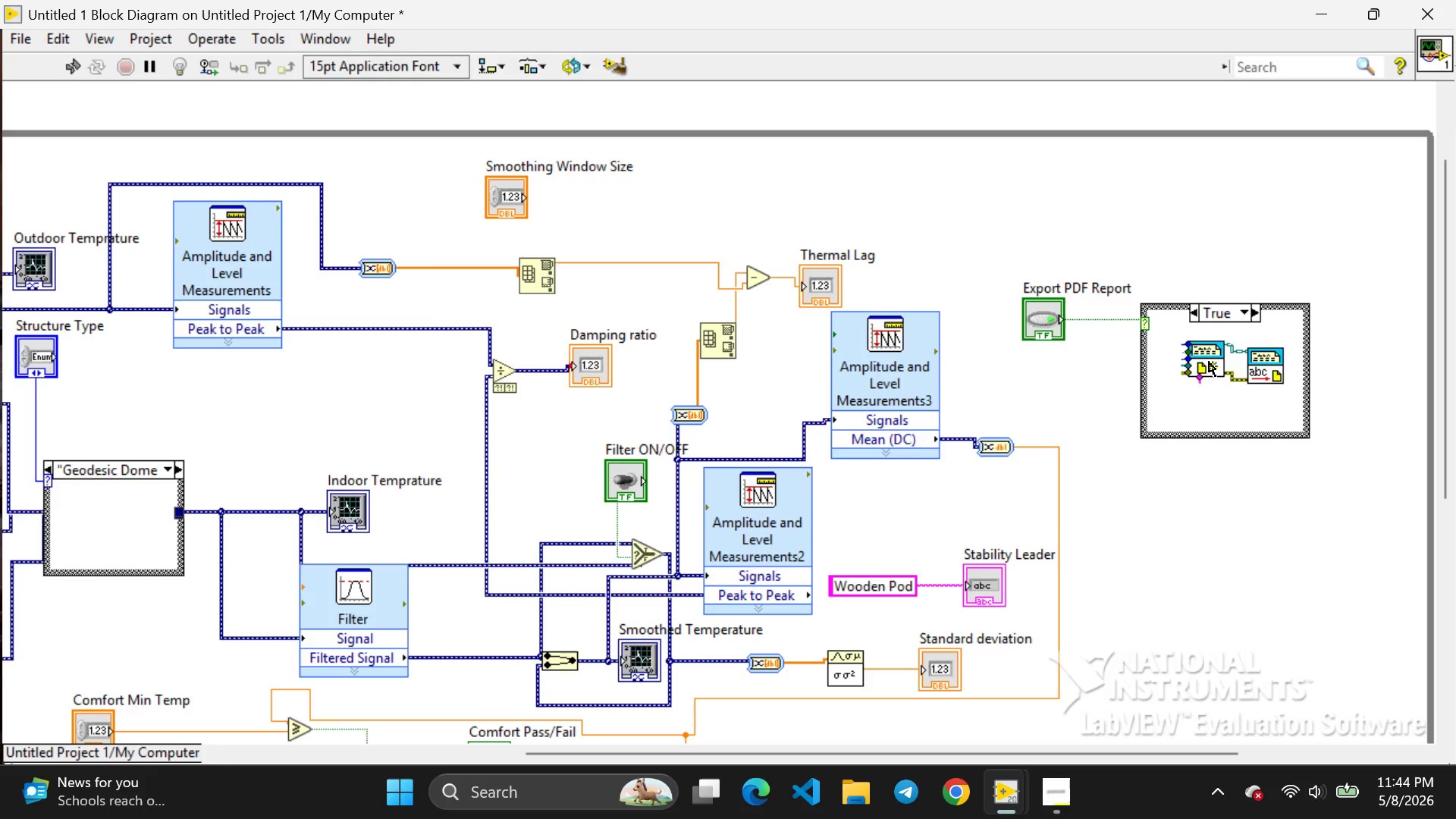 
wait(48.52)
 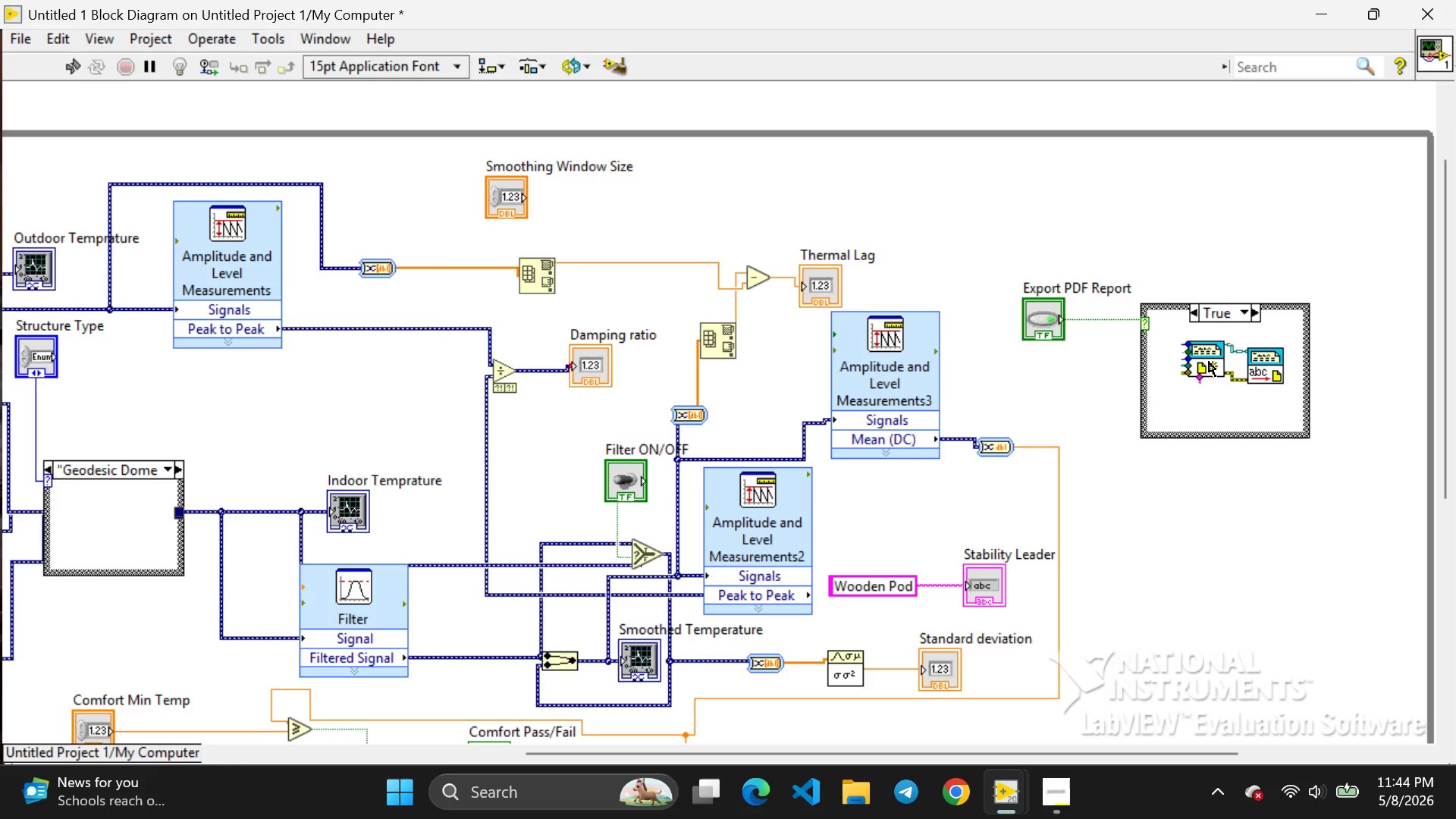 
right_click([1228, 406])
 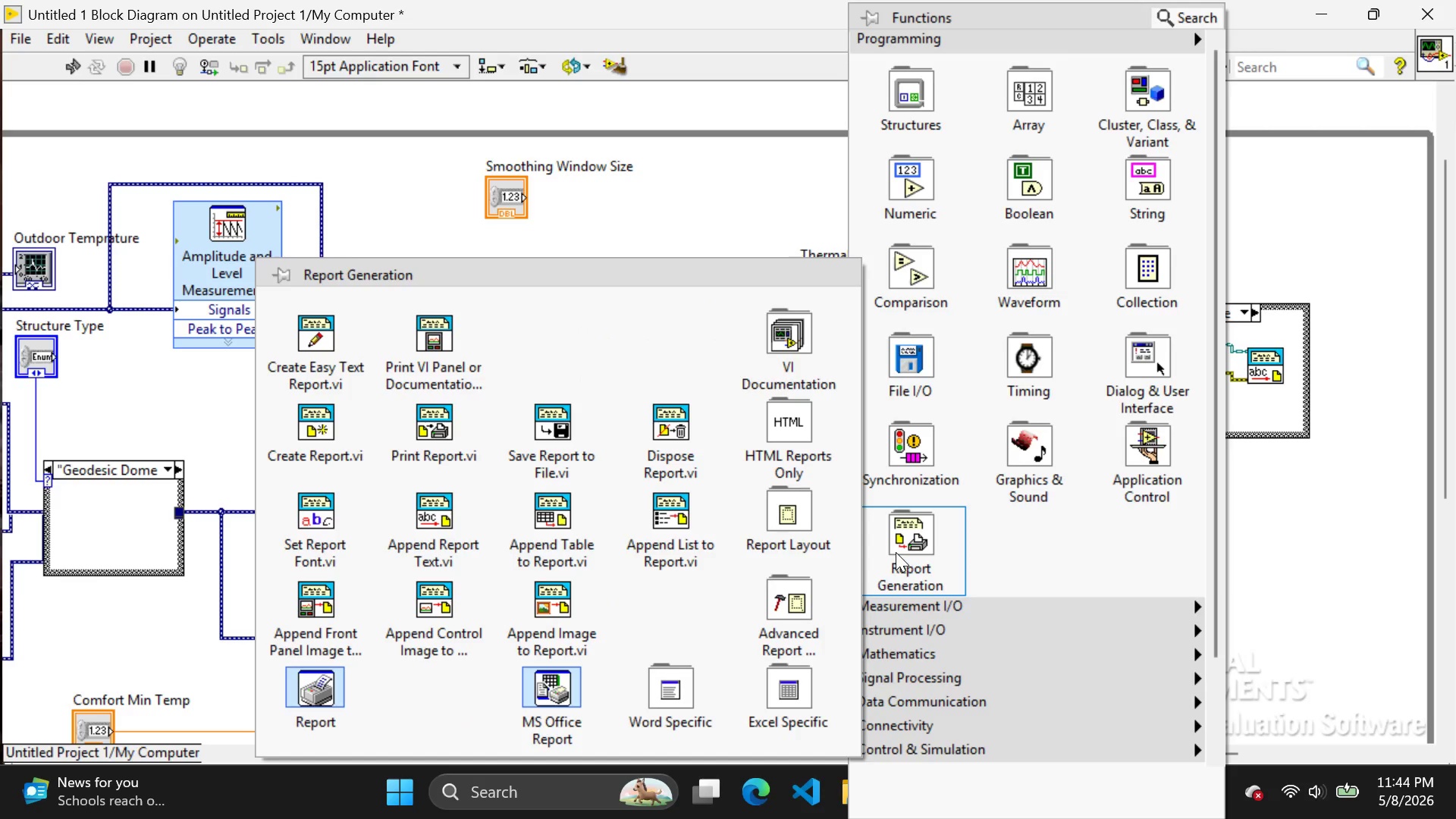 
left_click([896, 552])
 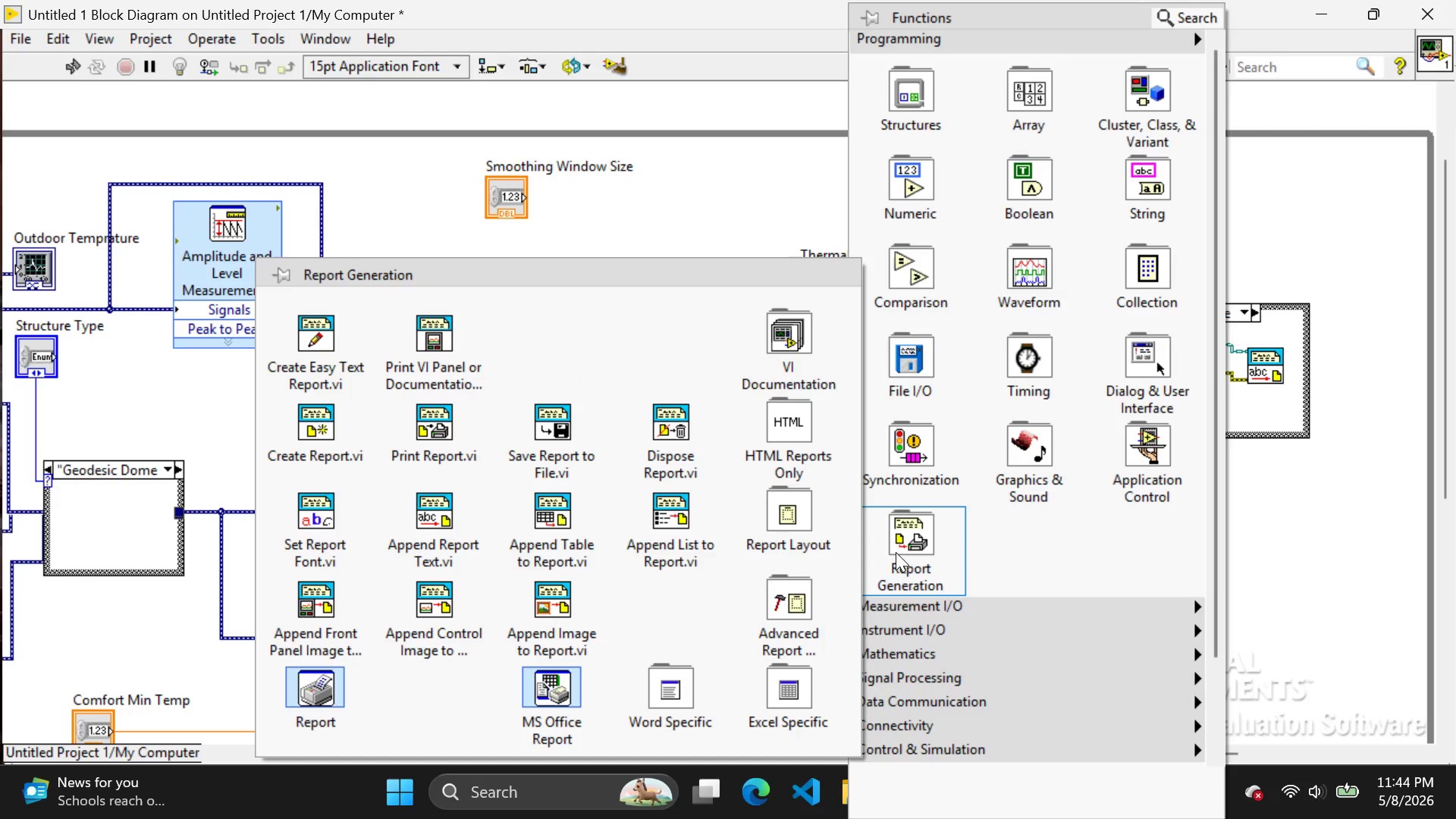 
wait(11.05)
 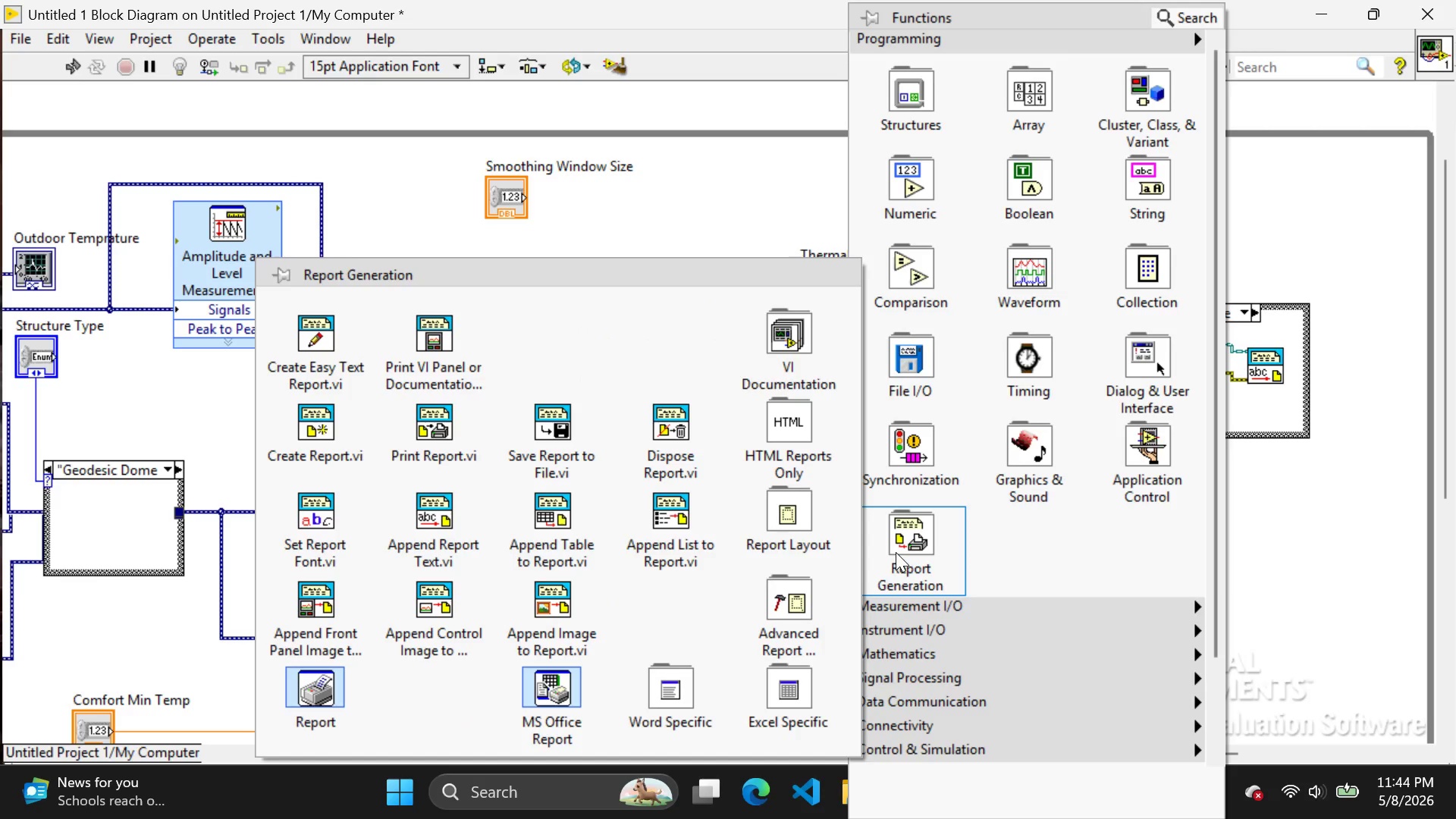 
left_click([585, 465])
 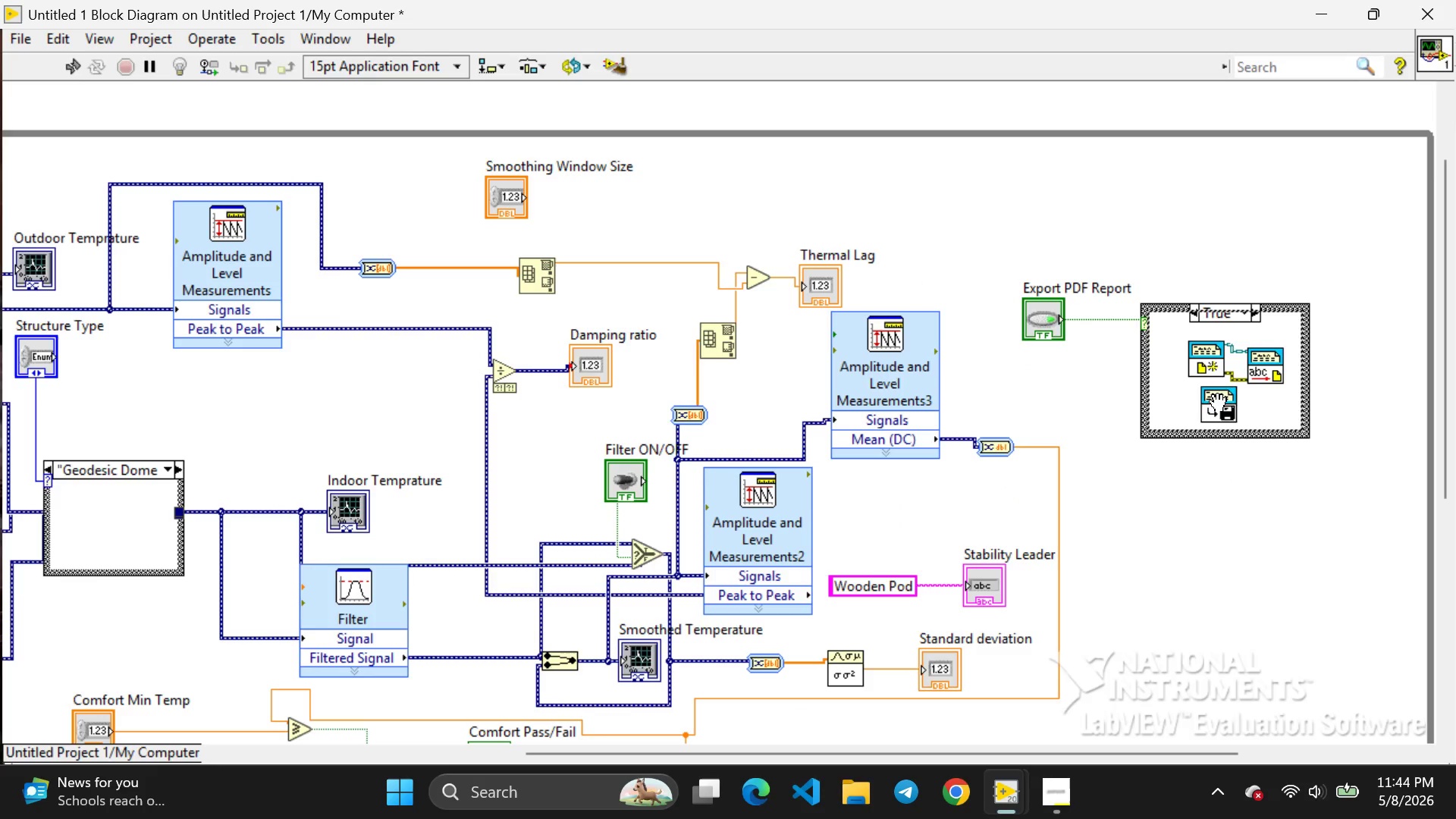 
left_click([1218, 403])
 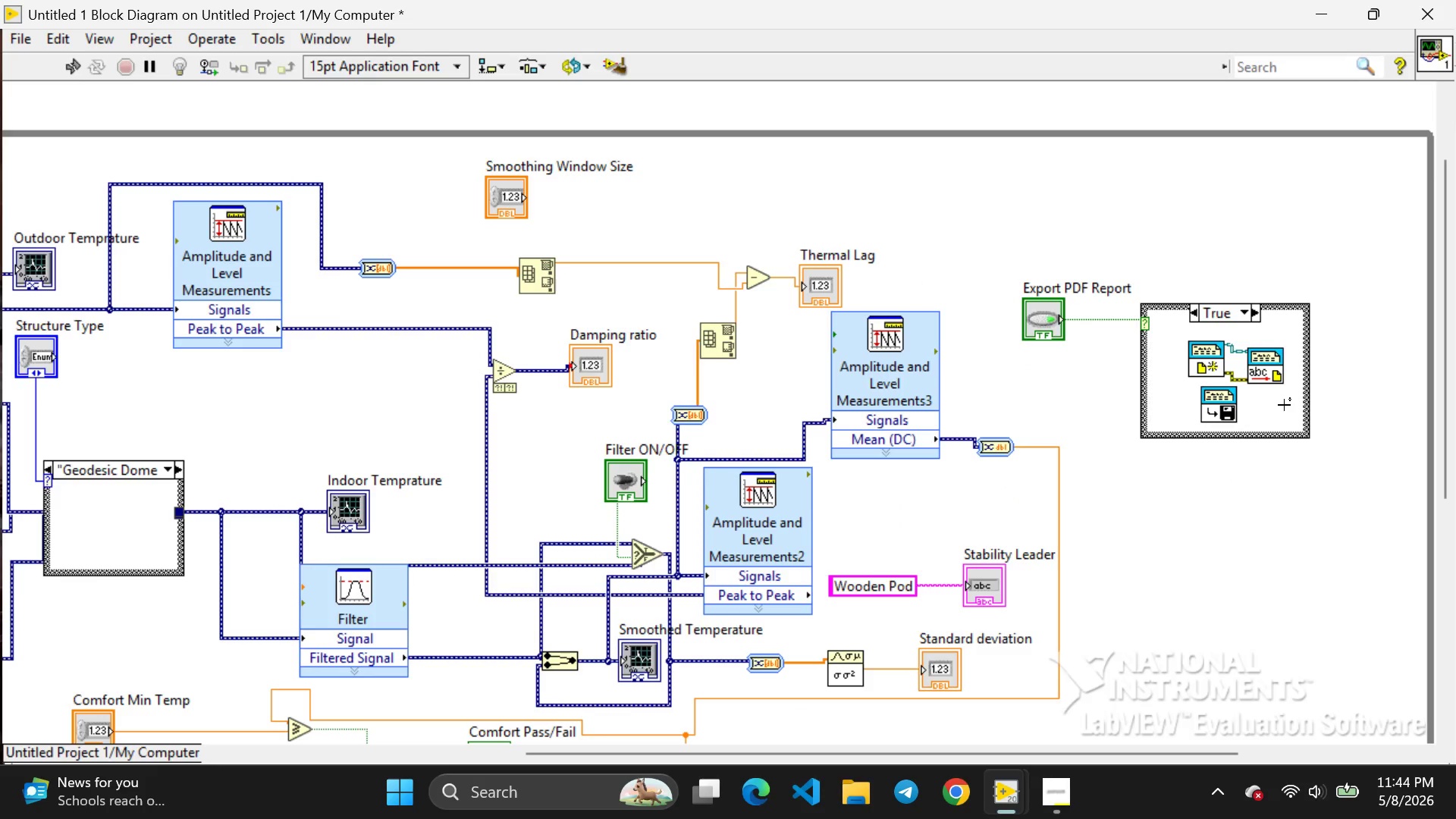 
wait(8.54)
 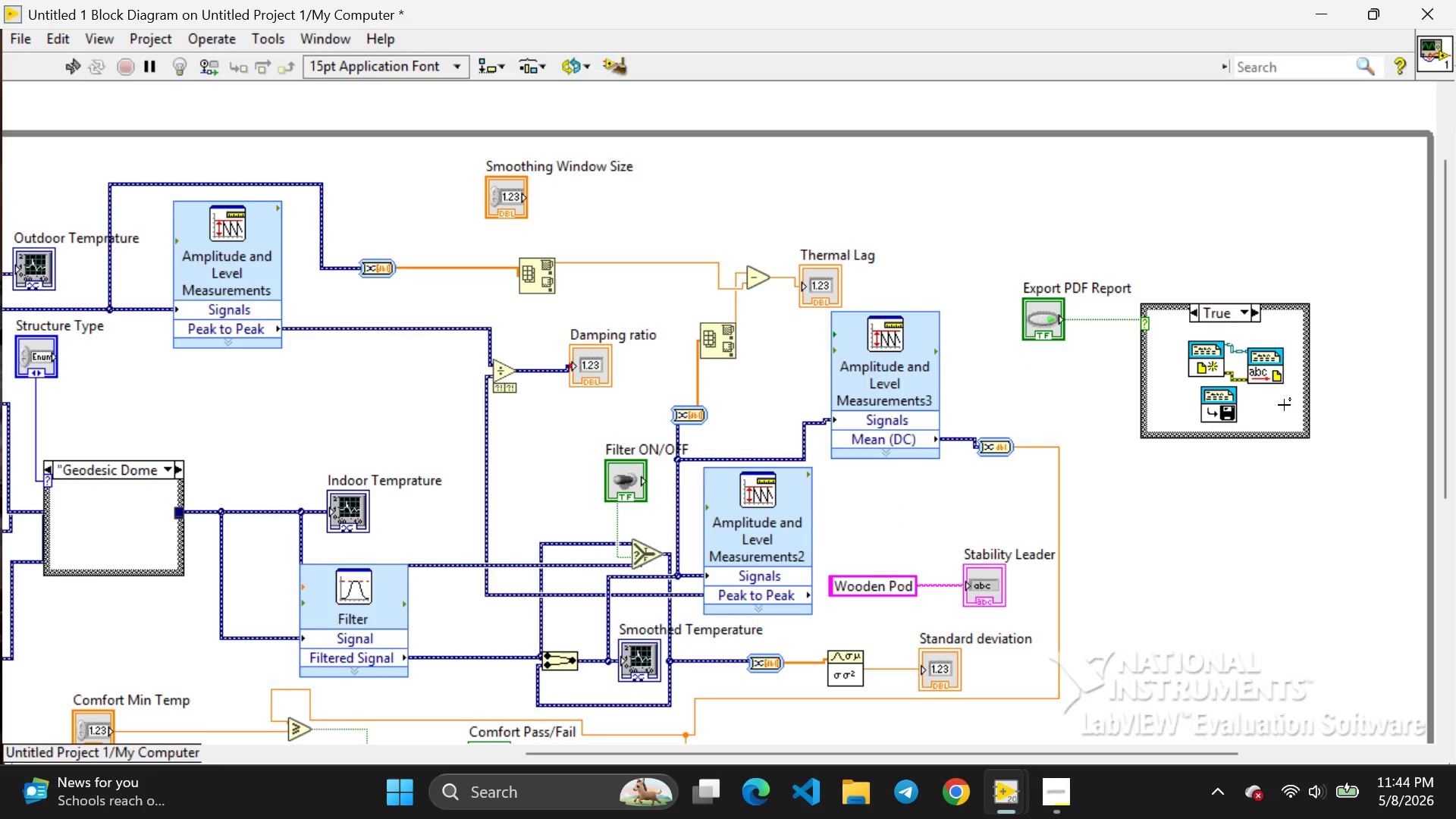 
mouse_move([1216, 364])
 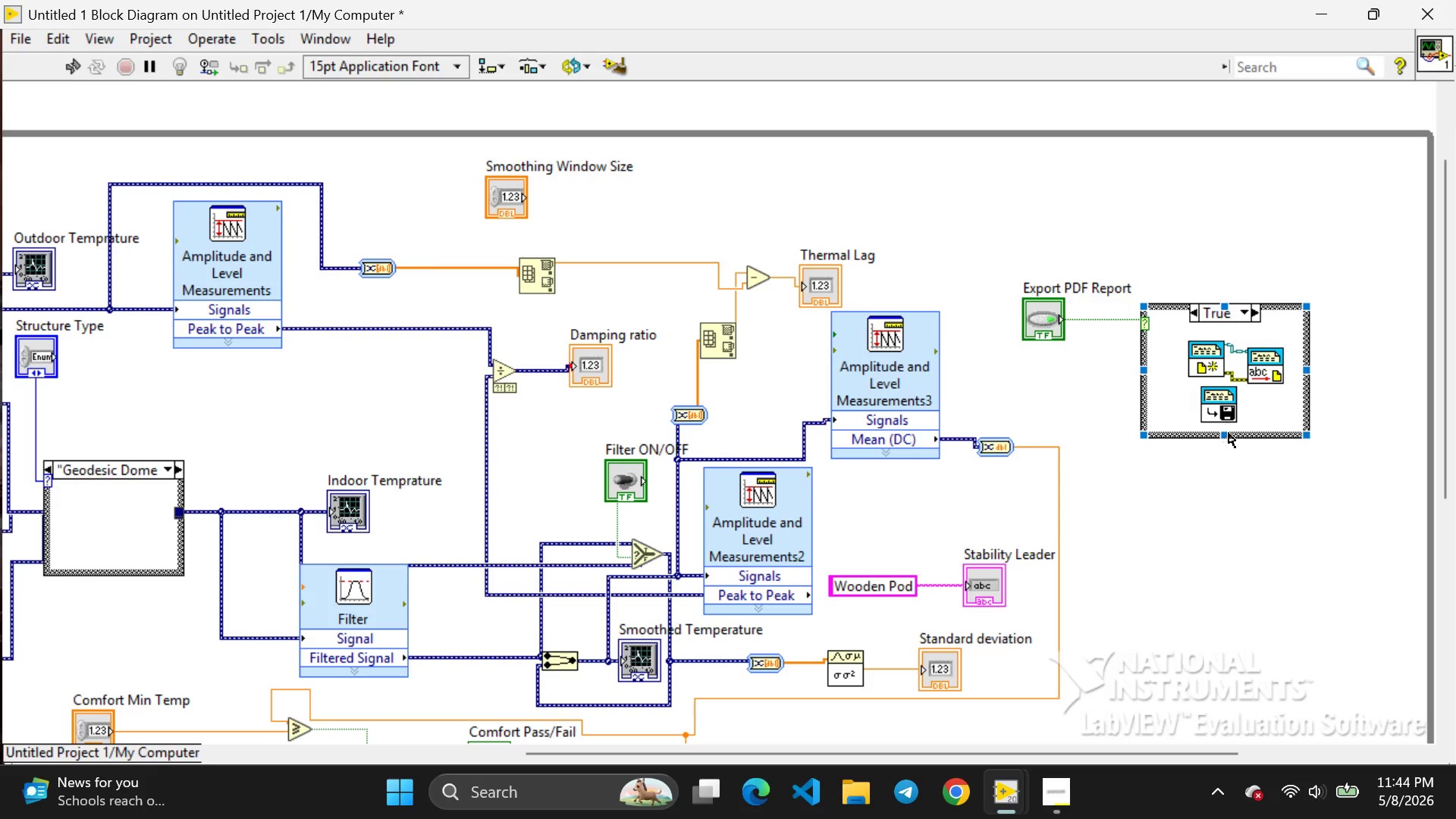 
wait(5.22)
 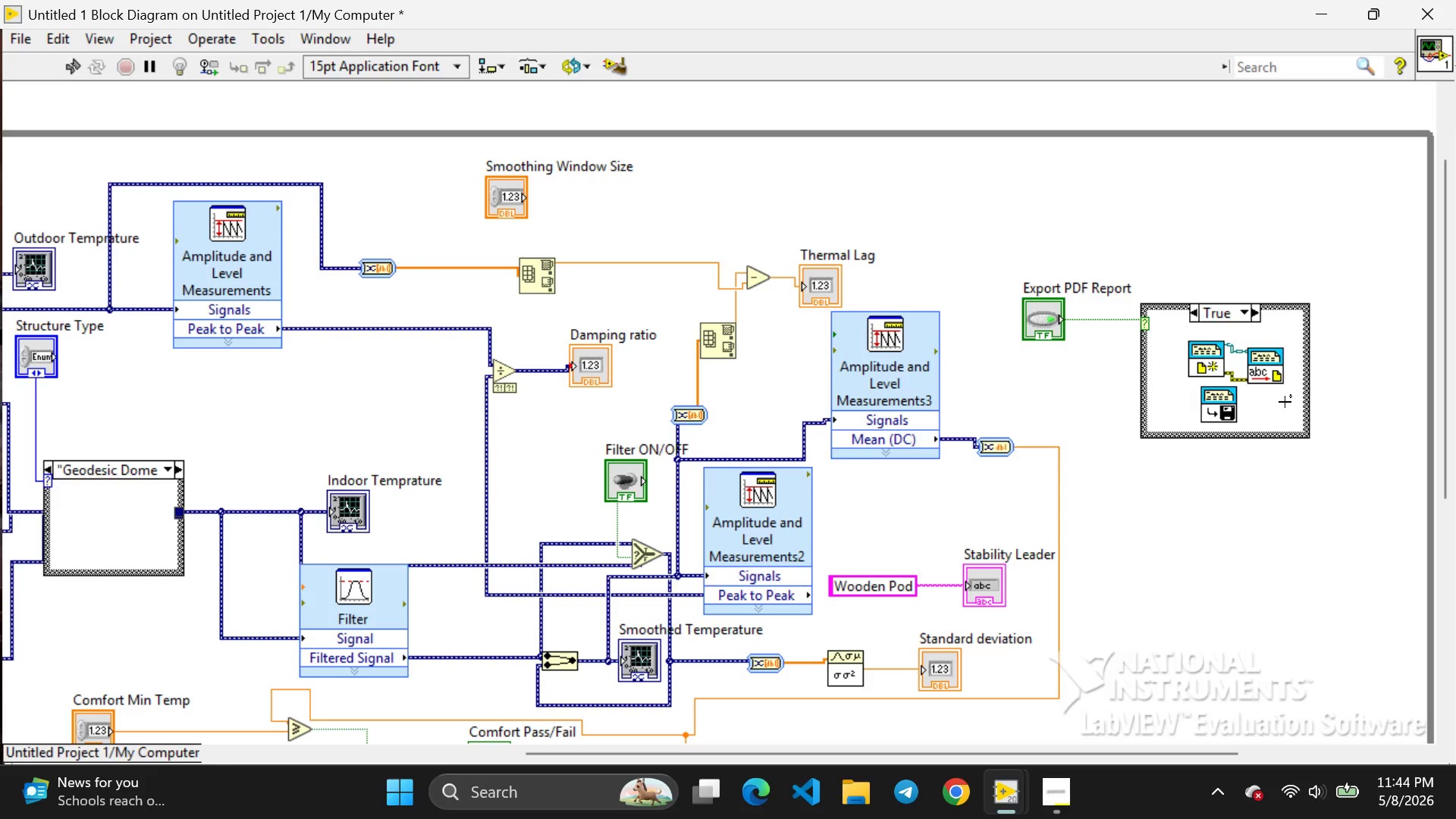 
left_click_drag(start_coordinate=[1223, 435], to_coordinate=[1249, 502])
 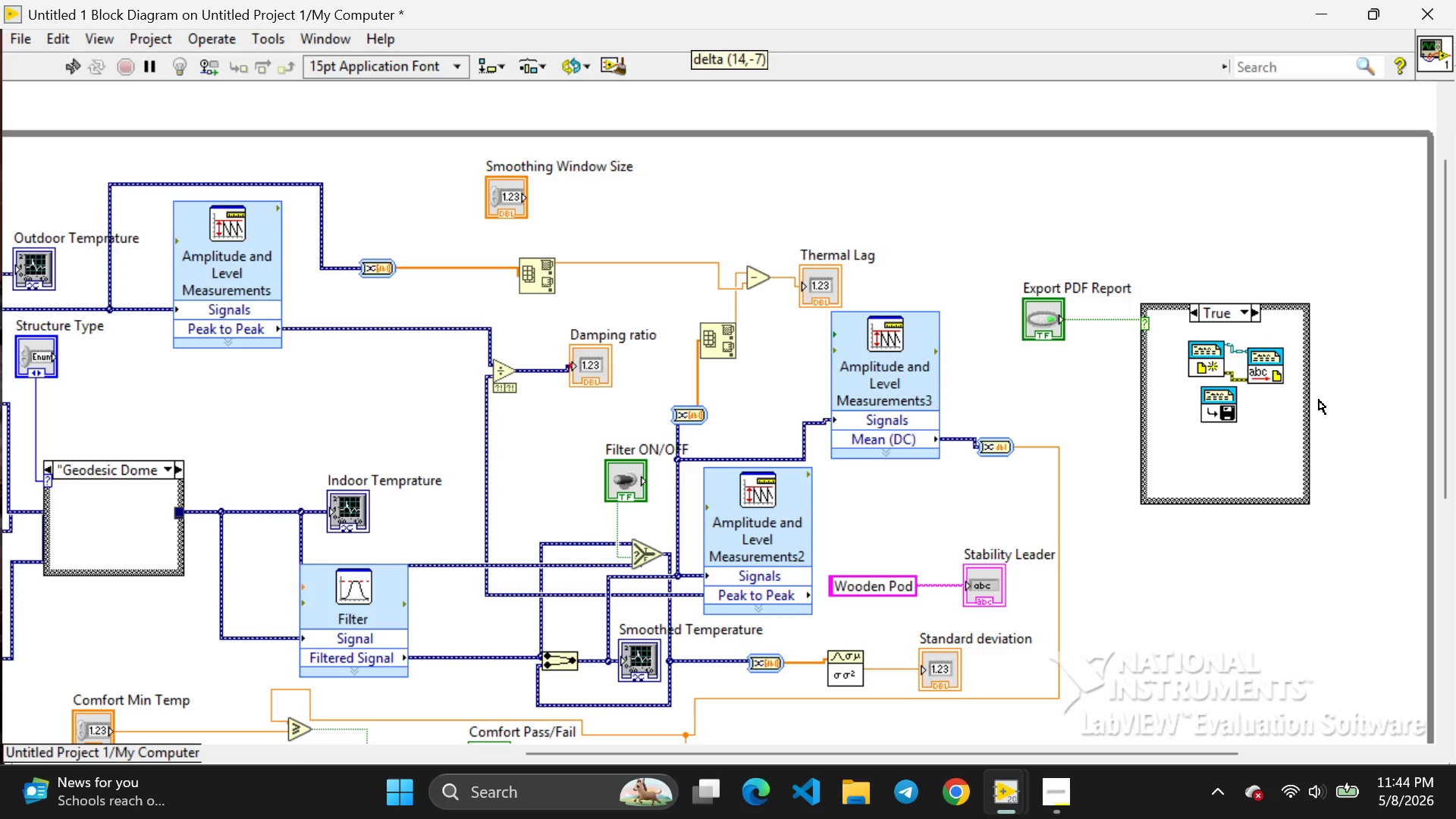 
left_click_drag(start_coordinate=[1303, 407], to_coordinate=[1319, 400])
 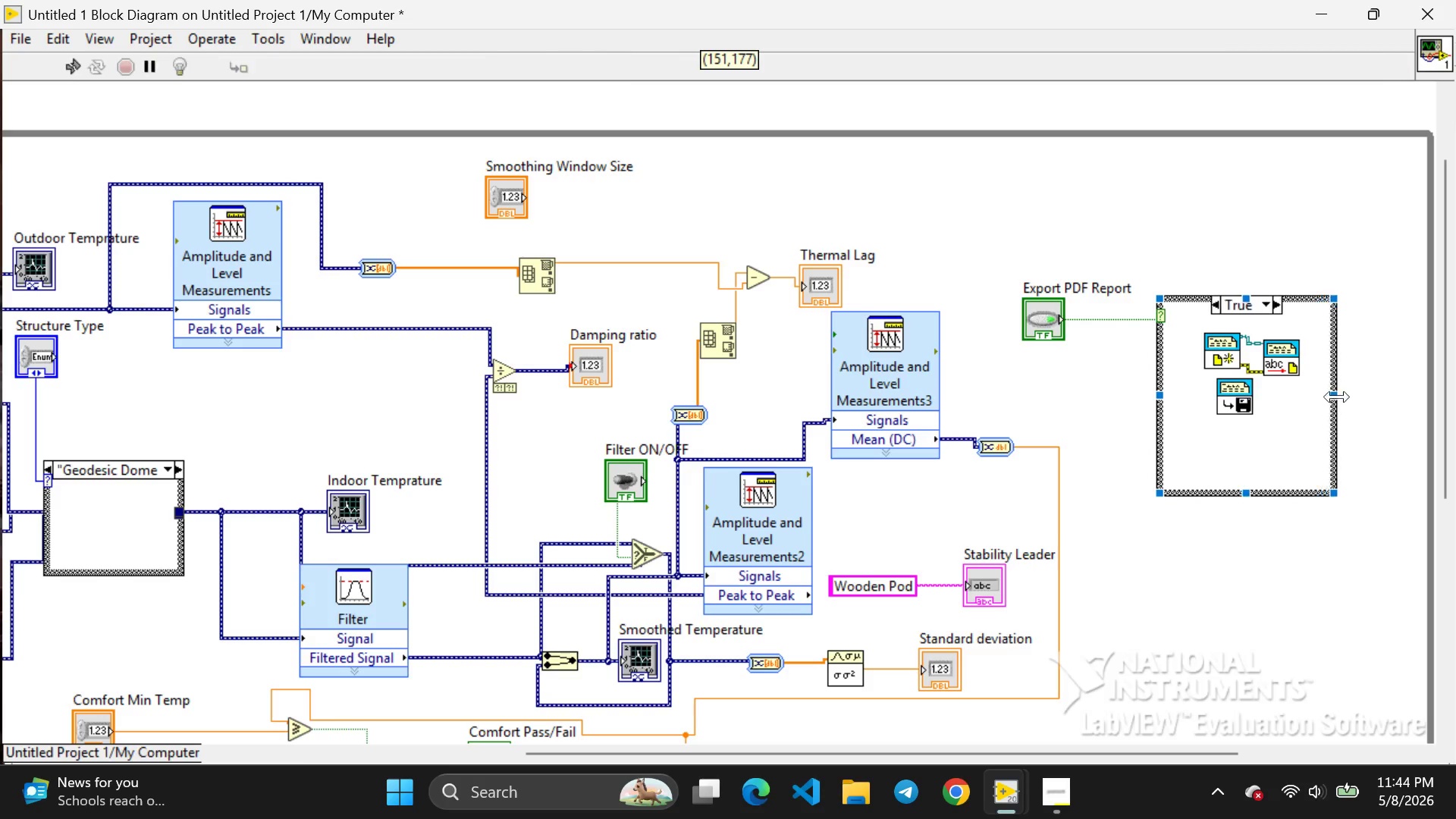 
left_click_drag(start_coordinate=[1321, 397], to_coordinate=[1347, 395])
 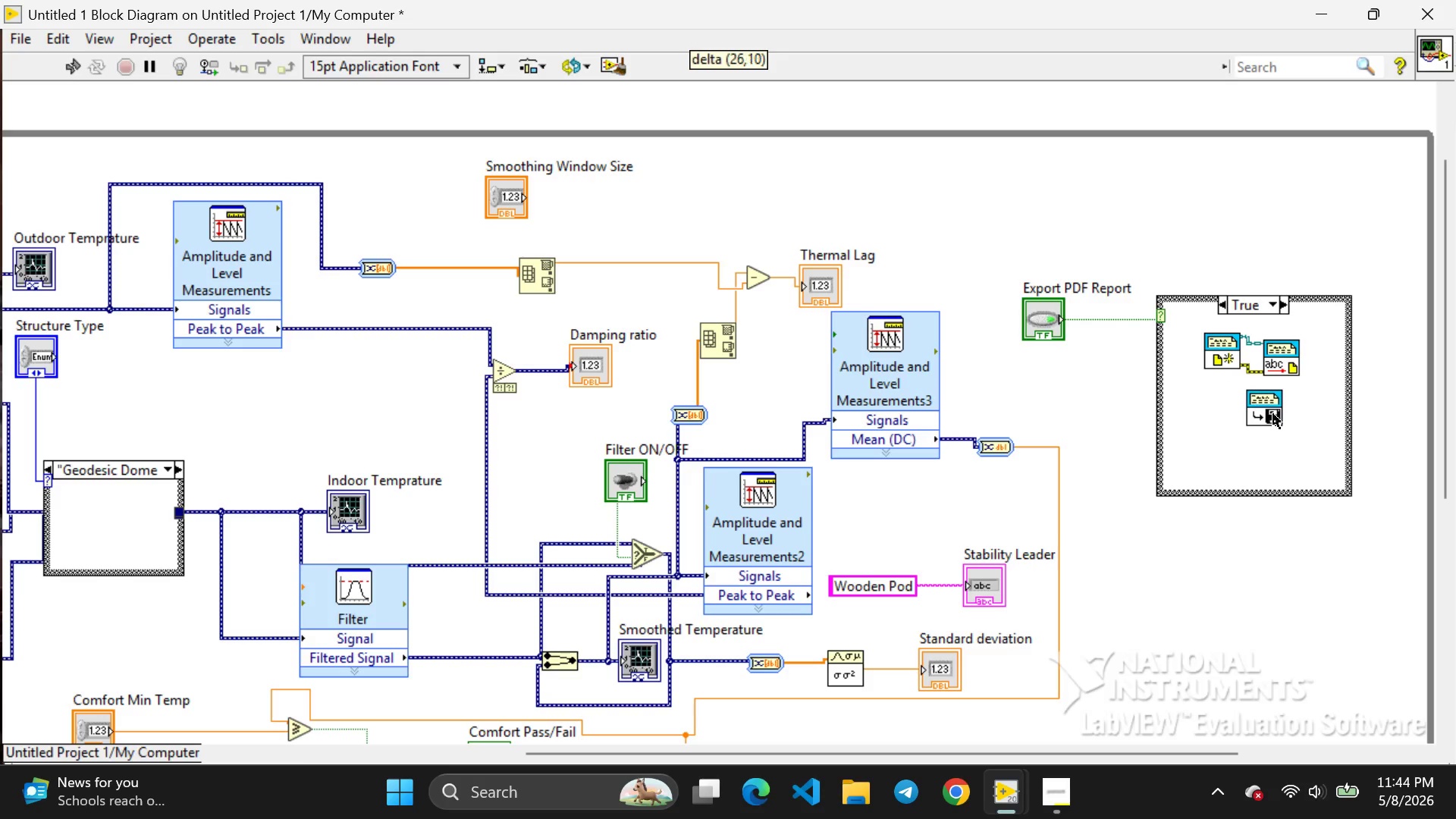 
left_click_drag(start_coordinate=[1244, 402], to_coordinate=[1292, 429])
 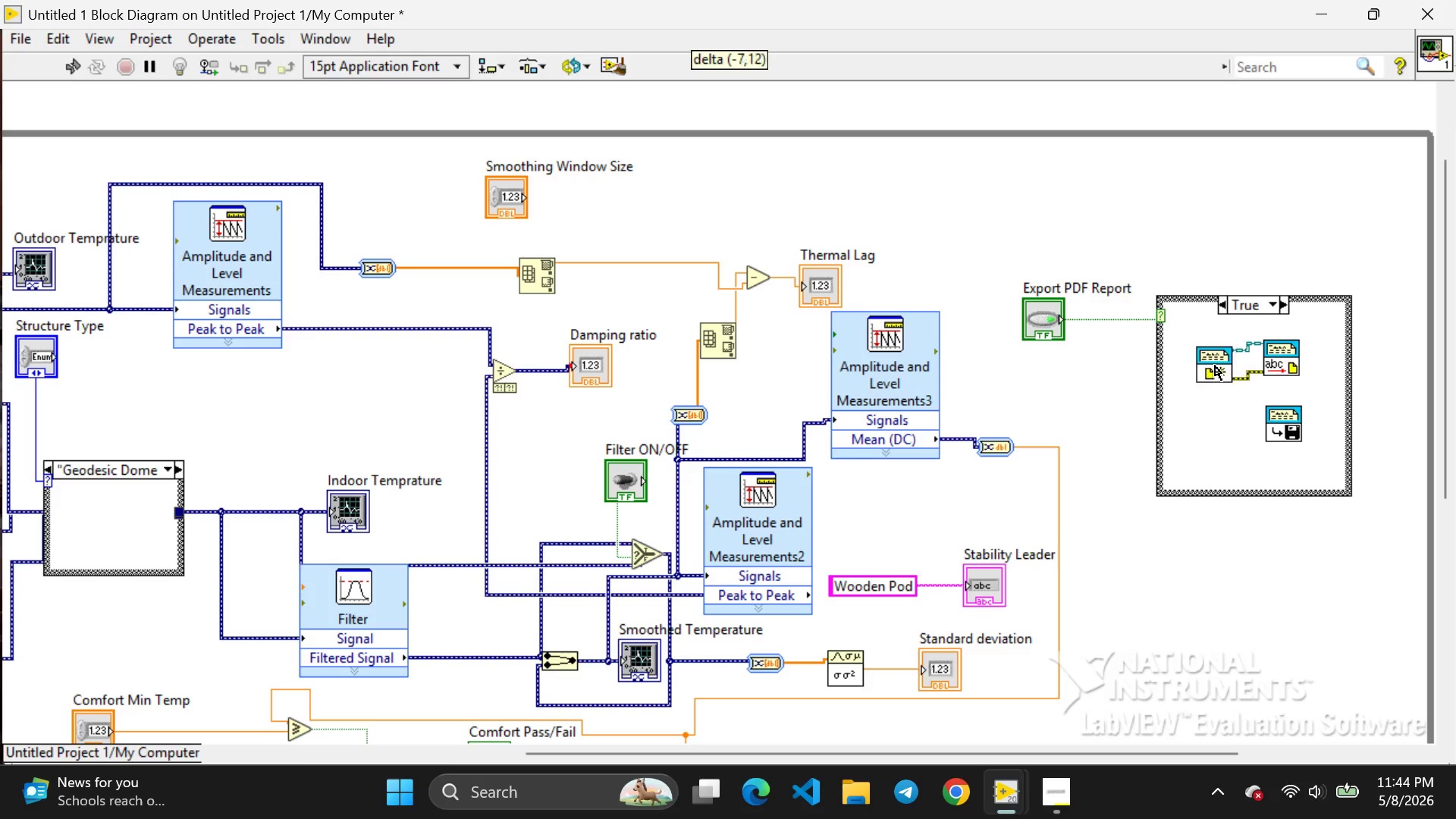 
left_click_drag(start_coordinate=[1224, 352], to_coordinate=[1202, 359])
 